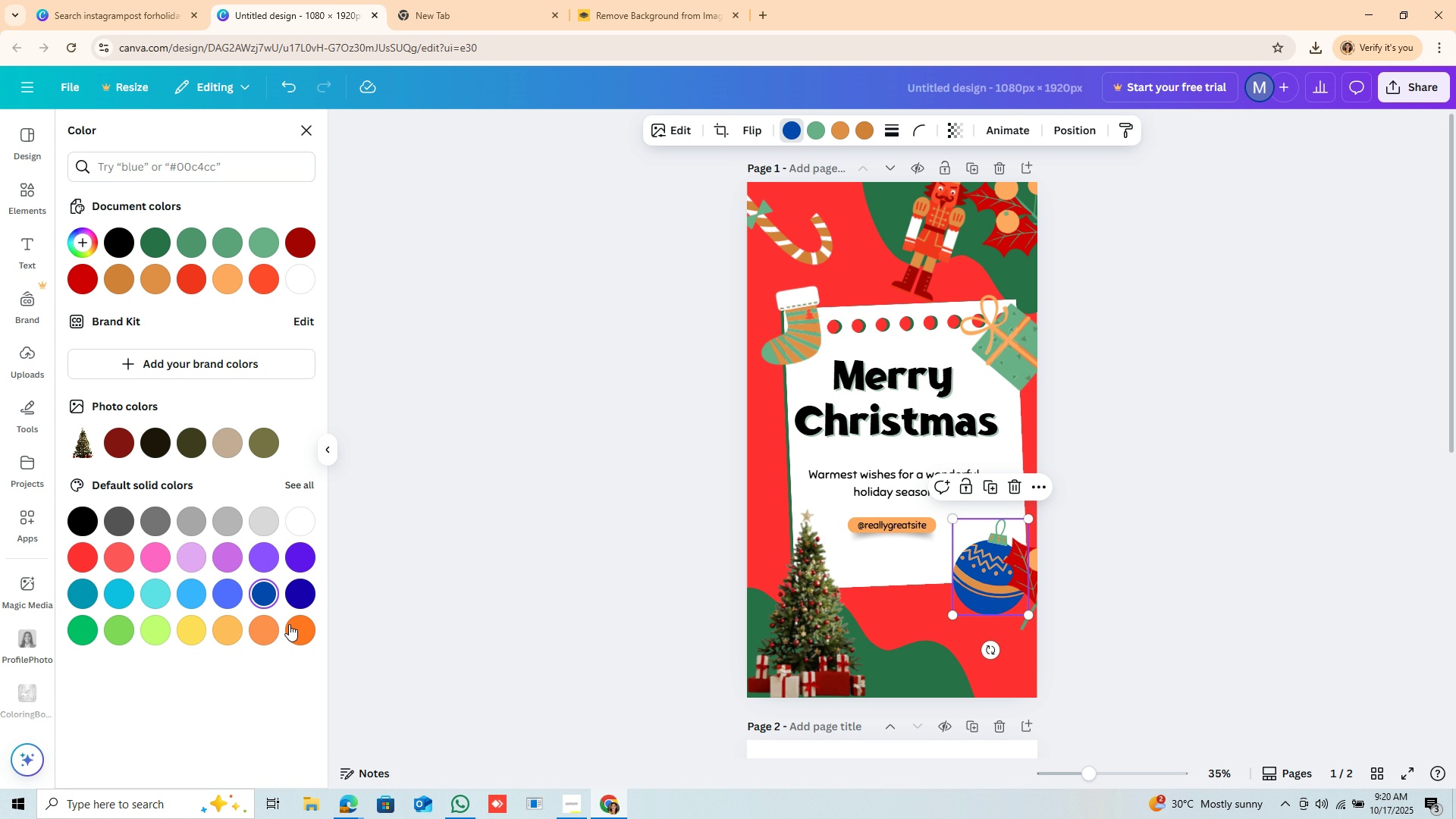 
left_click([294, 629])
 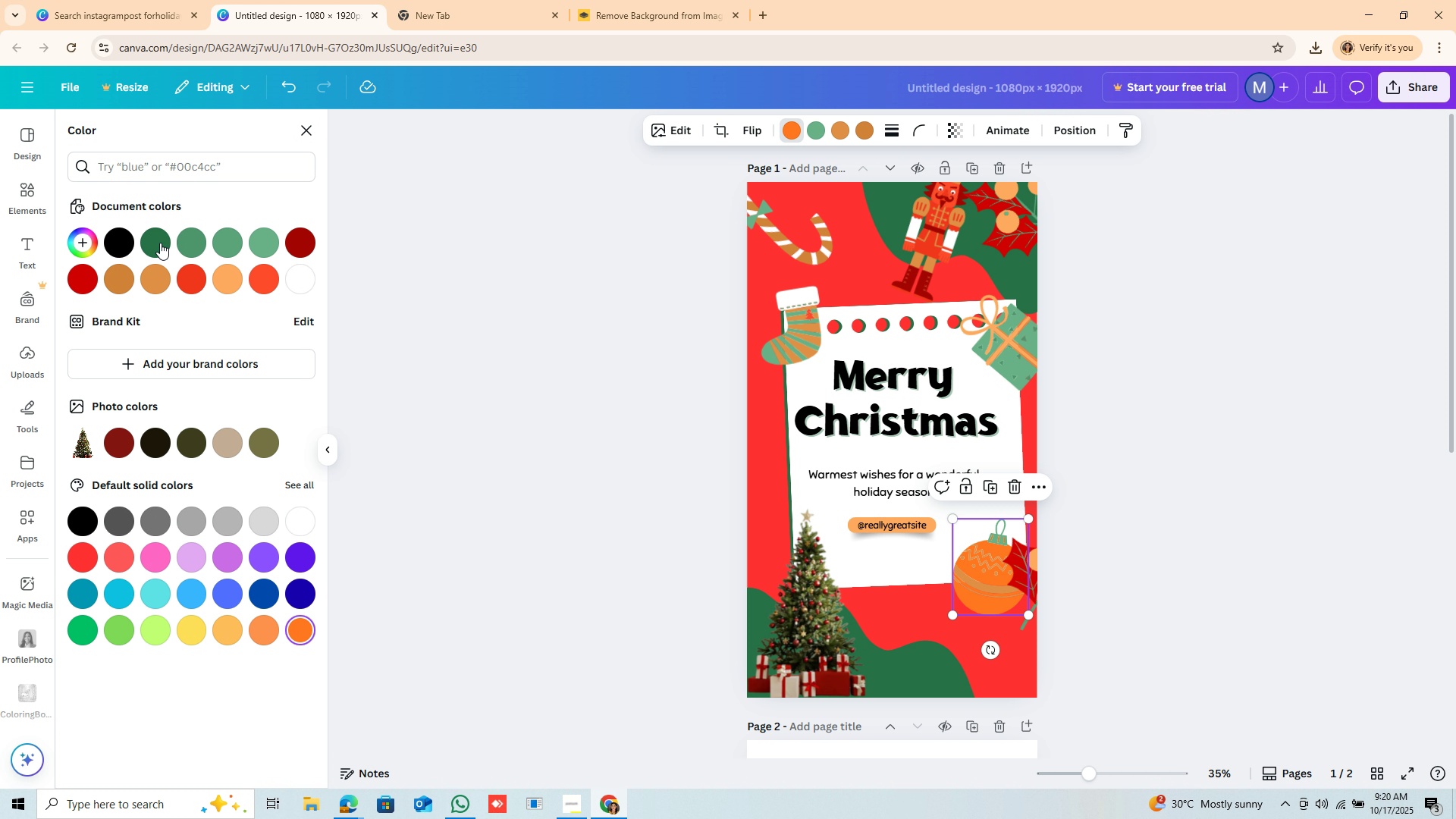 
left_click([133, 277])
 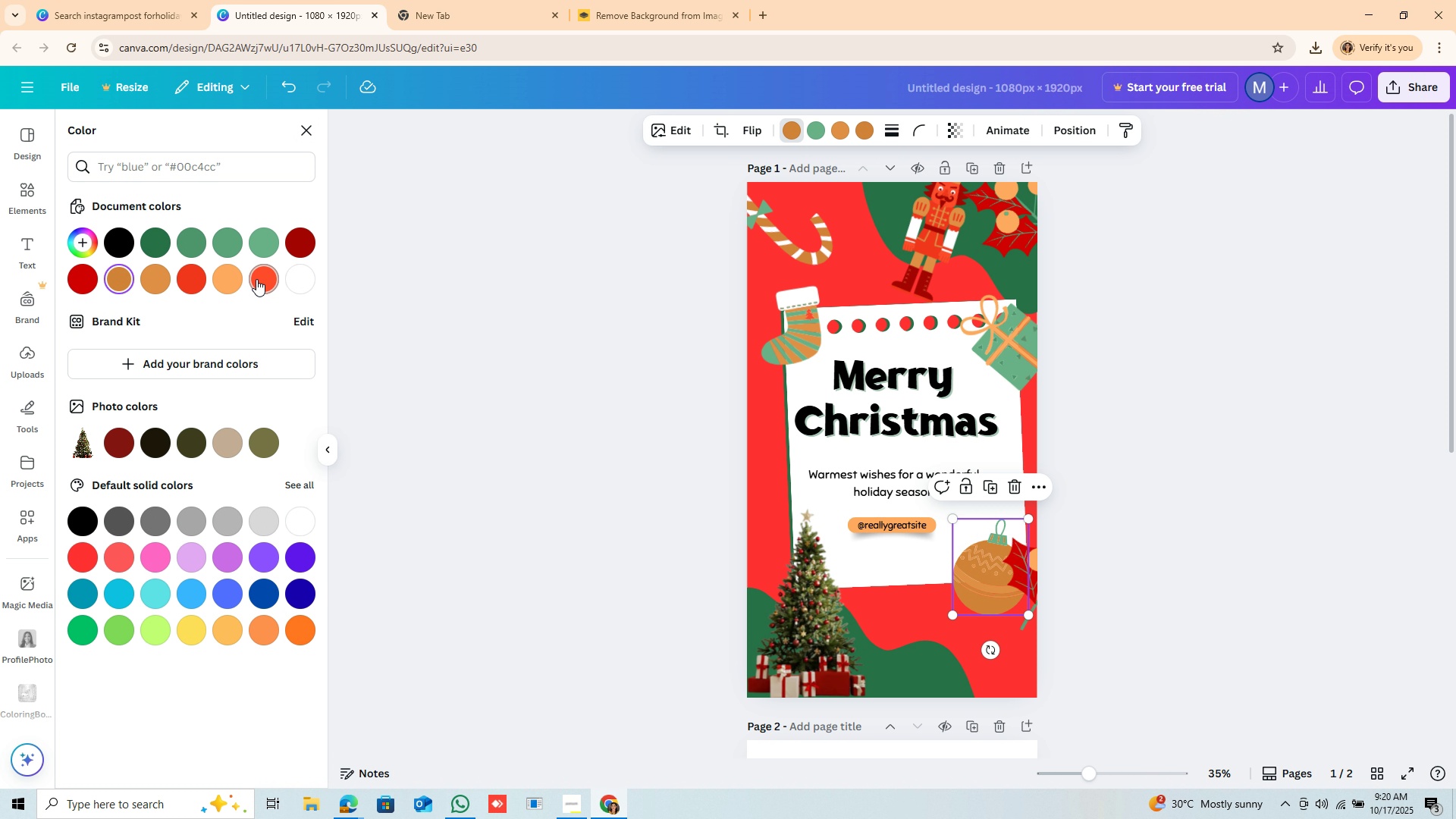 
left_click([256, 279])
 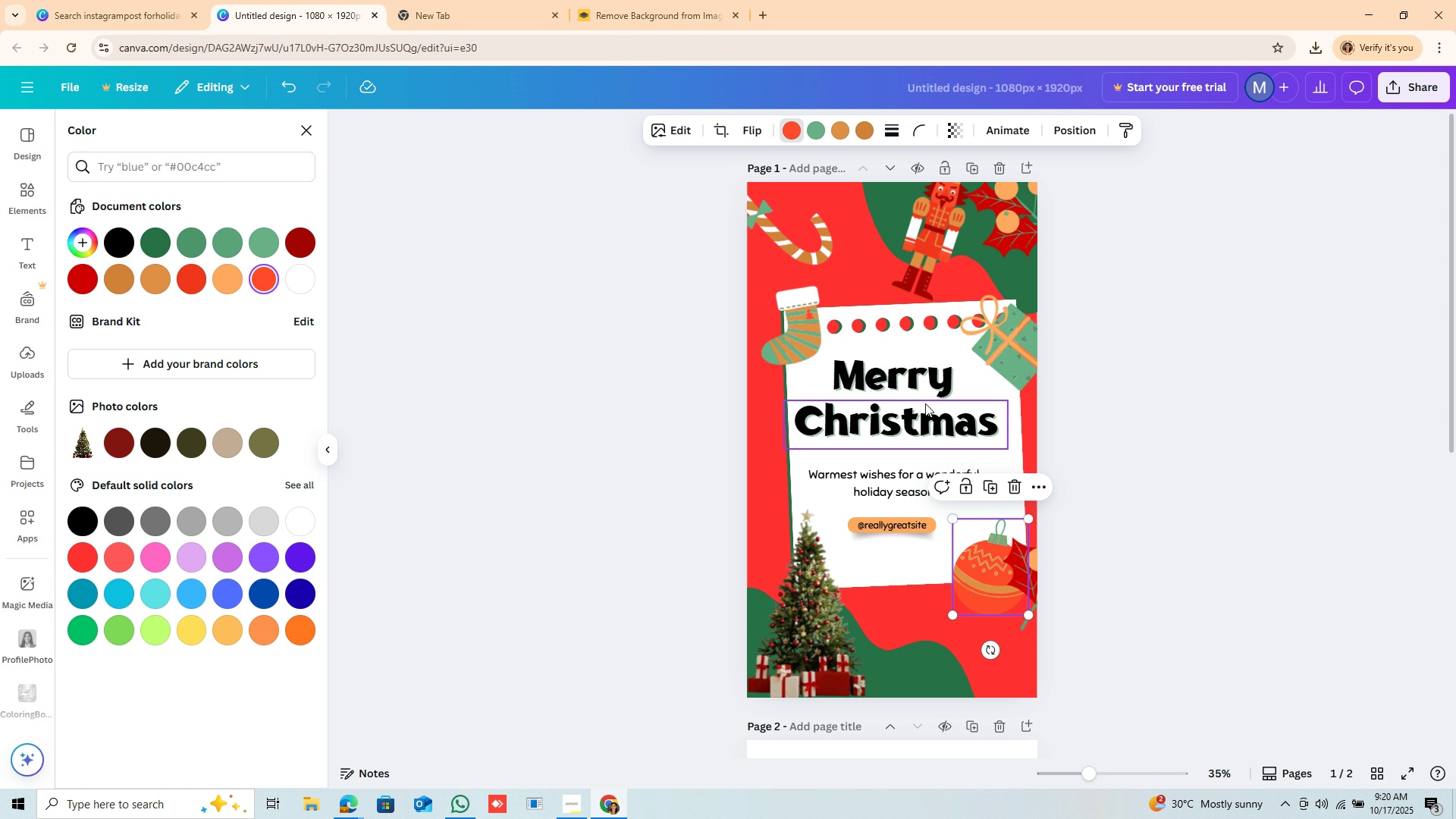 
left_click([928, 382])
 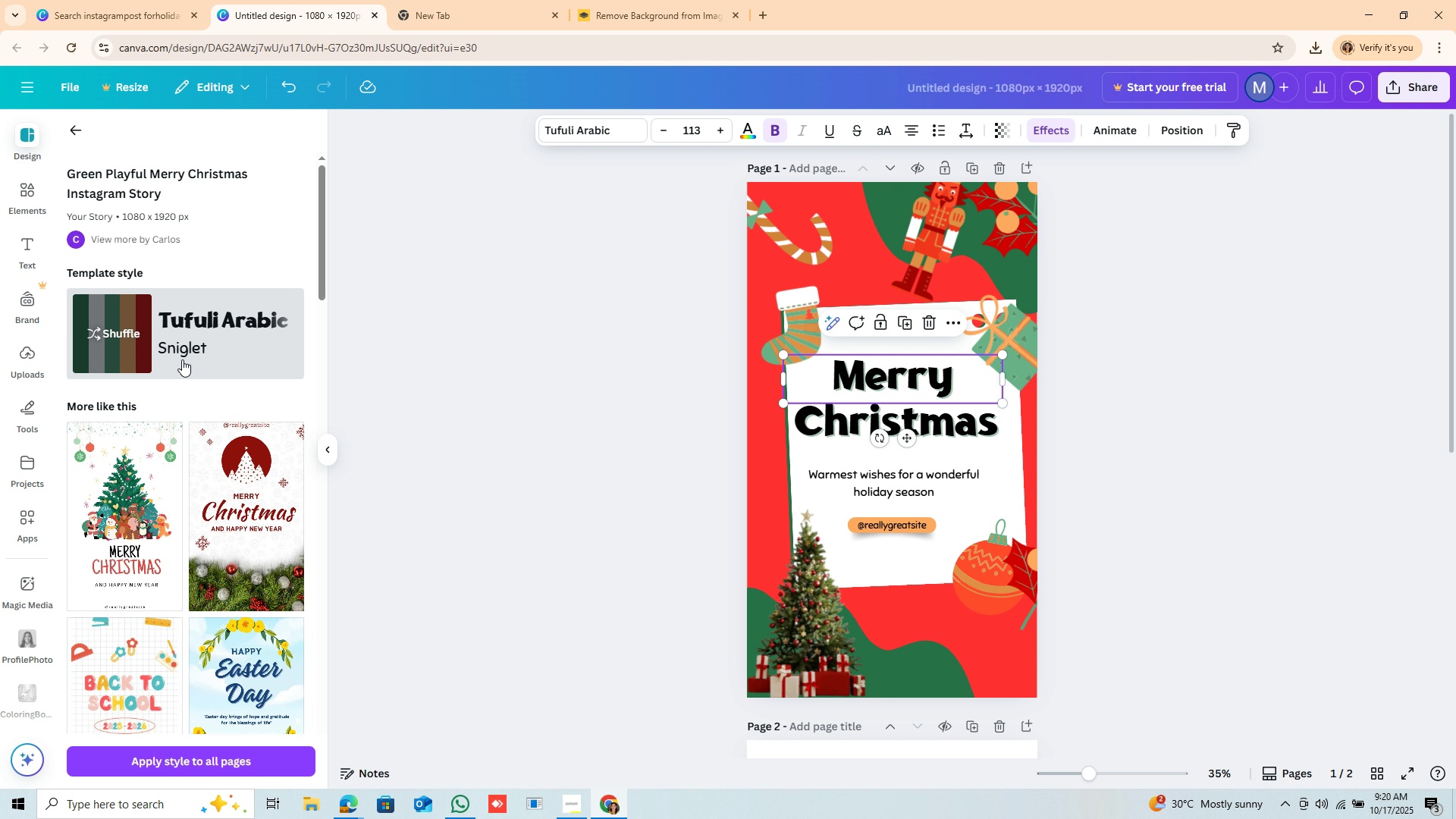 
left_click([128, 359])
 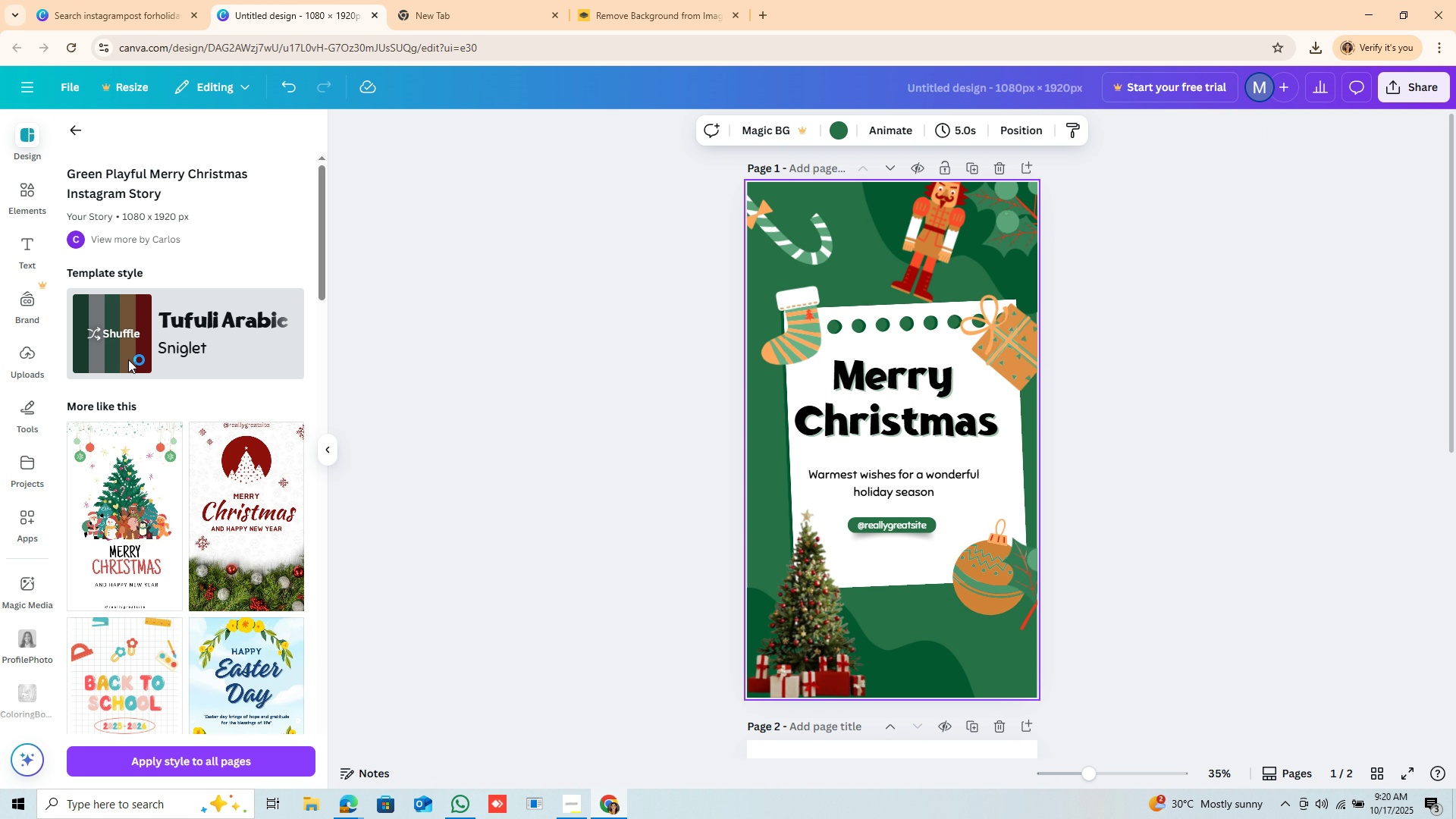 
left_click([128, 359])
 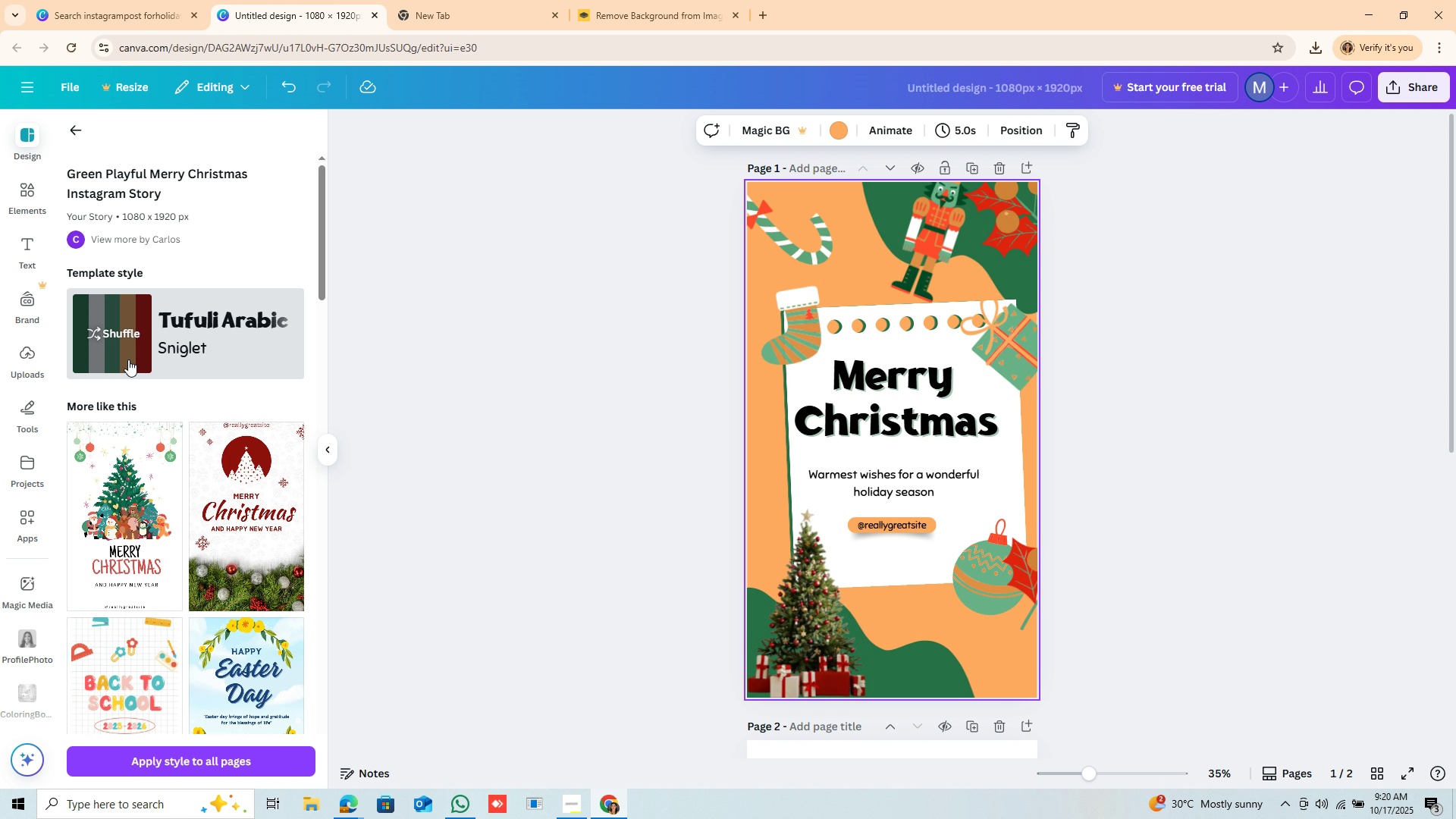 
left_click([128, 359])
 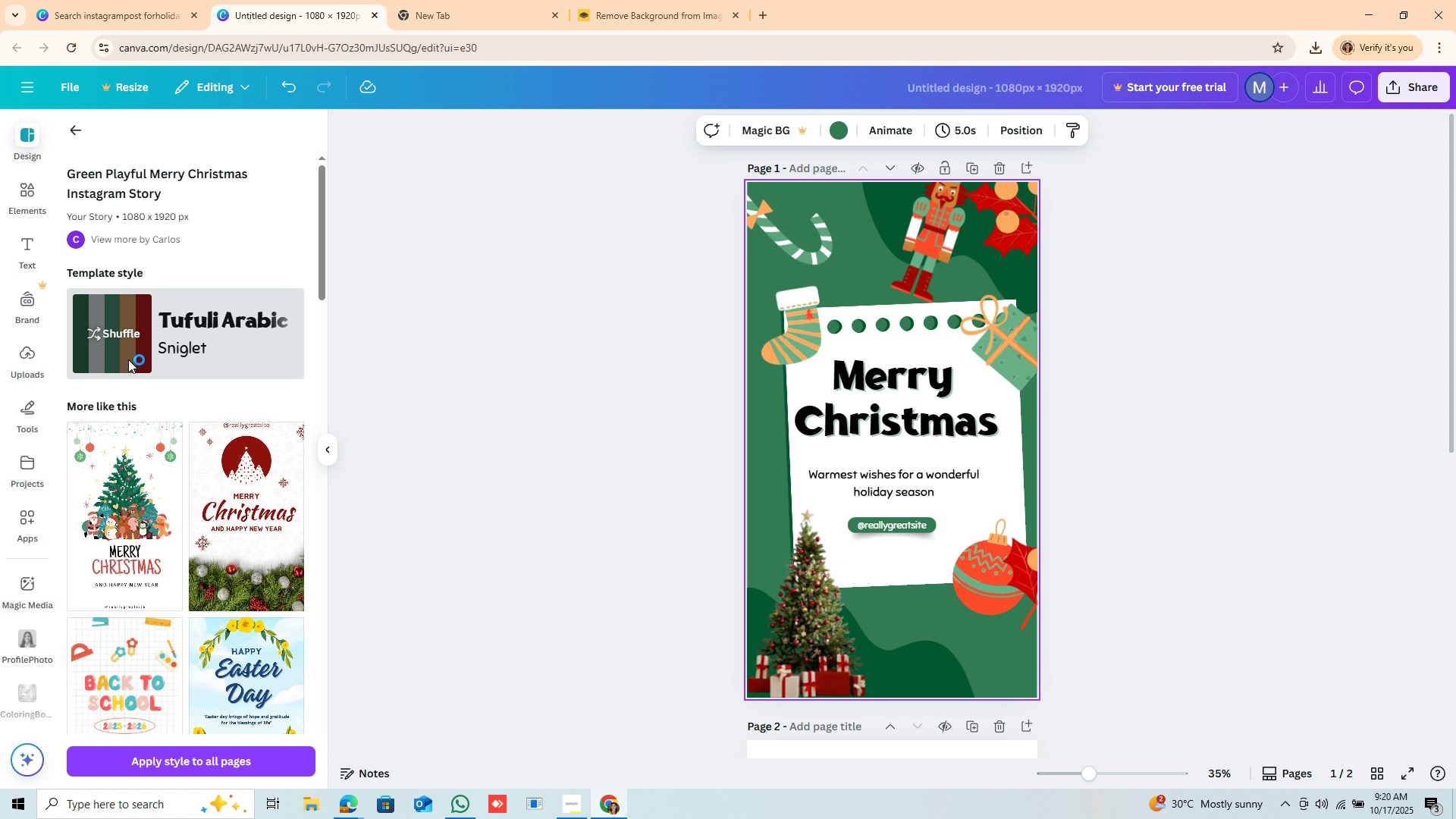 
left_click([128, 359])
 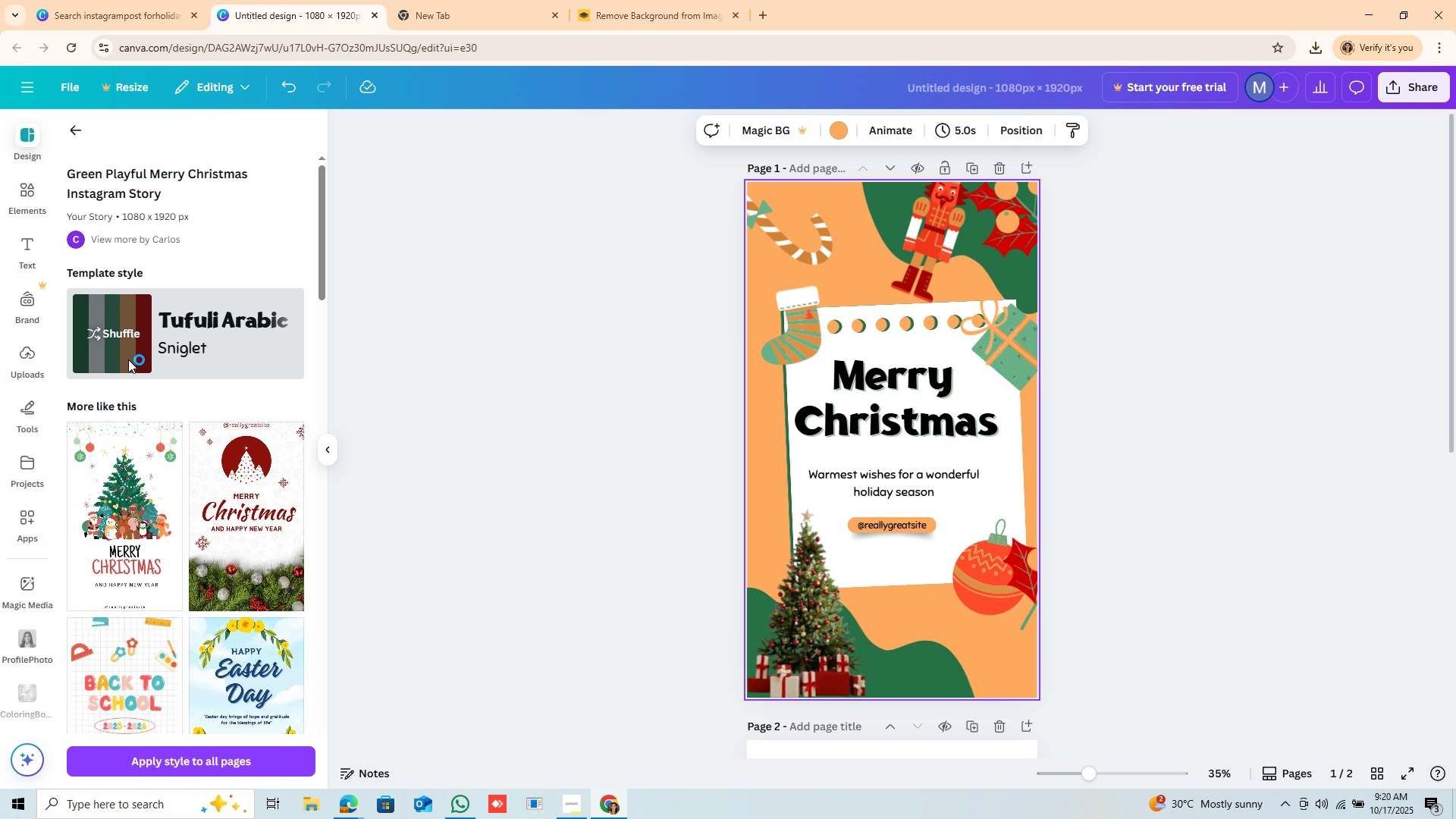 
left_click([128, 359])
 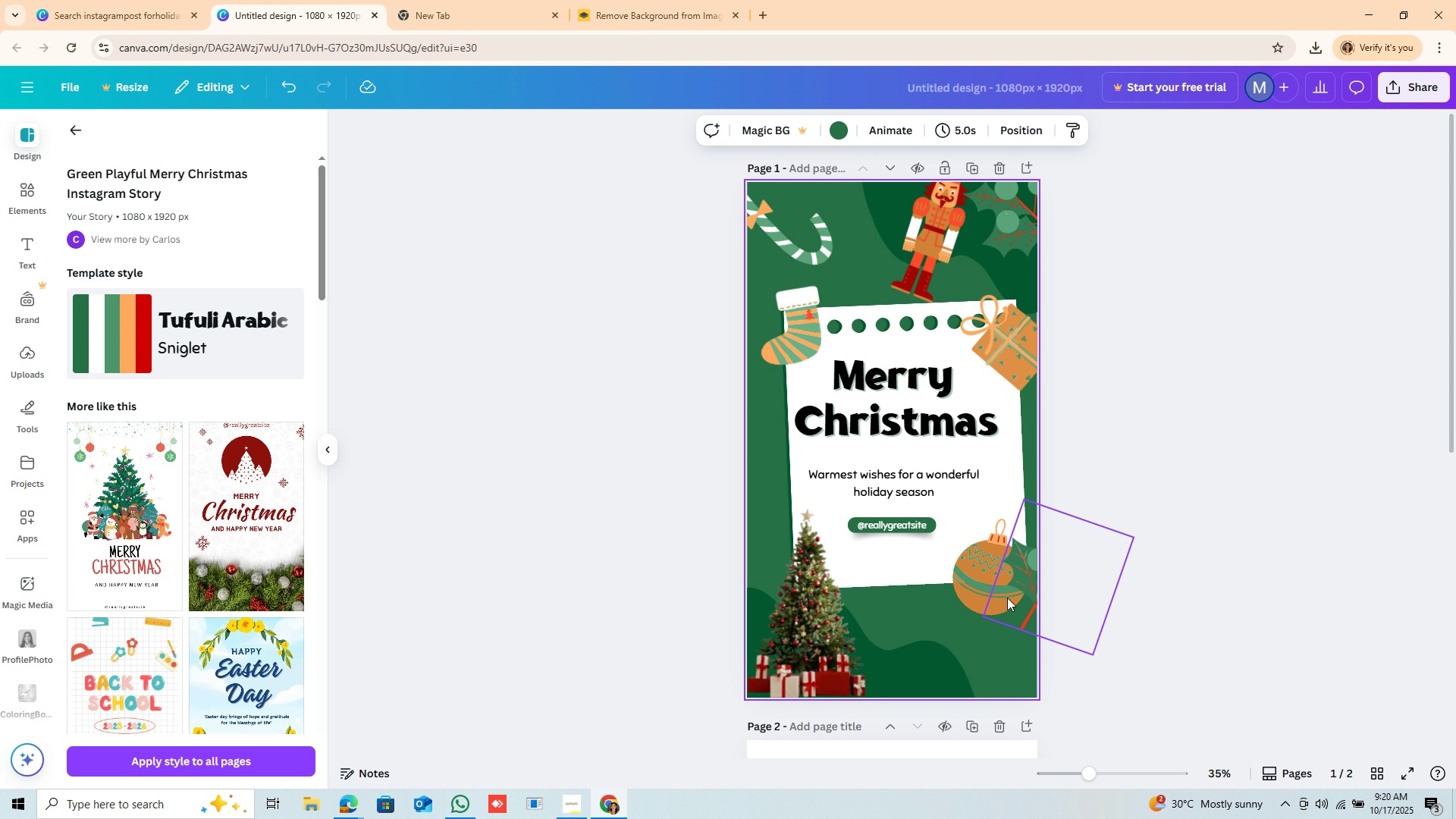 
left_click([985, 576])
 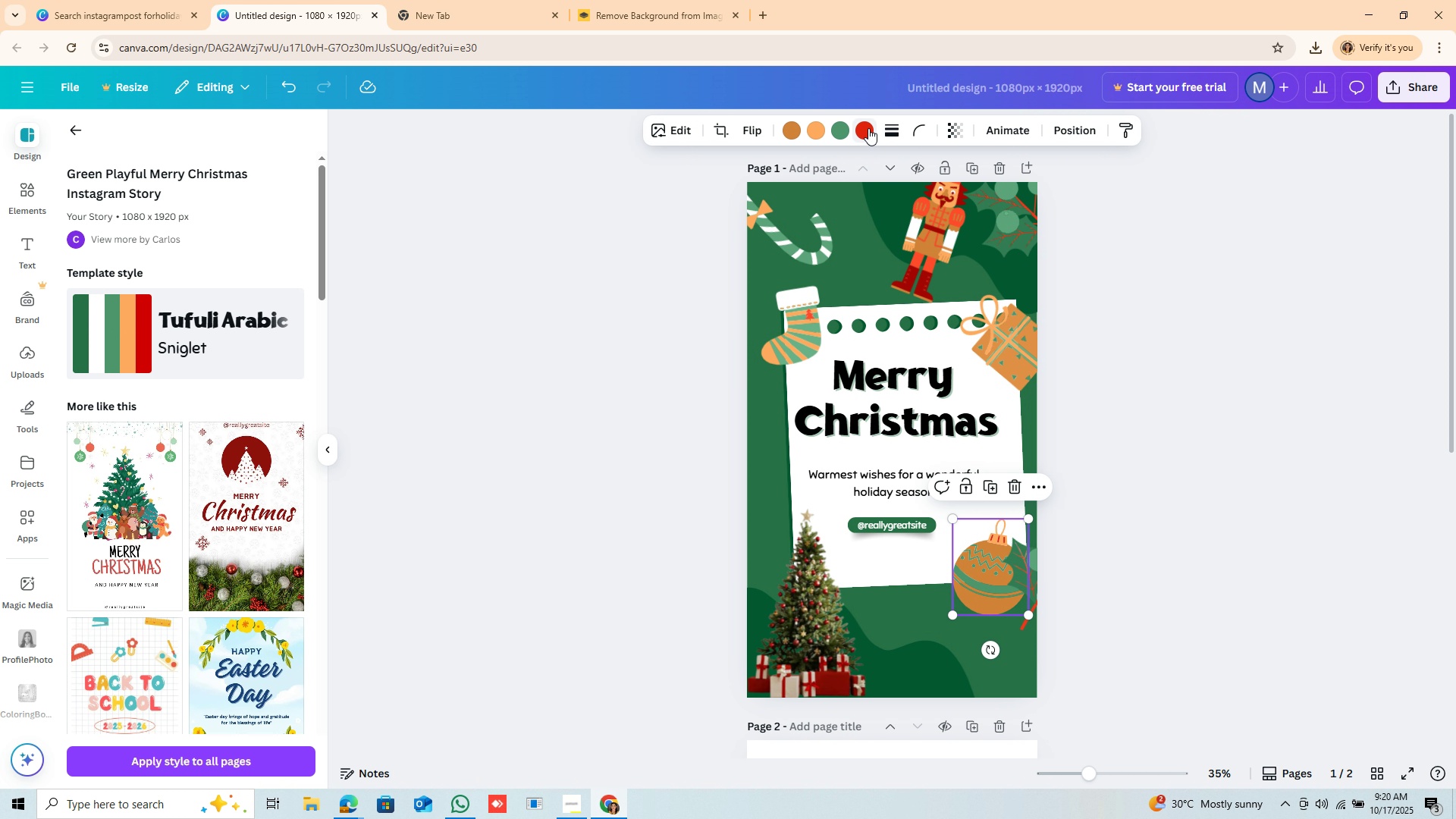 
left_click([868, 128])
 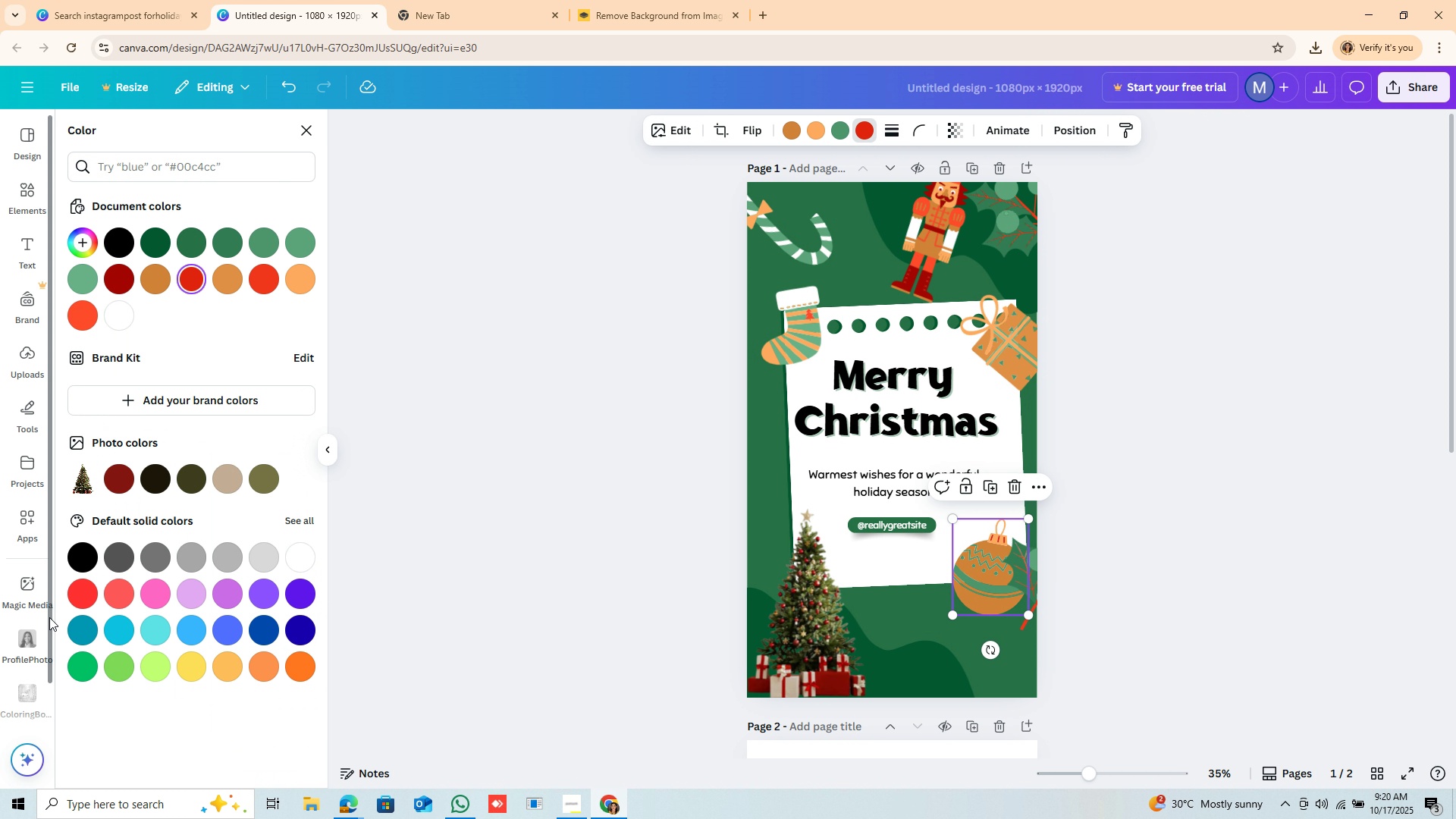 
left_click([73, 595])
 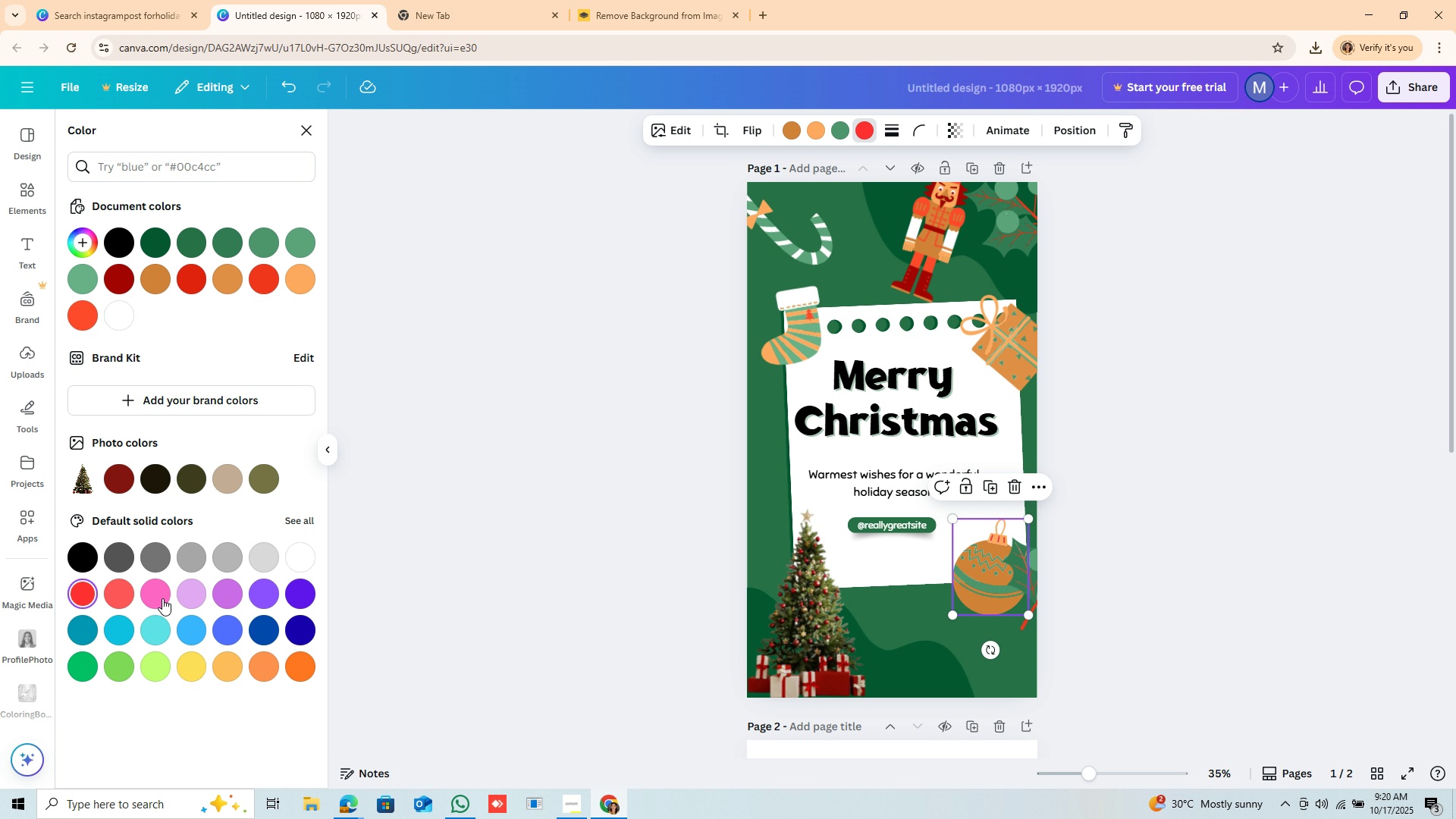 
left_click([73, 595])
 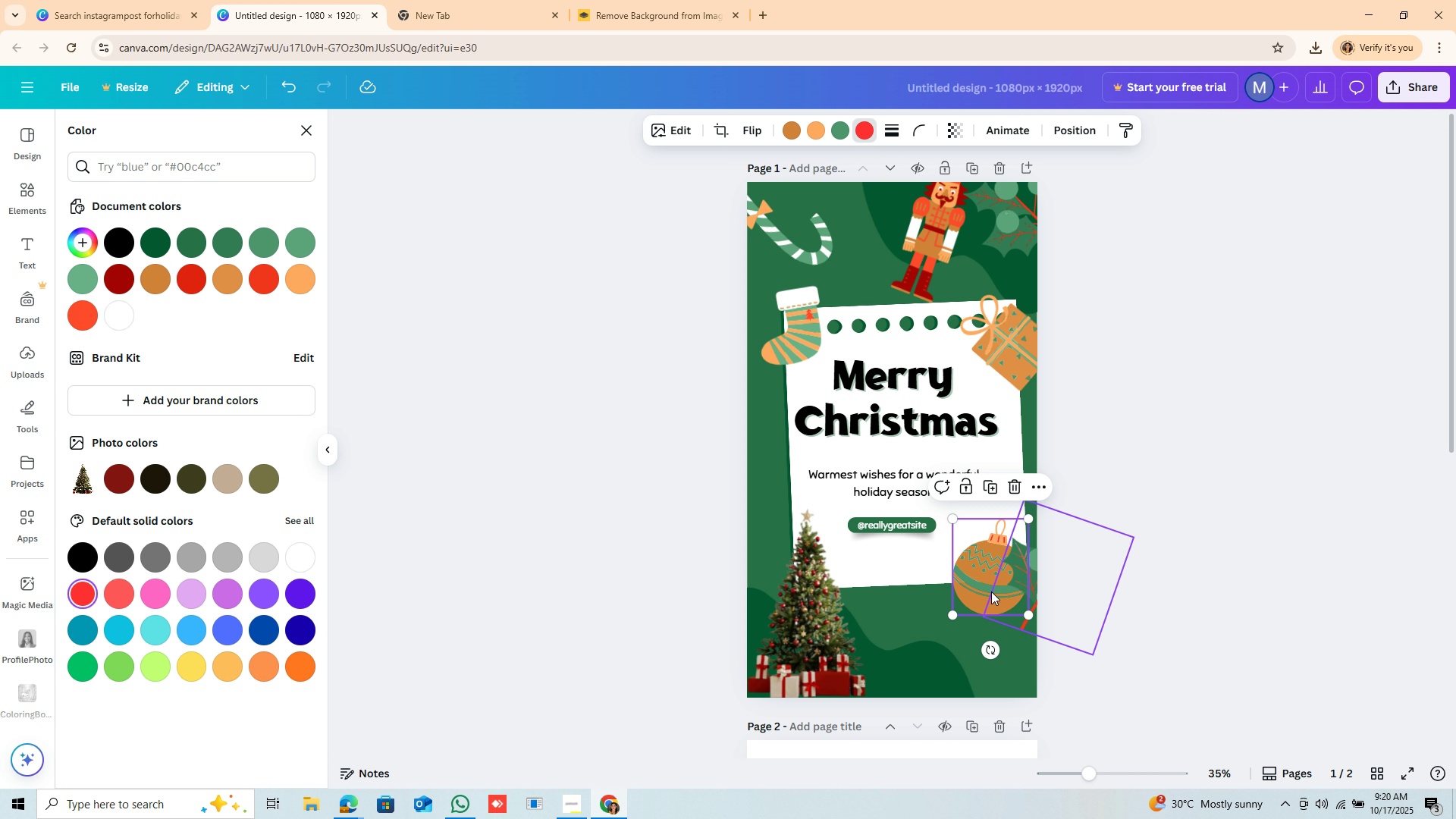 
left_click([991, 592])
 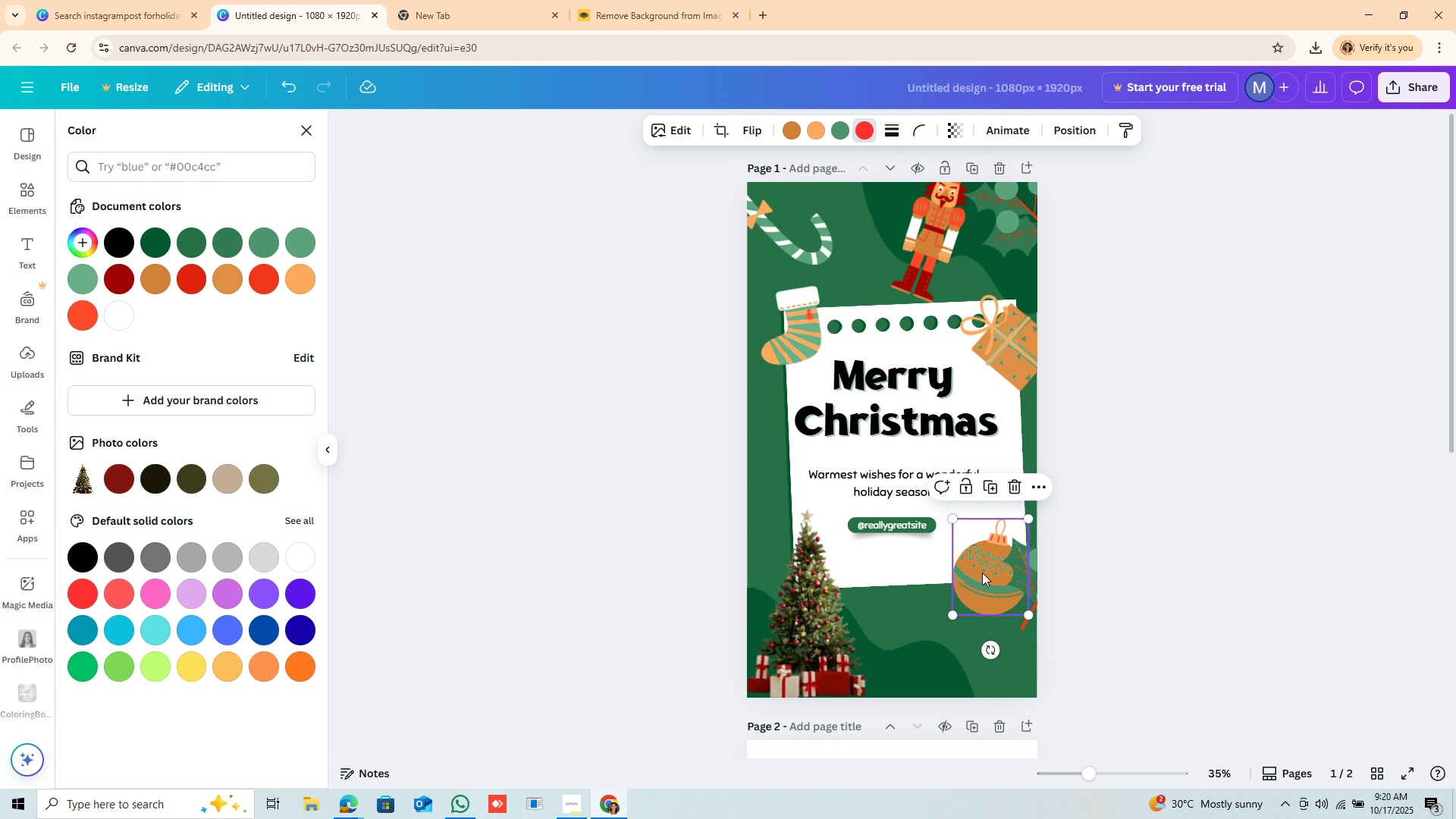 
left_click([982, 573])
 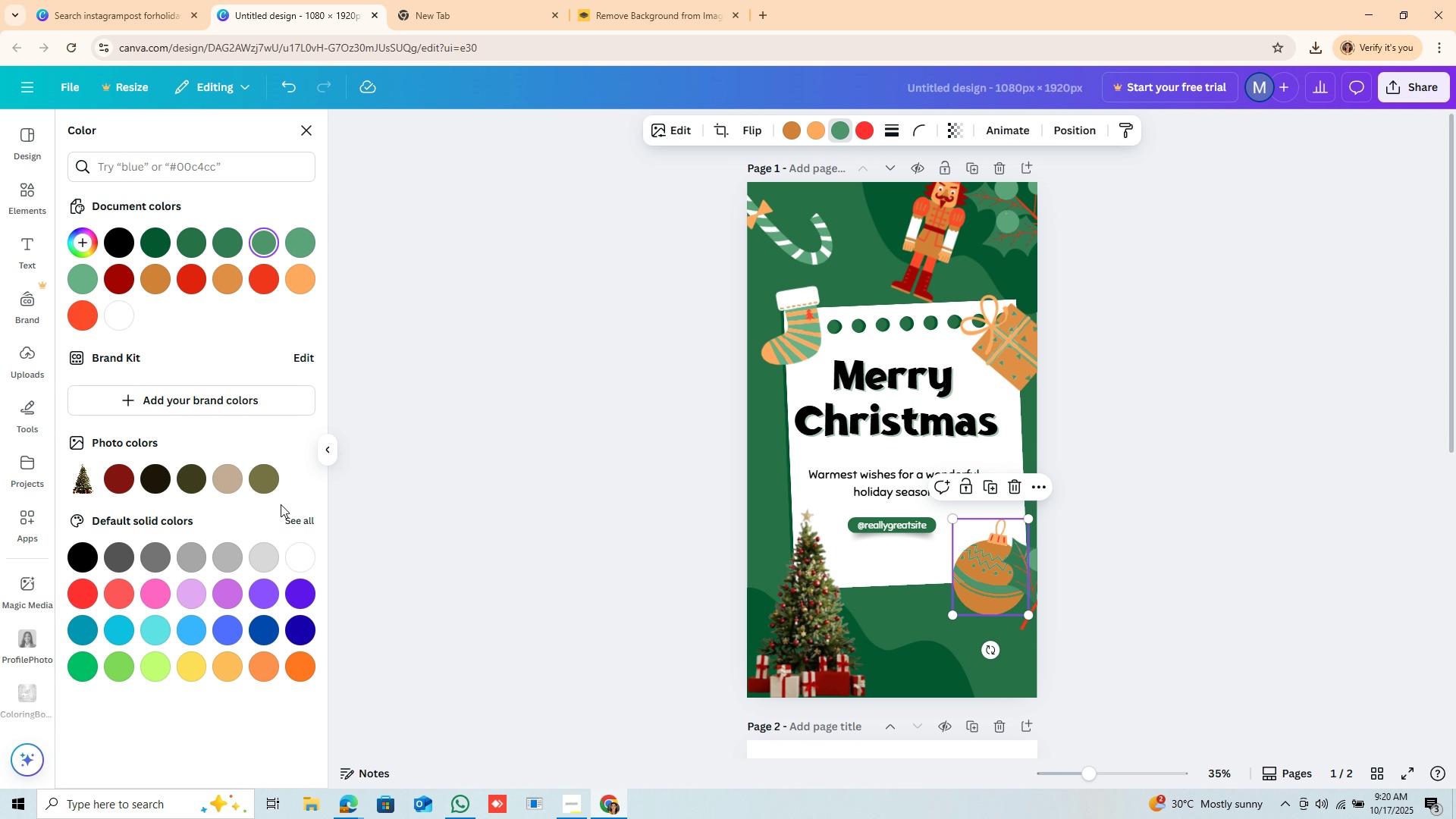 
left_click([98, 588])
 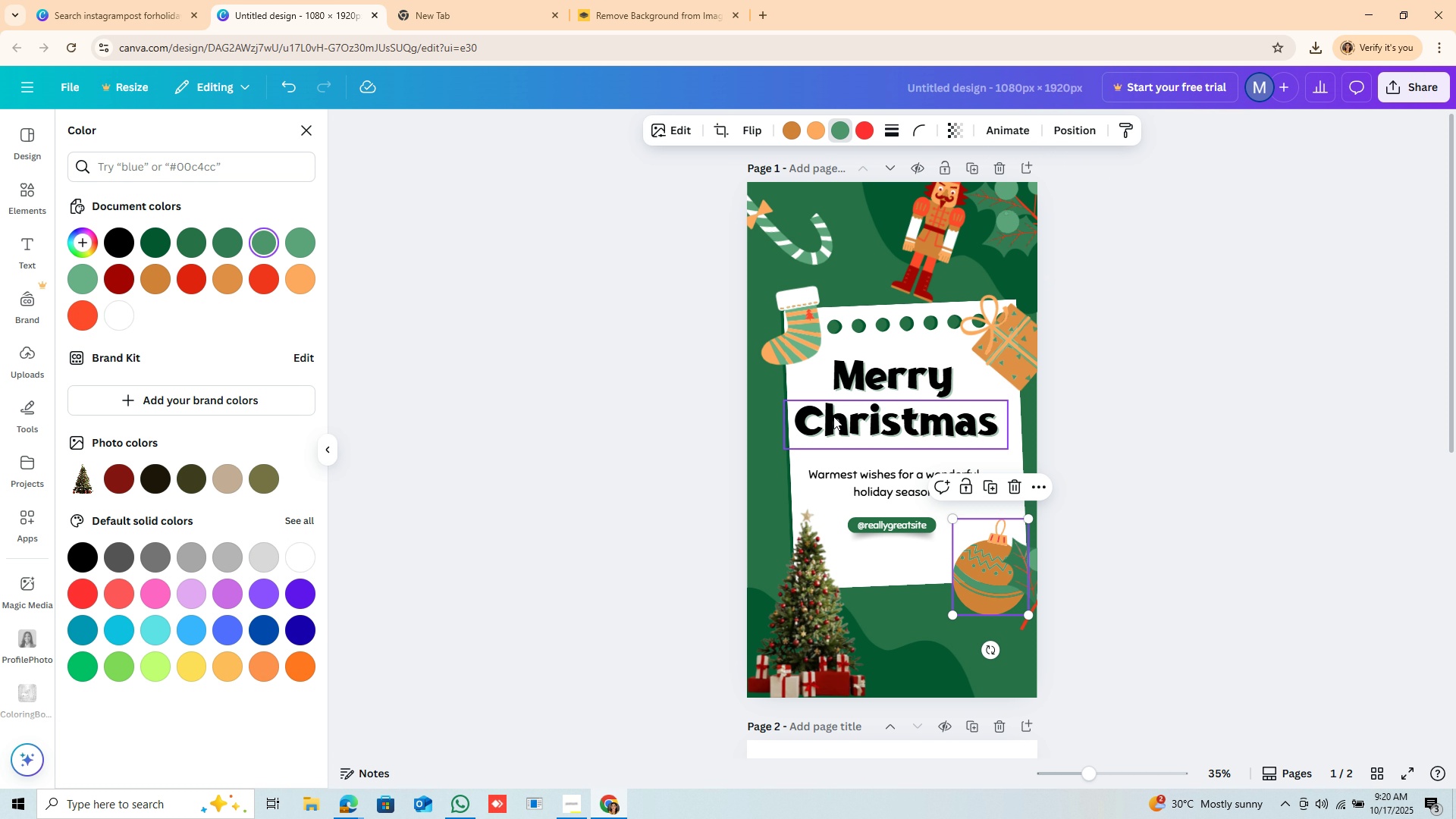 
left_click([833, 417])
 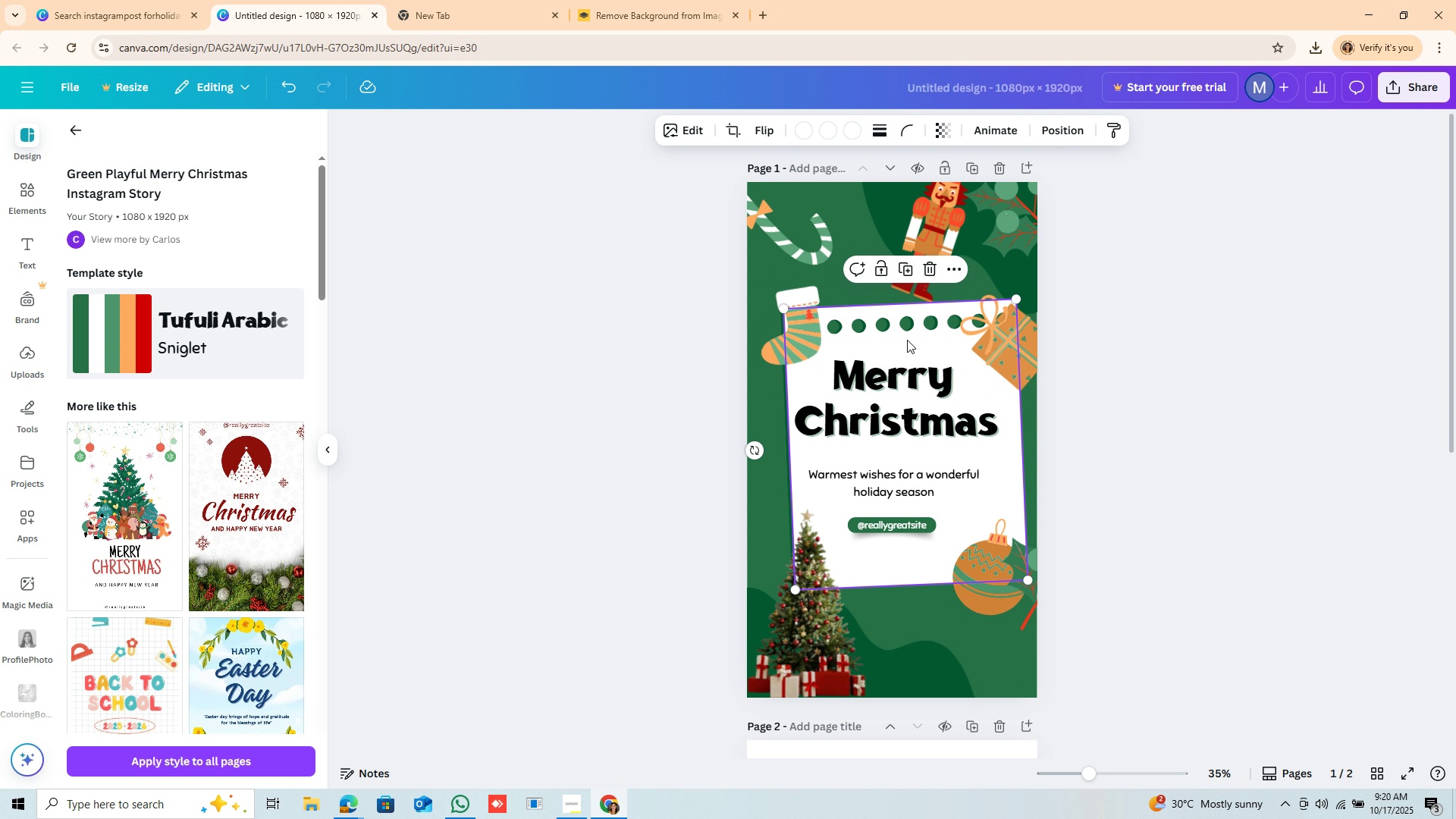 
left_click([899, 382])
 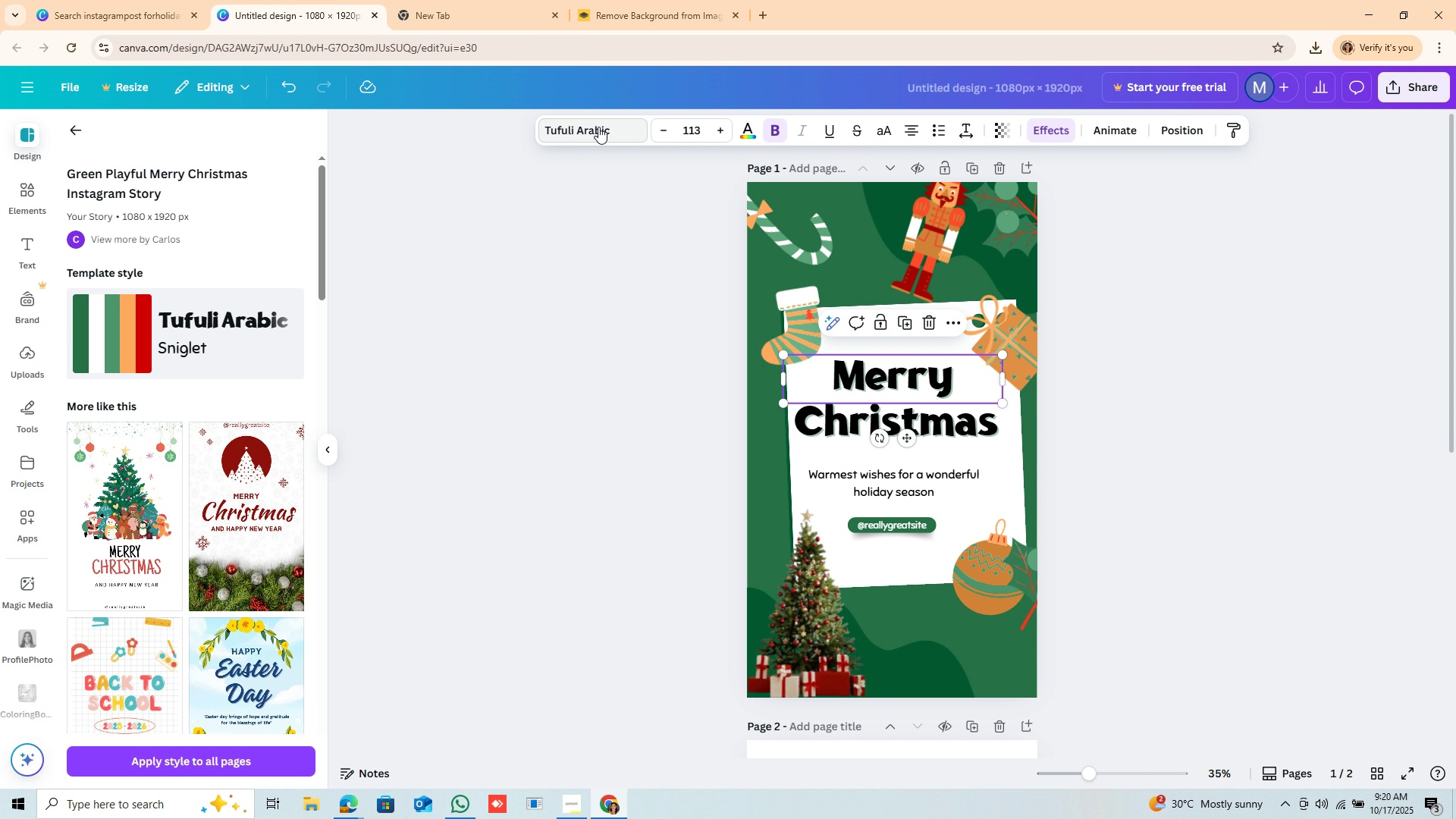 
left_click([607, 128])
 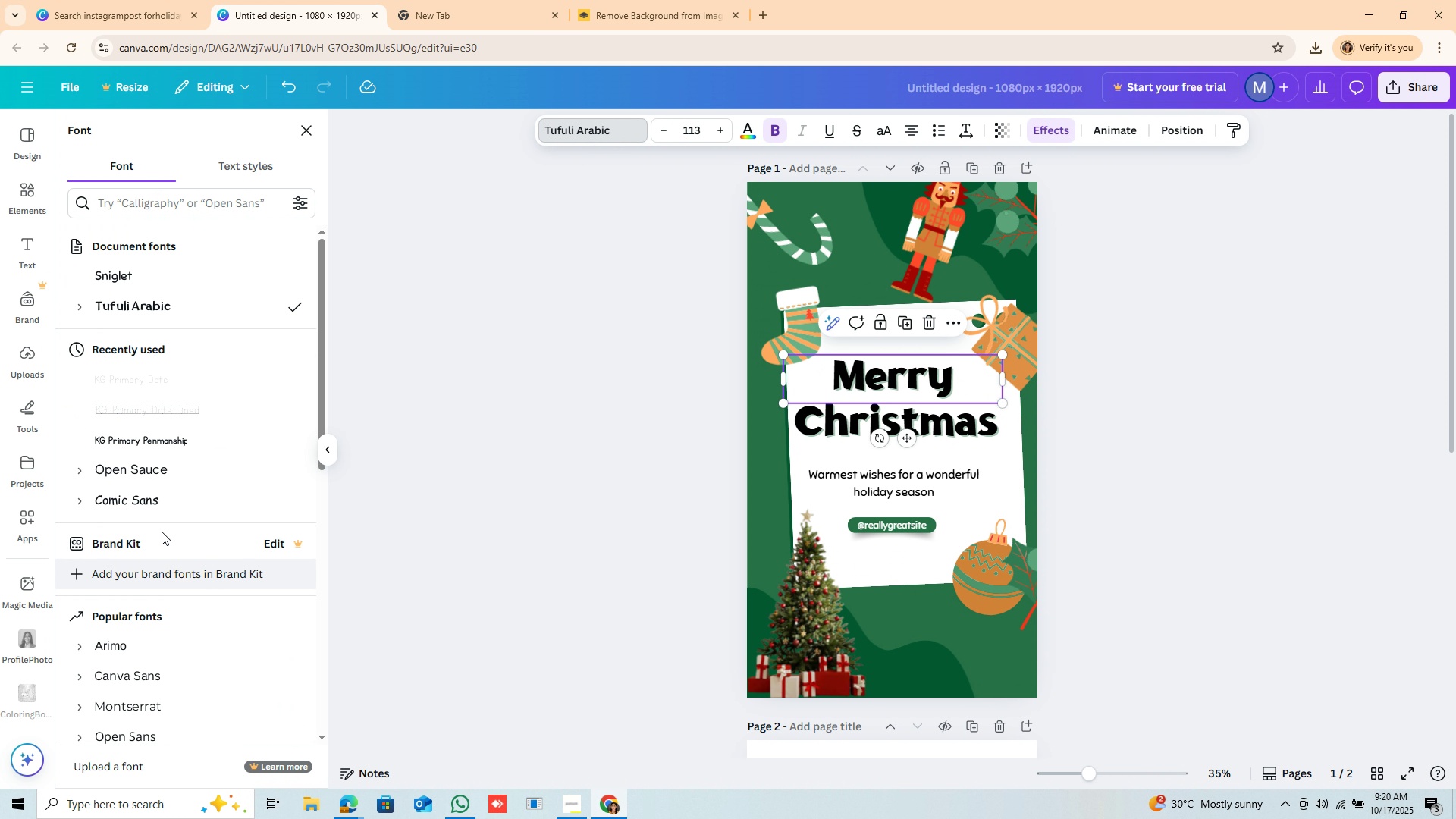 
left_click([171, 512])
 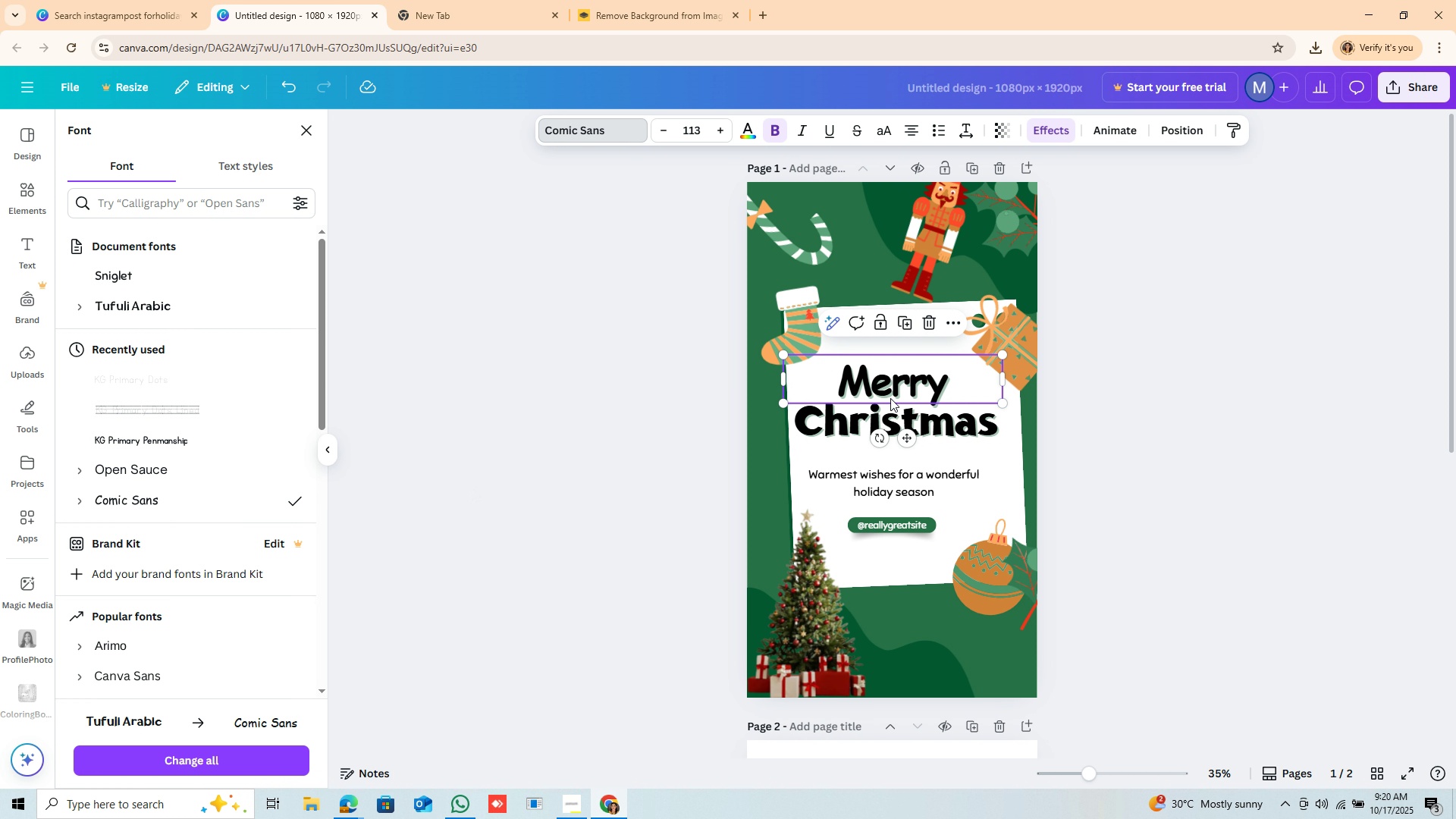 
scroll: coordinate [180, 604], scroll_direction: down, amount: 4.0
 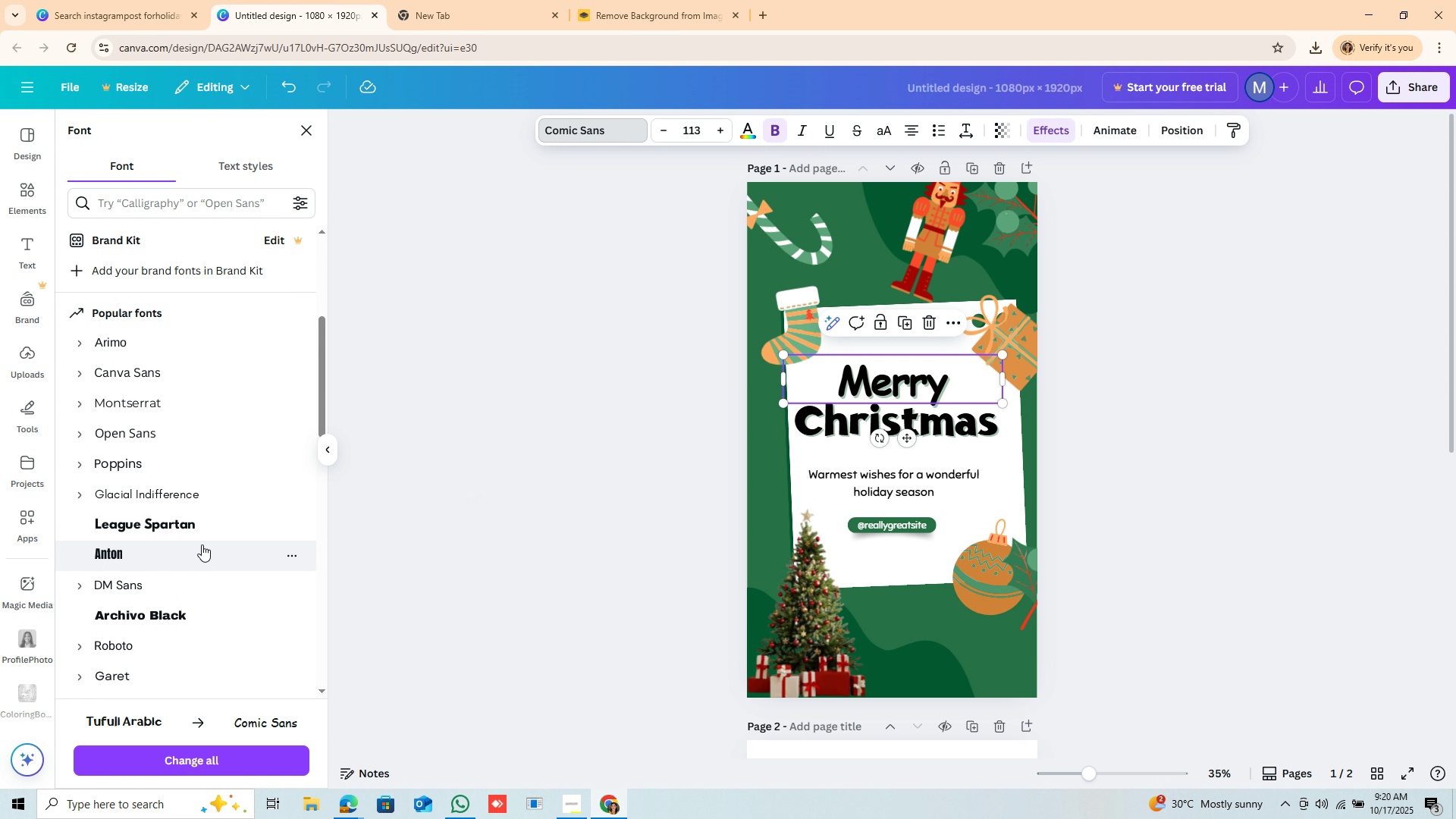 
mouse_move([190, 550])
 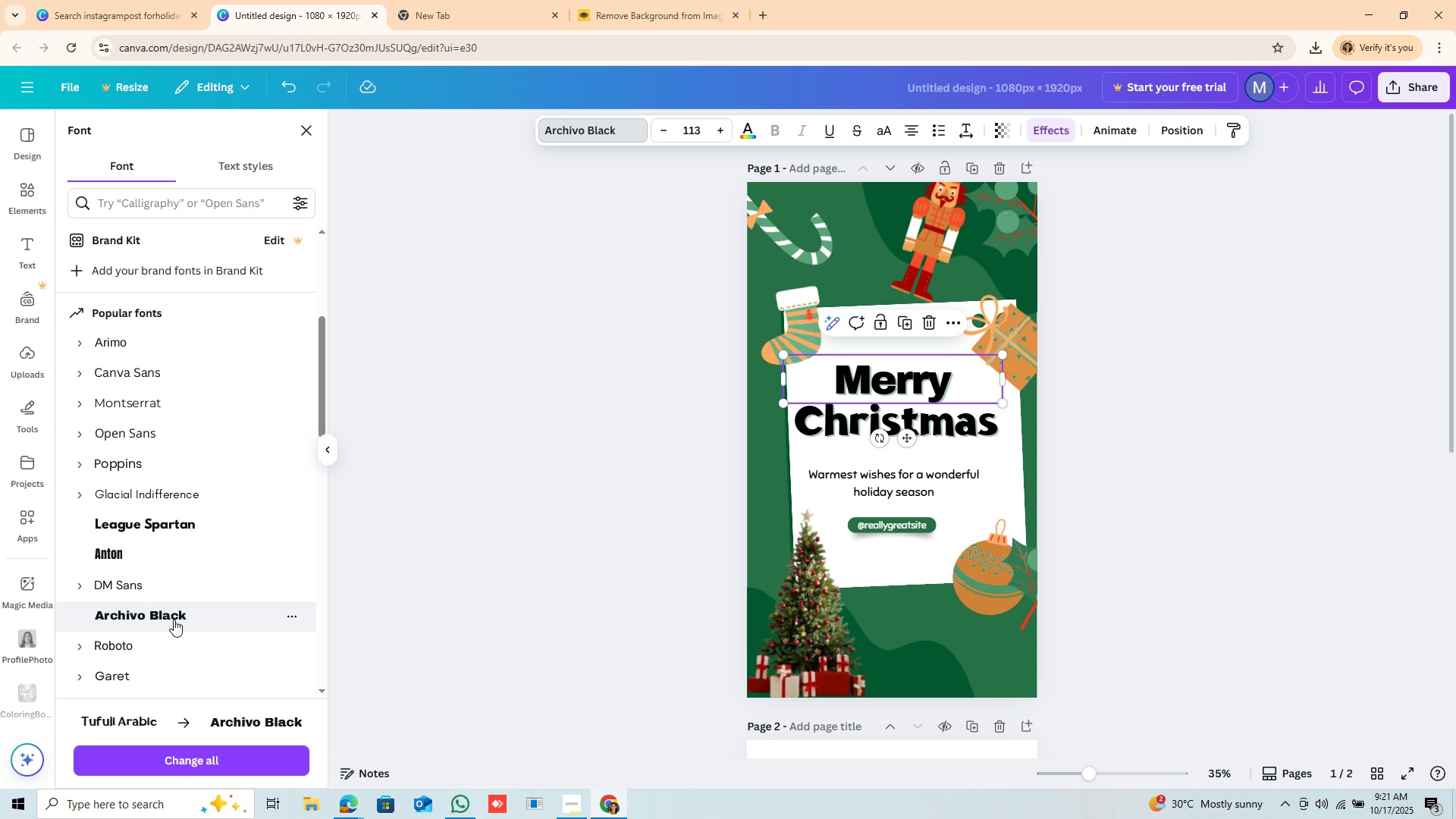 
scroll: coordinate [187, 626], scroll_direction: down, amount: 9.0
 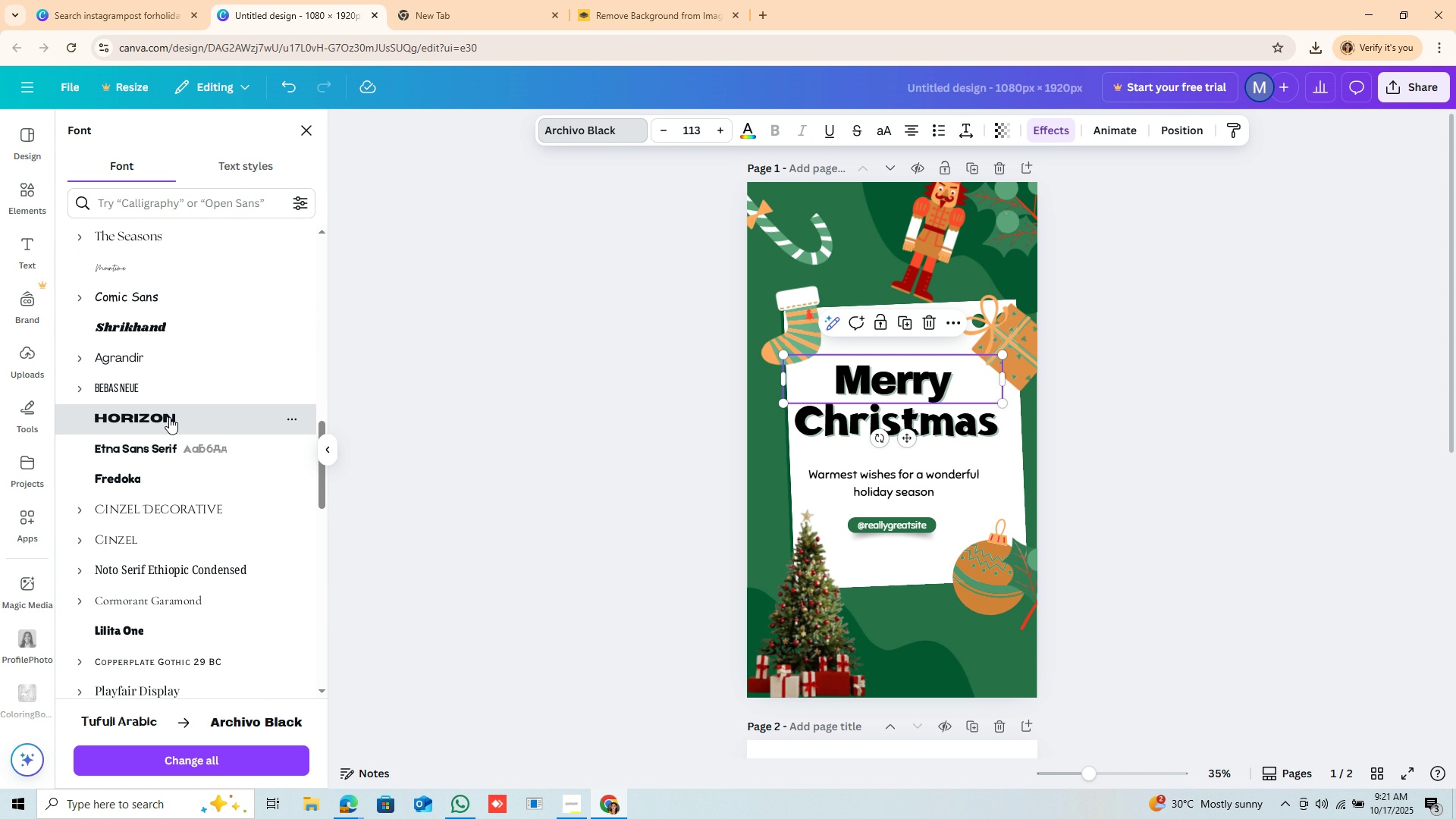 
left_click([169, 417])
 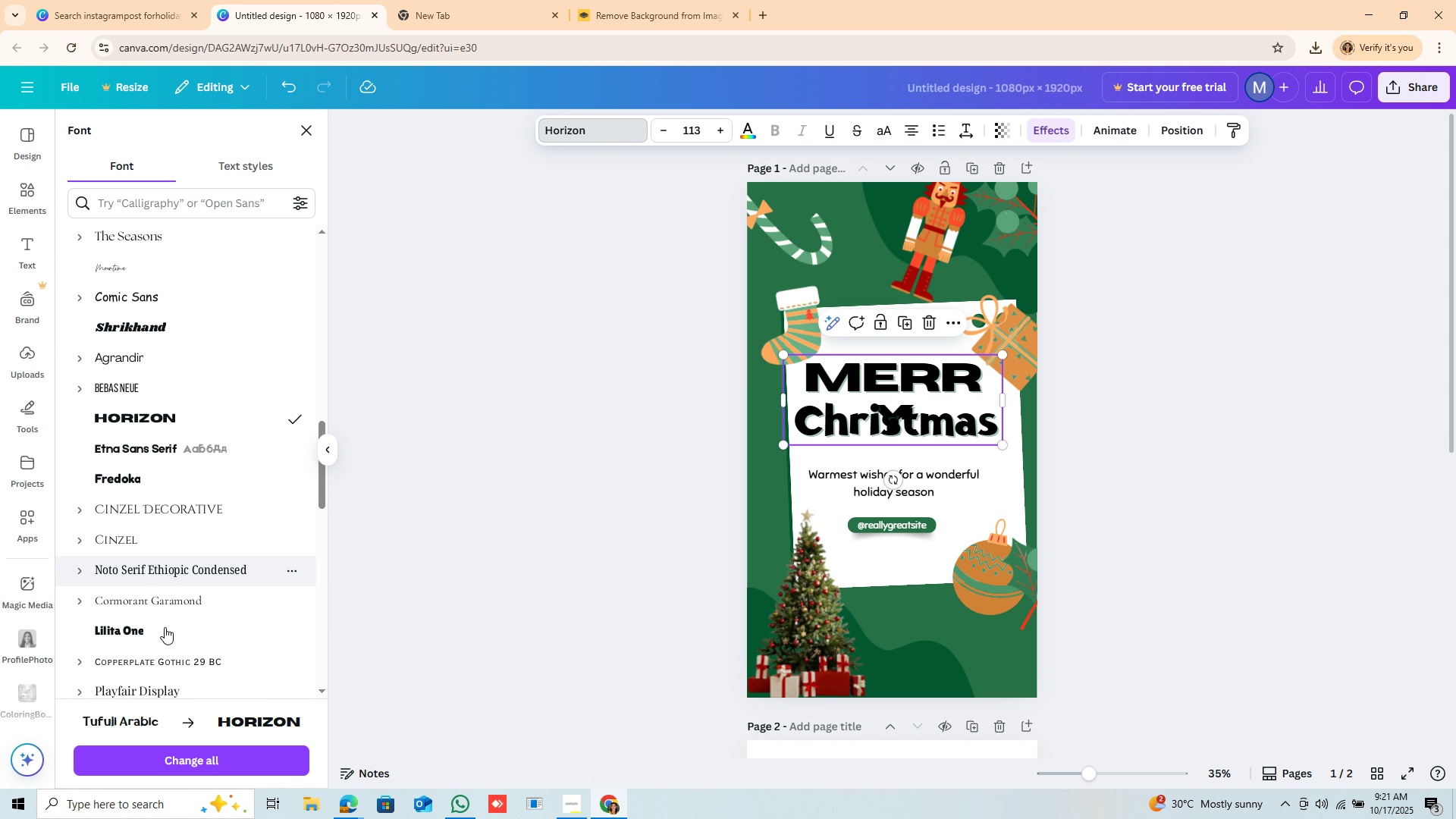 
left_click([160, 642])
 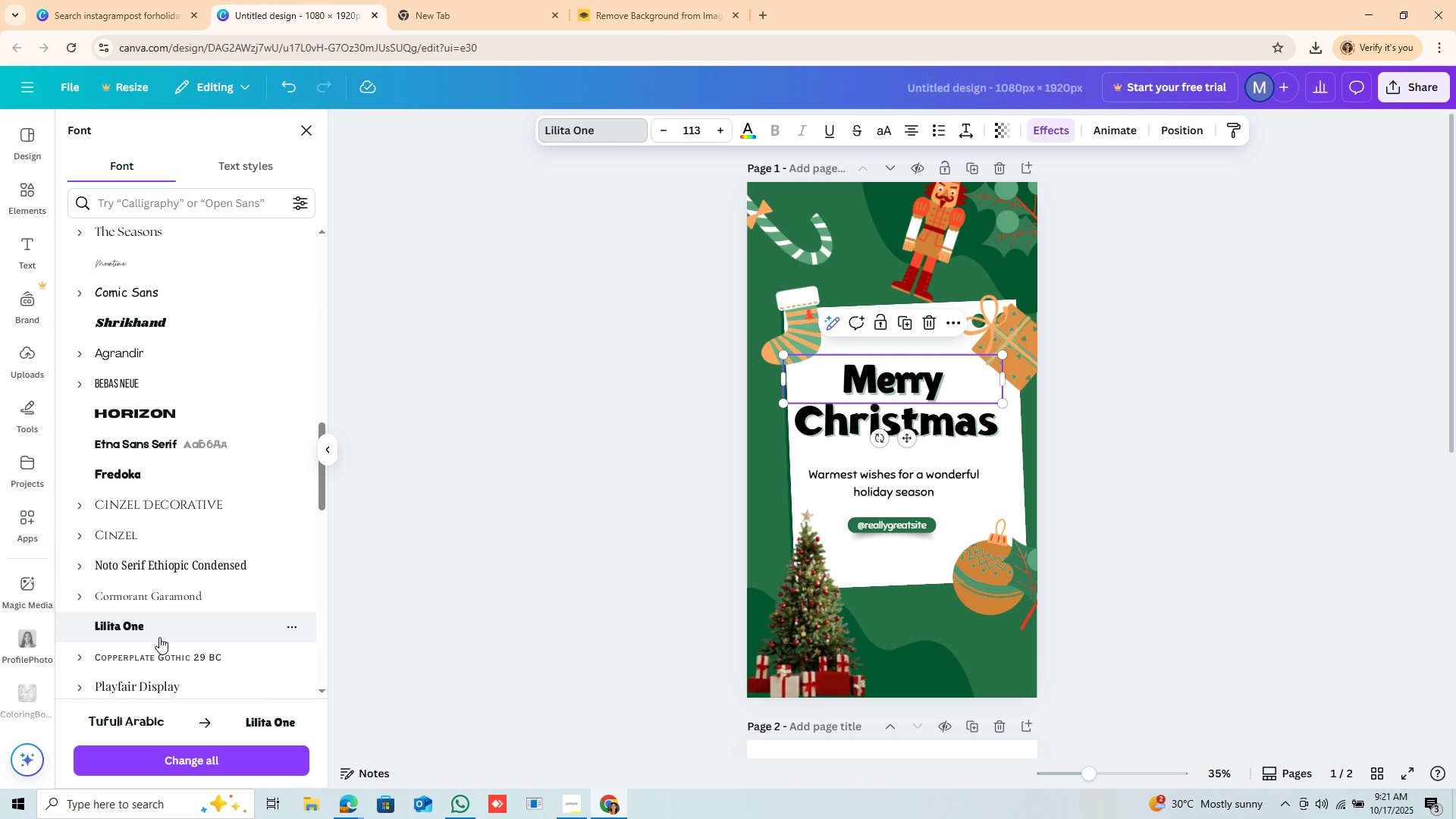 
scroll: coordinate [161, 632], scroll_direction: down, amount: 11.0
 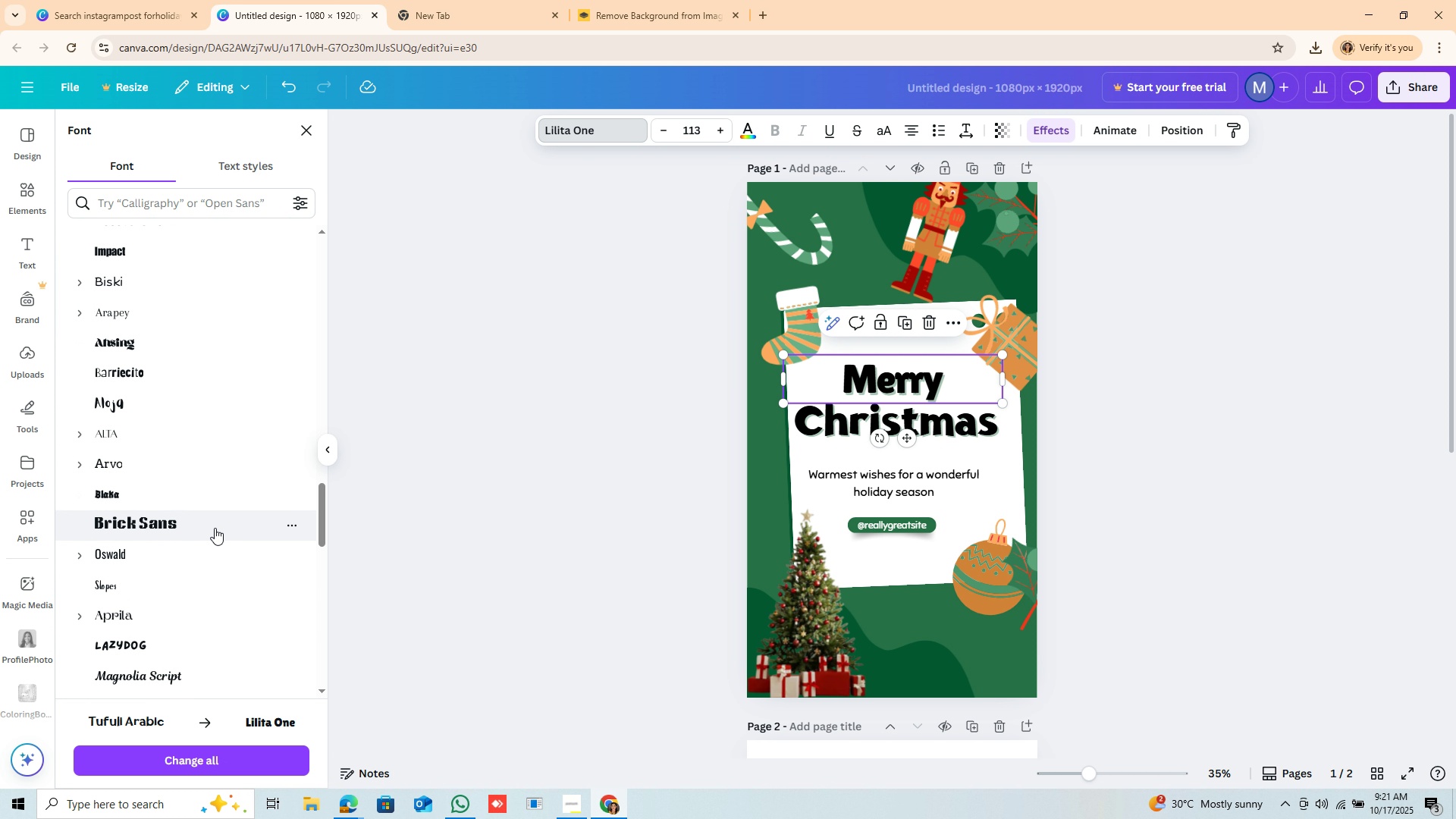 
left_click([215, 528])
 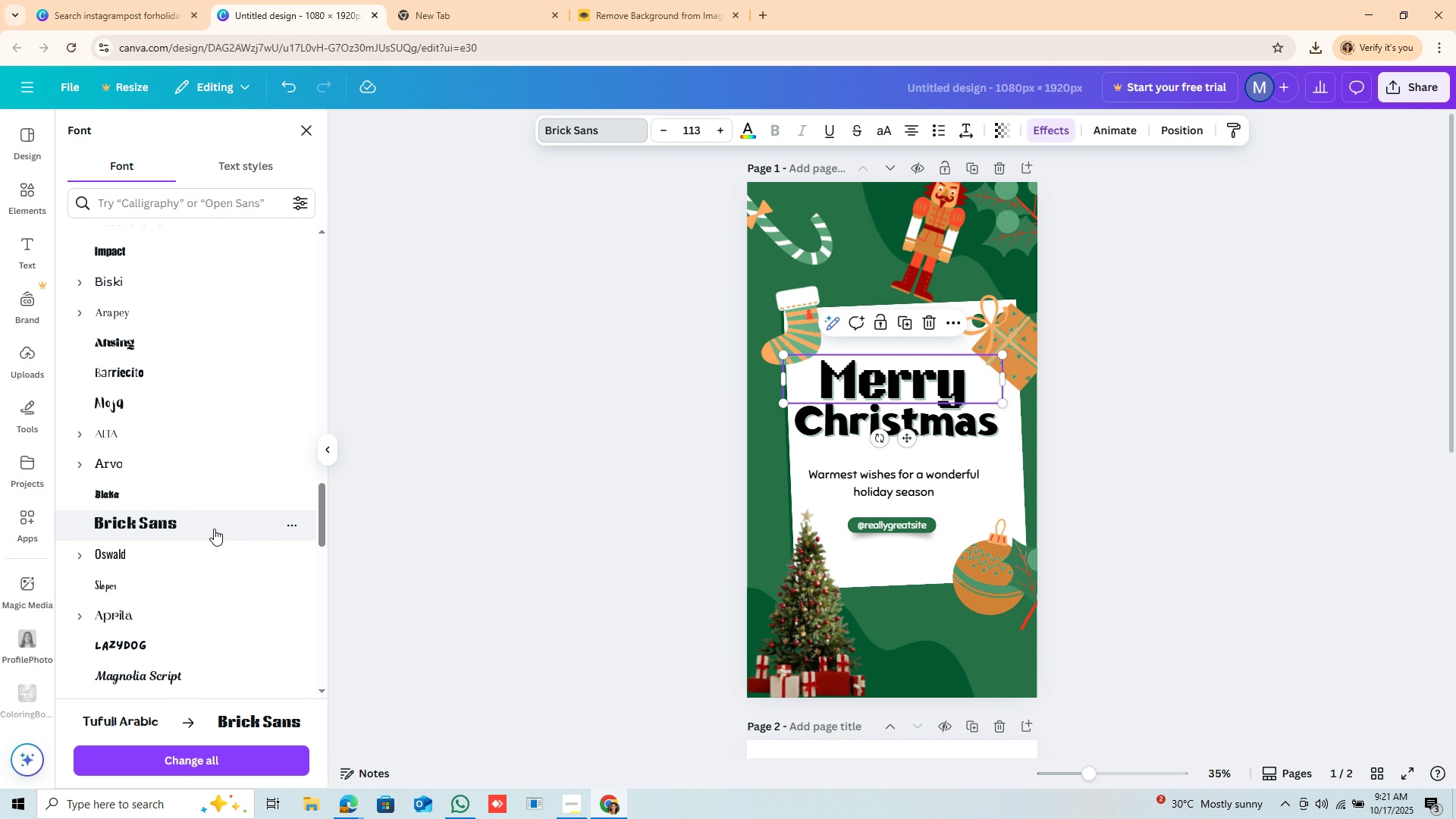 
scroll: coordinate [203, 510], scroll_direction: up, amount: 32.0
 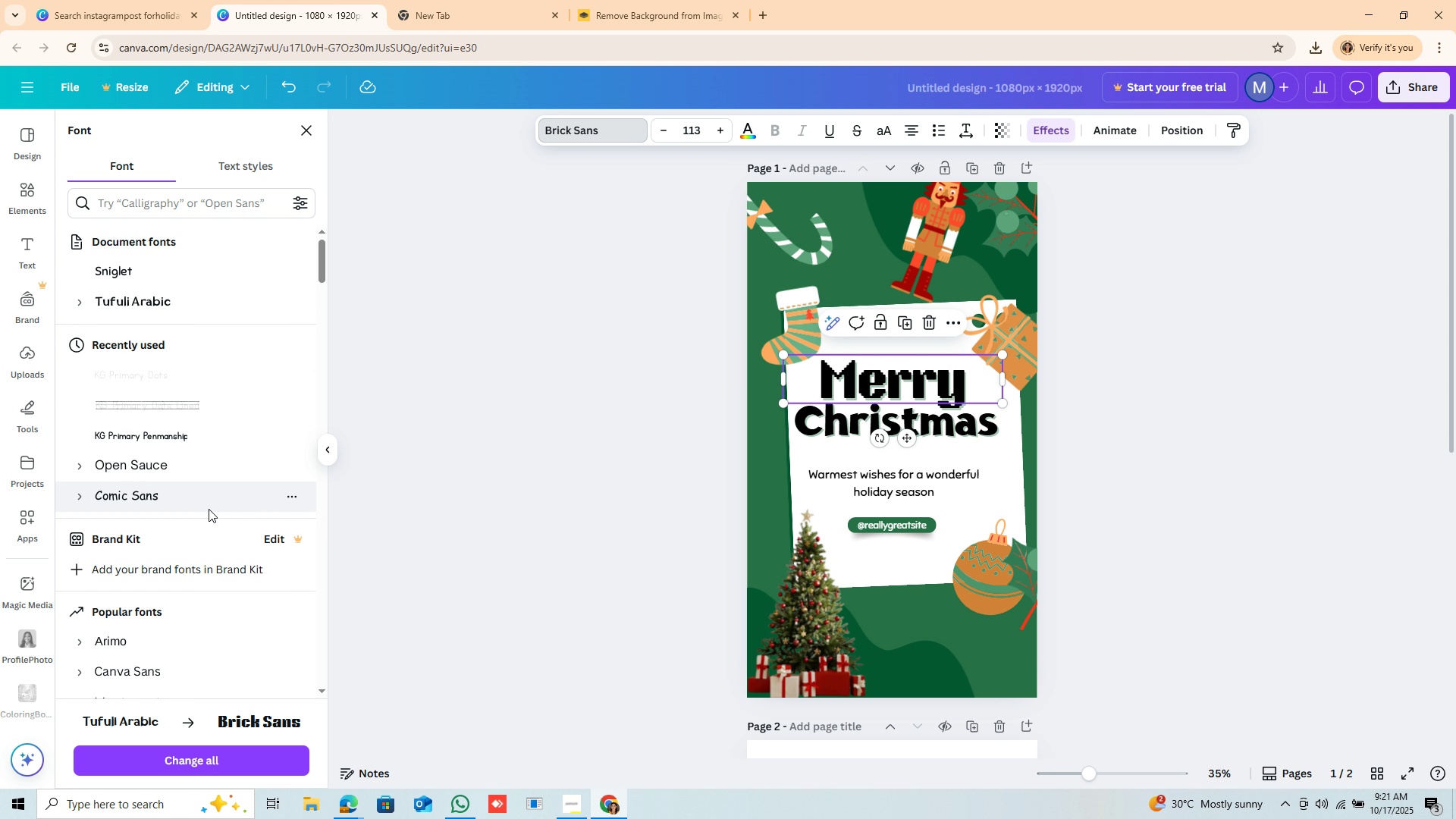 
scroll: coordinate [209, 509], scroll_direction: down, amount: 2.0
 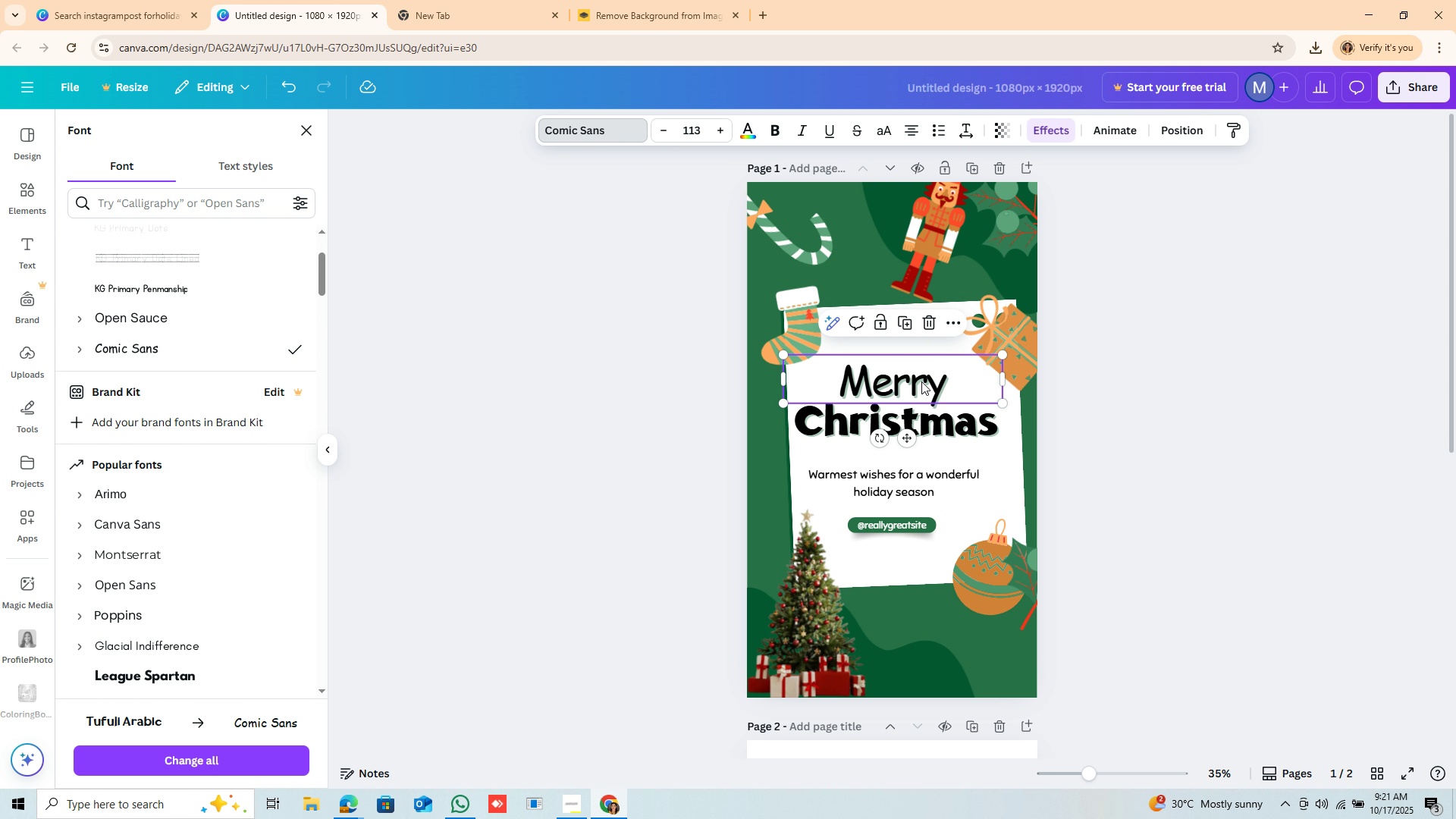 
left_click([923, 383])
 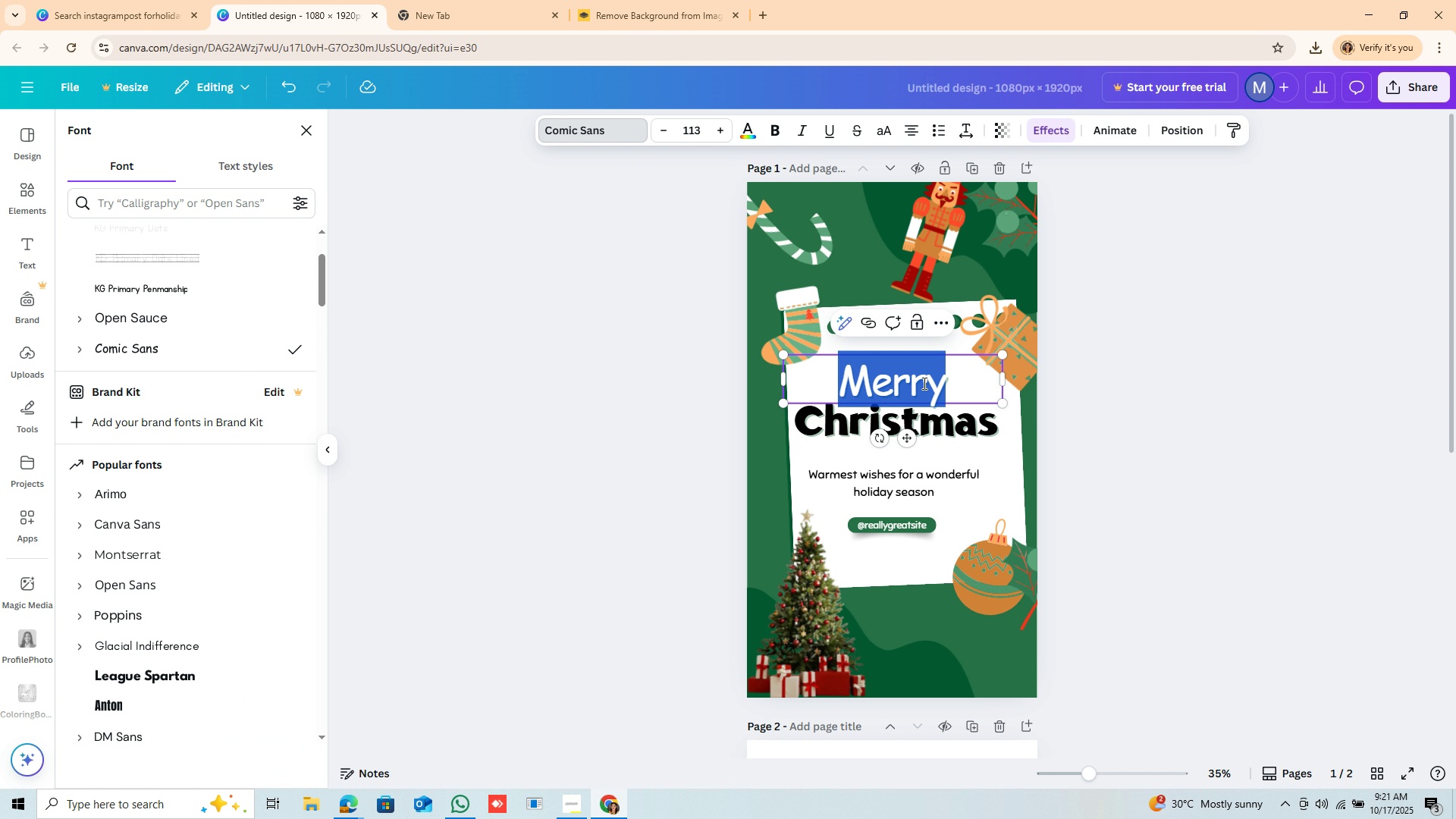 
key(Control+A)
 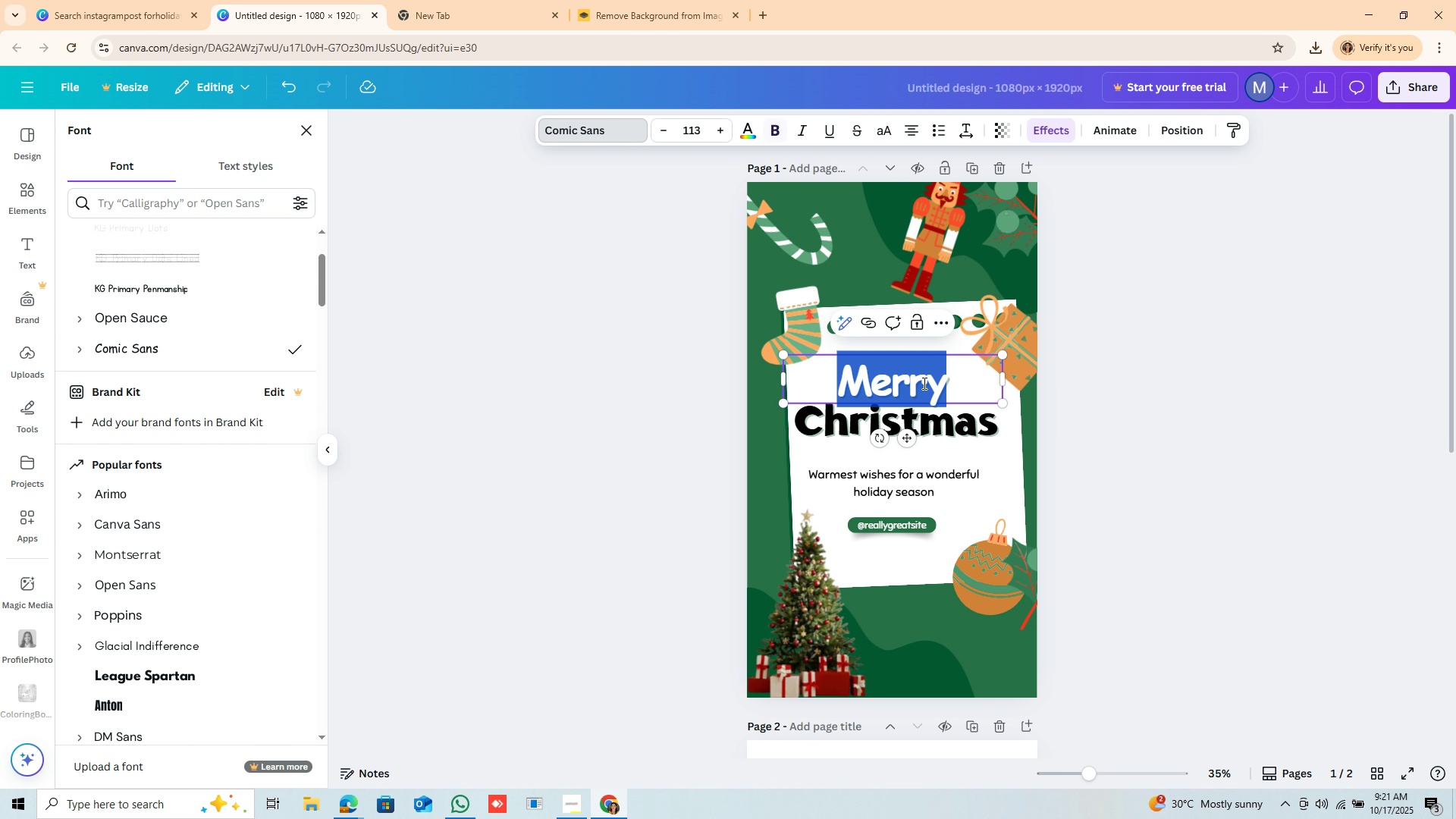 
hold_key(key=B, duration=0.41)
 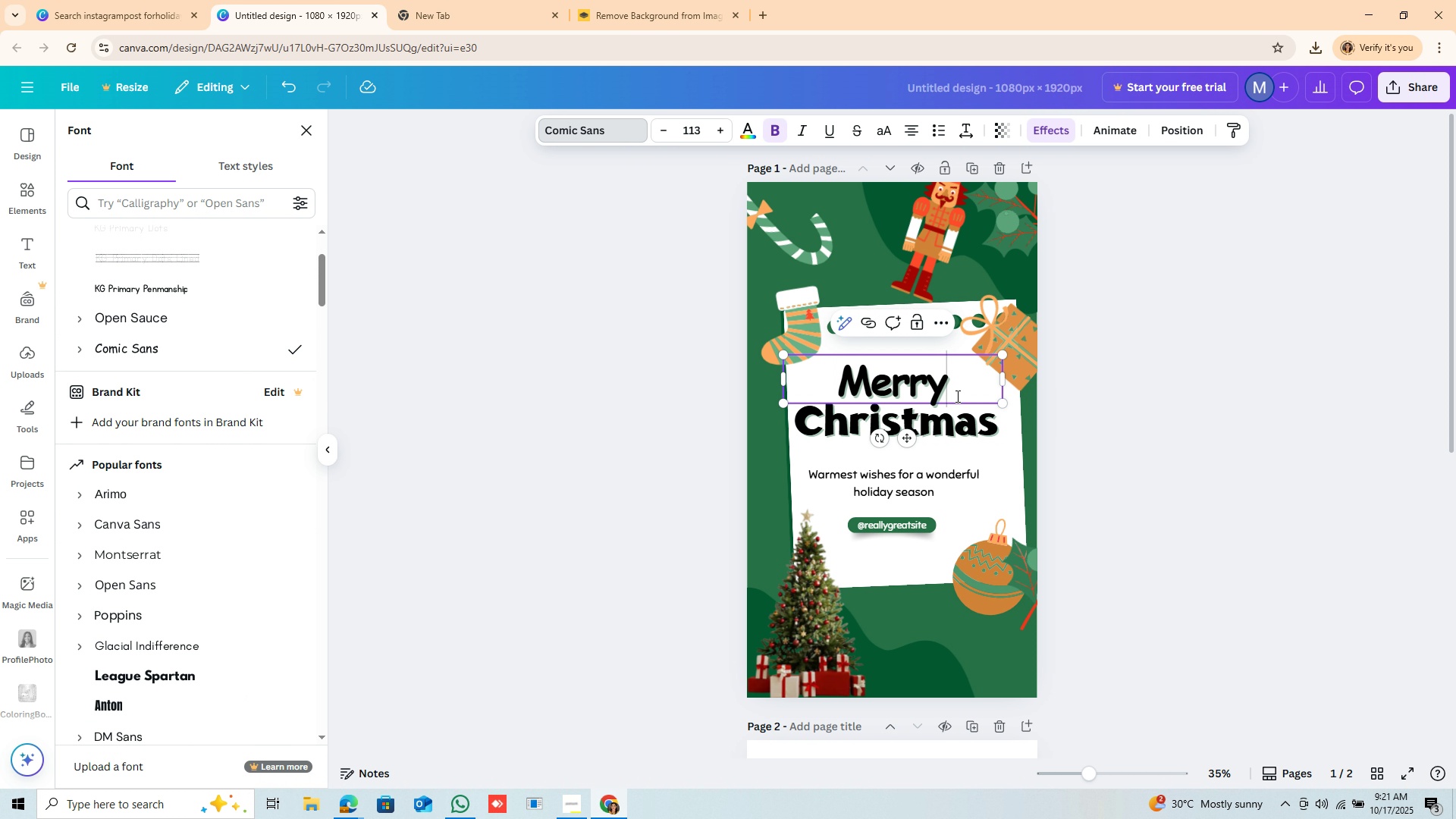 
left_click([956, 396])
 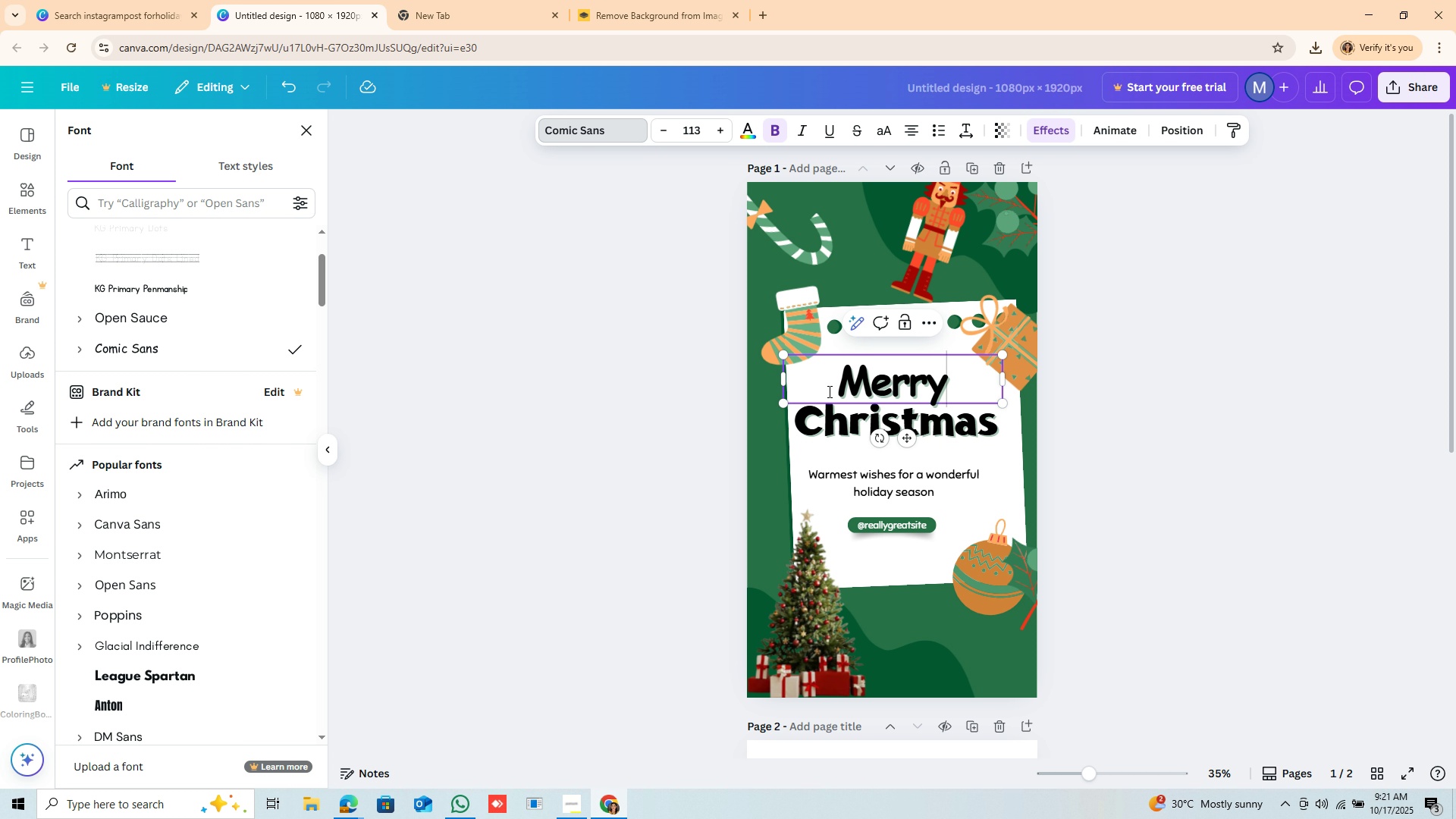 
left_click_drag(start_coordinate=[840, 384], to_coordinate=[950, 377])
 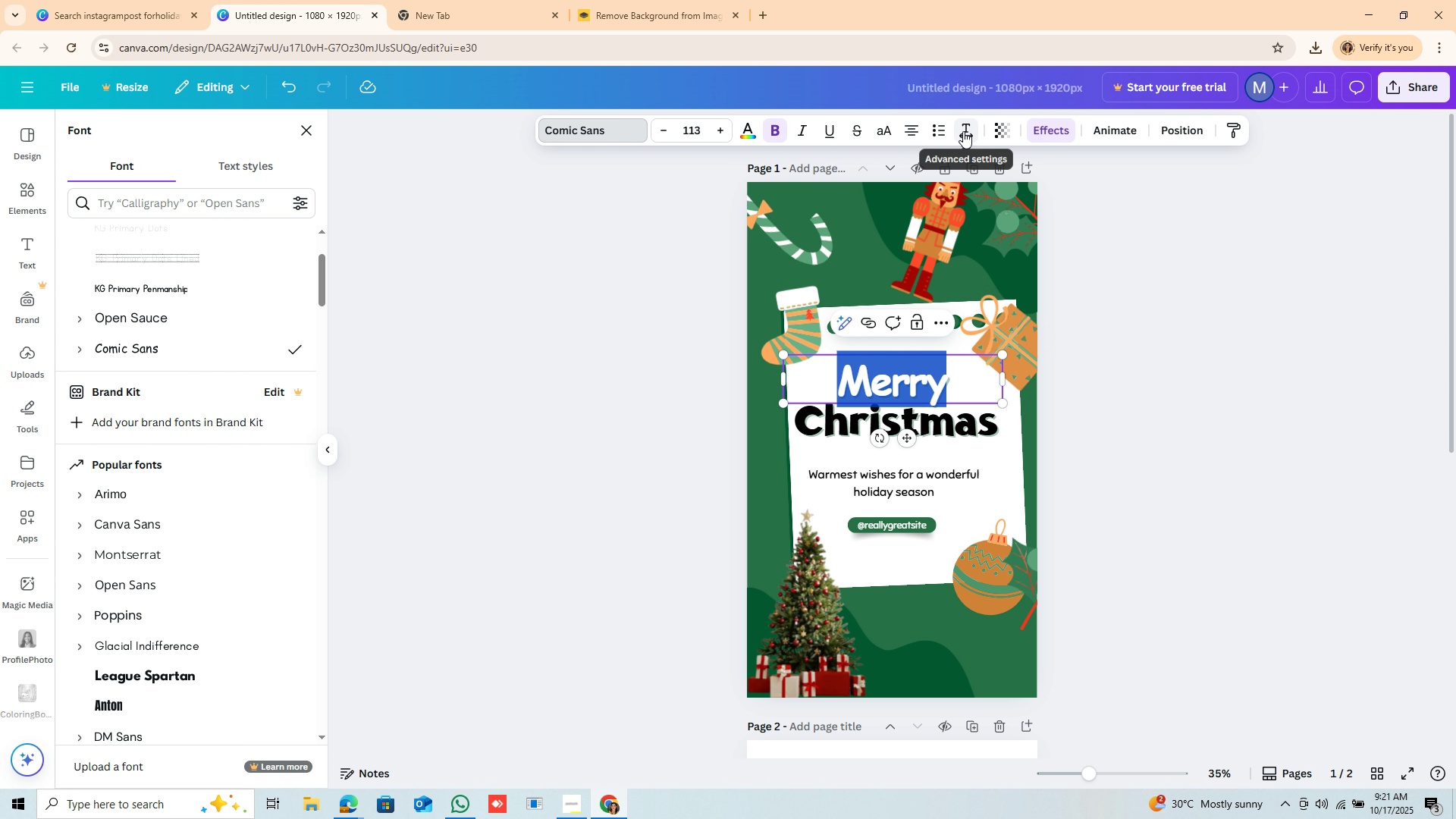 
left_click([963, 131])
 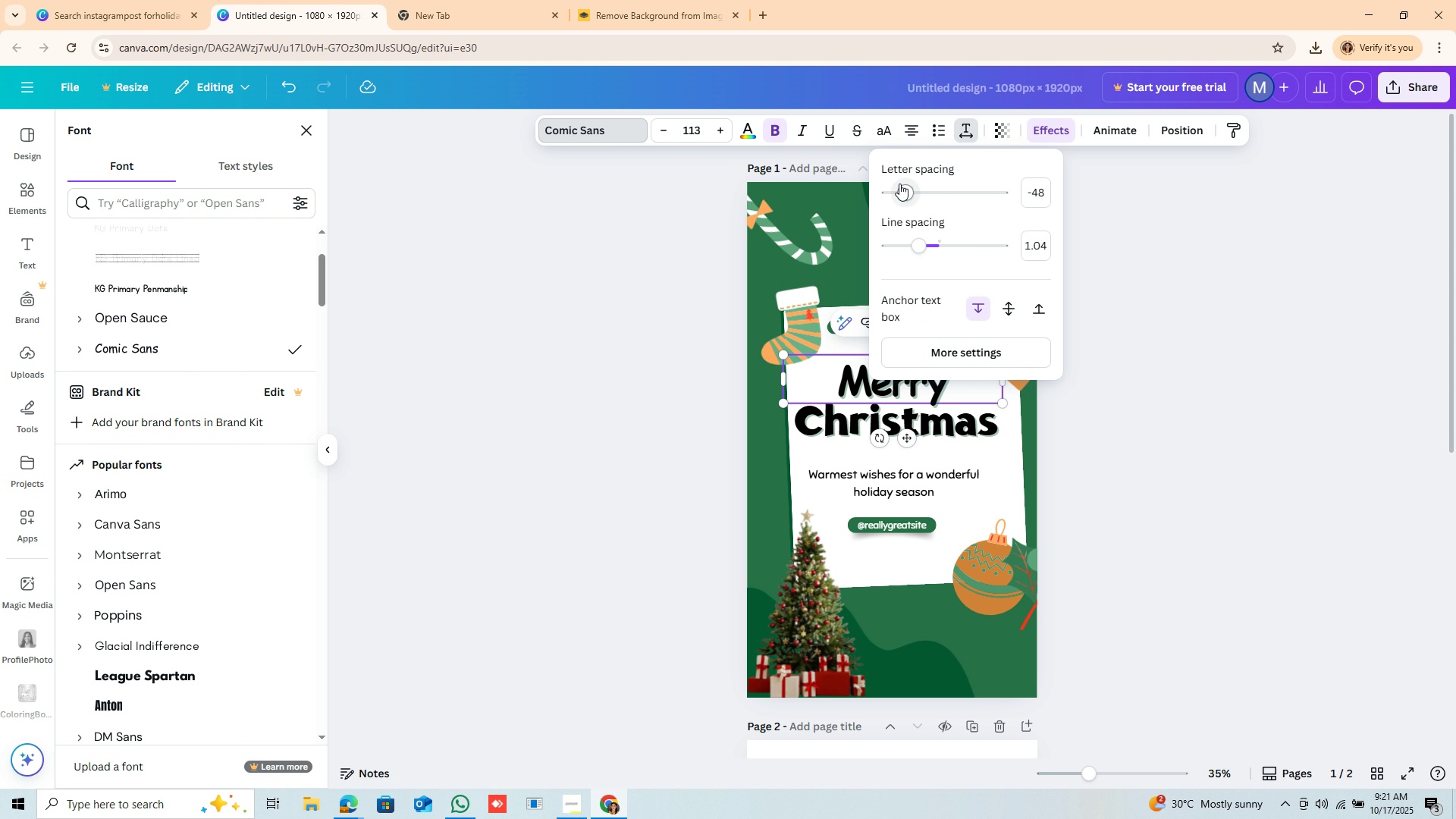 
left_click_drag(start_coordinate=[908, 191], to_coordinate=[921, 191])
 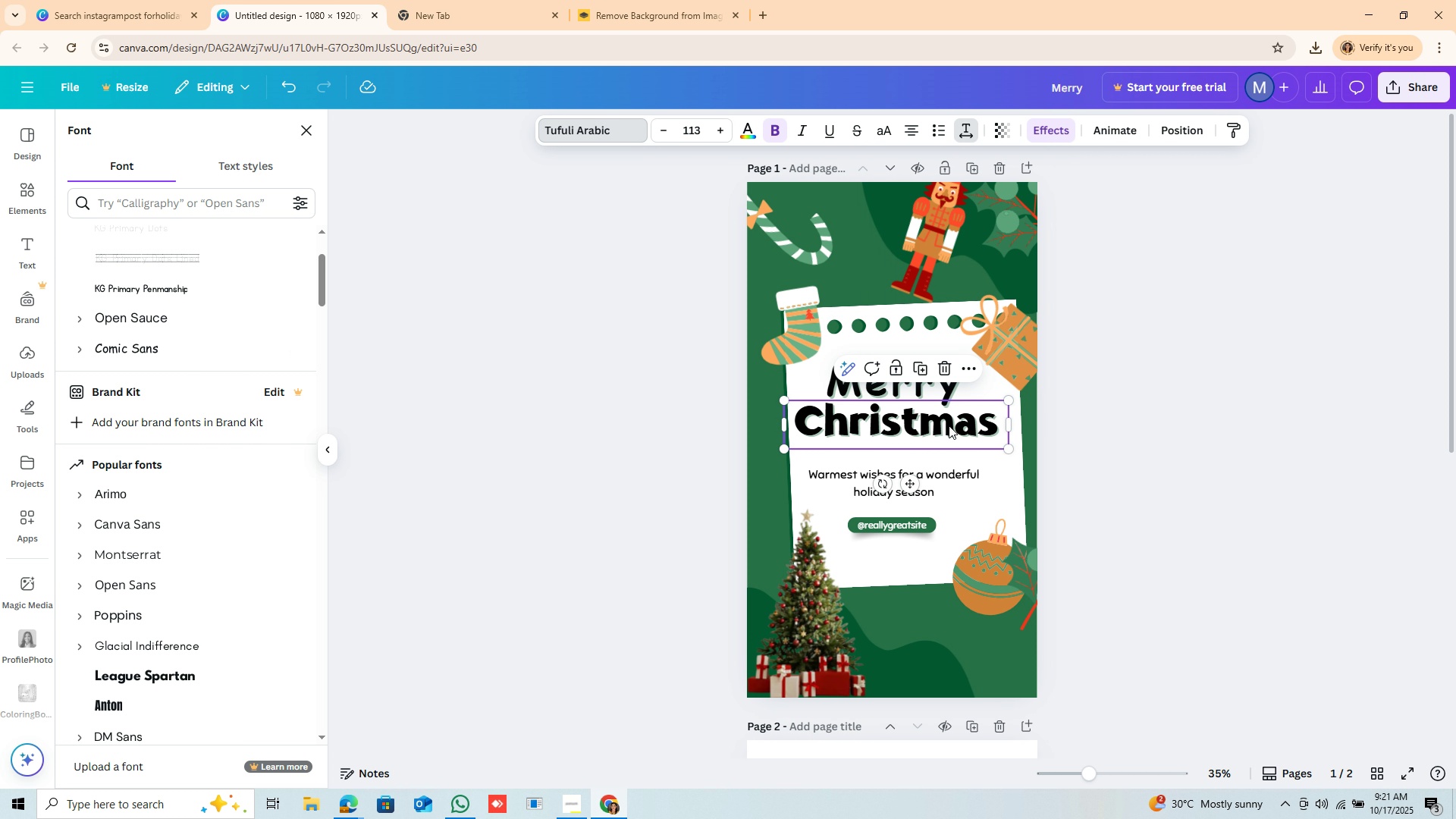 
left_click([949, 425])
 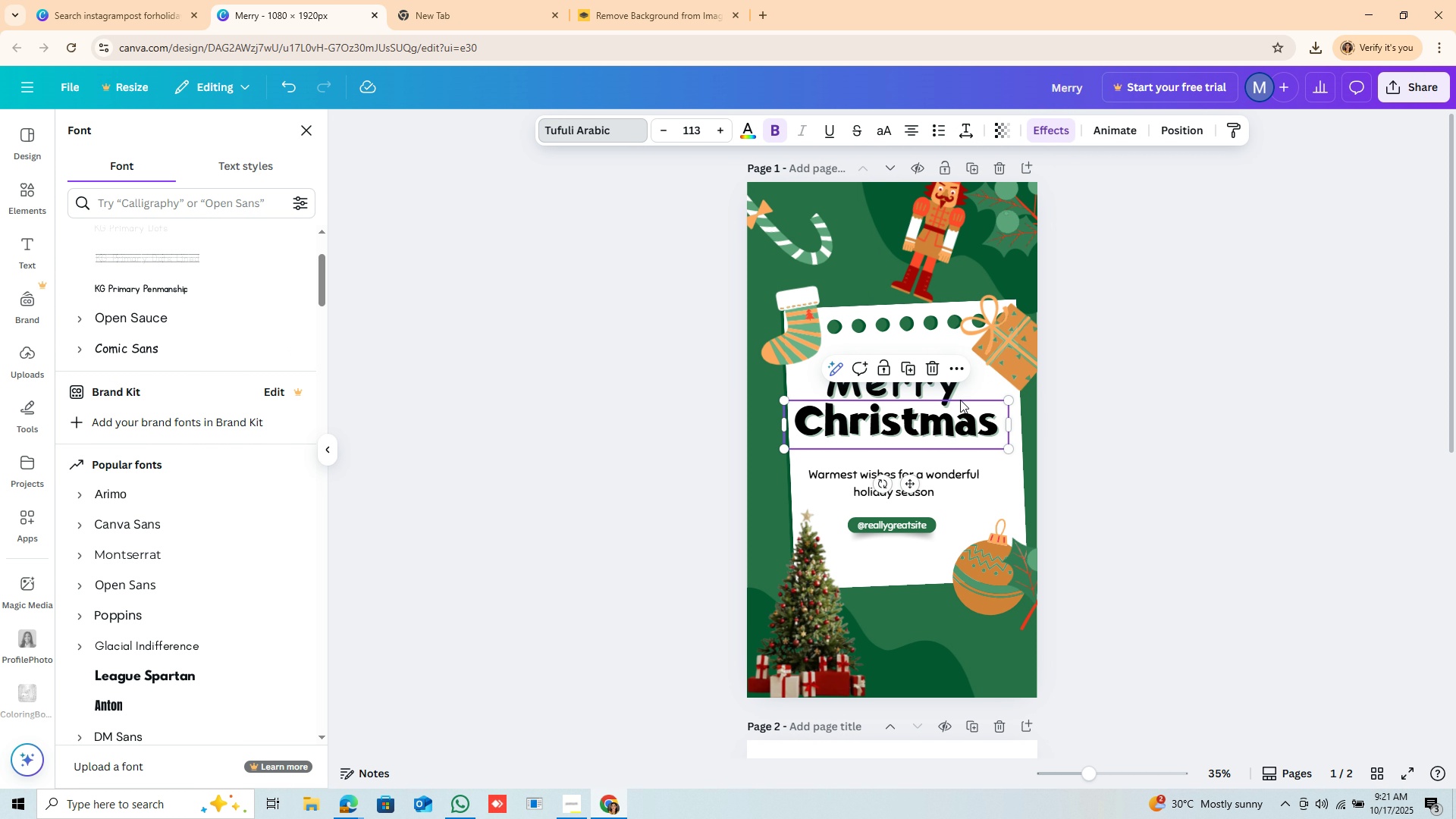 
left_click([960, 394])
 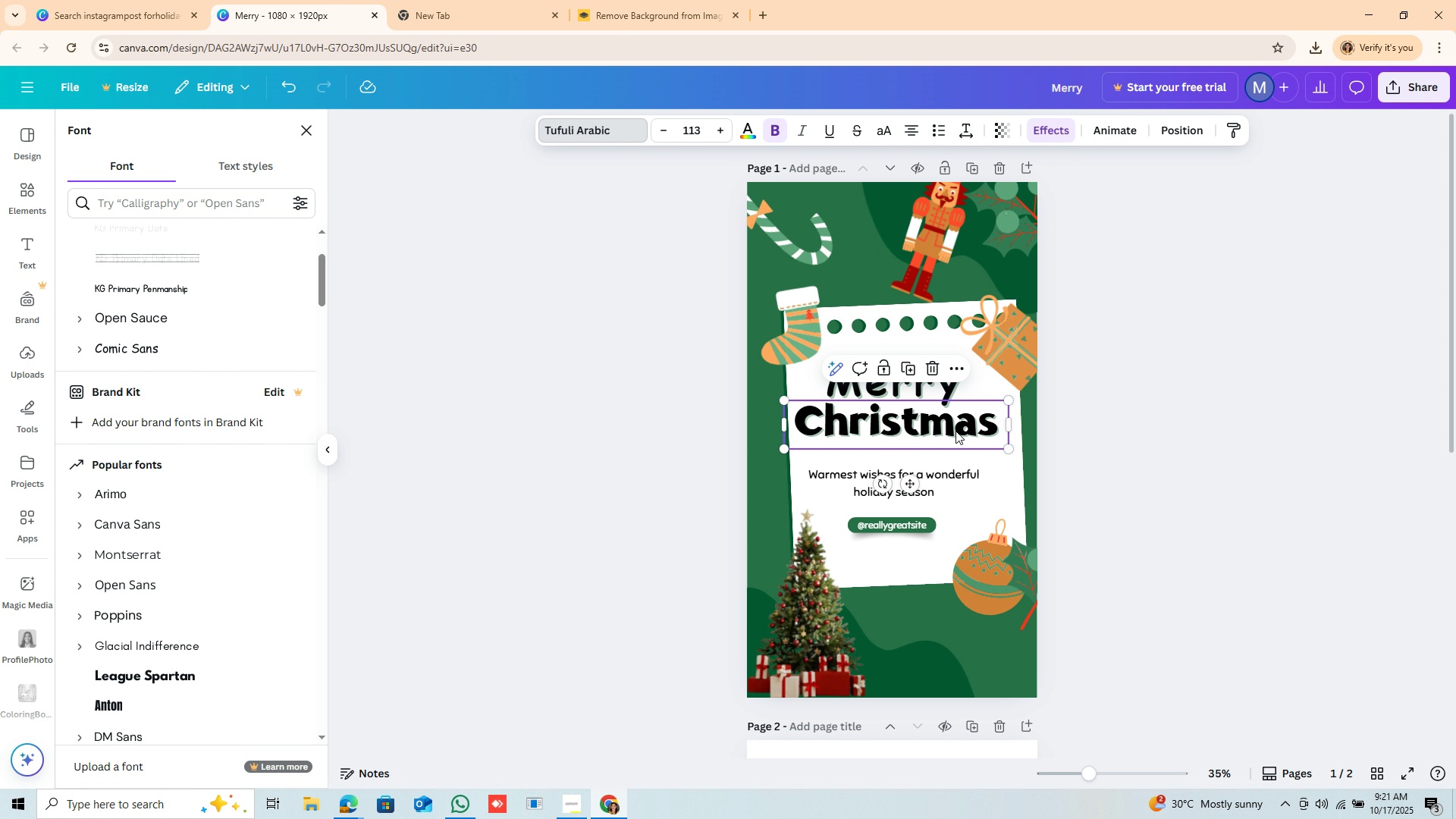 
left_click([956, 431])
 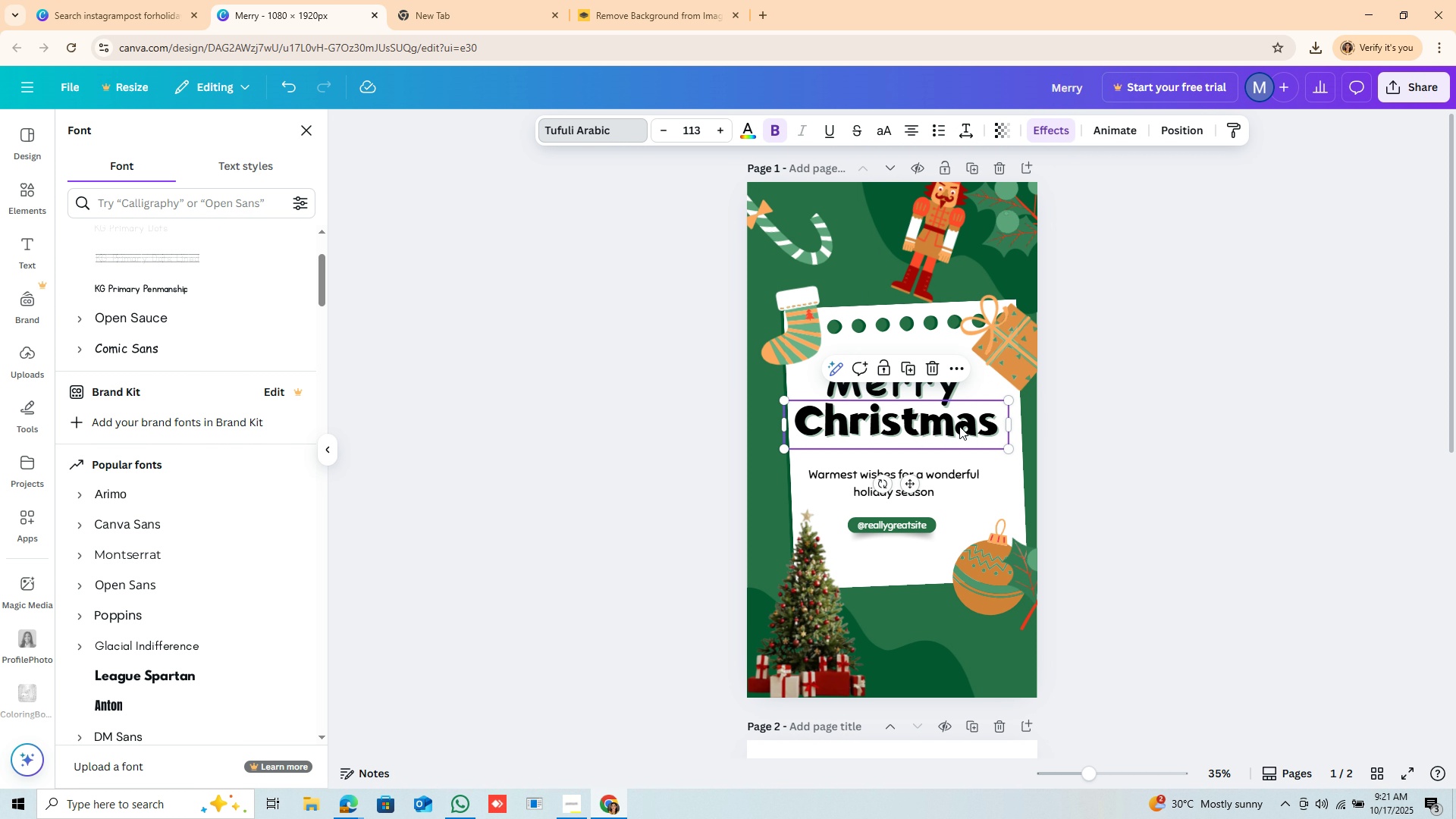 
key(Control+C)
 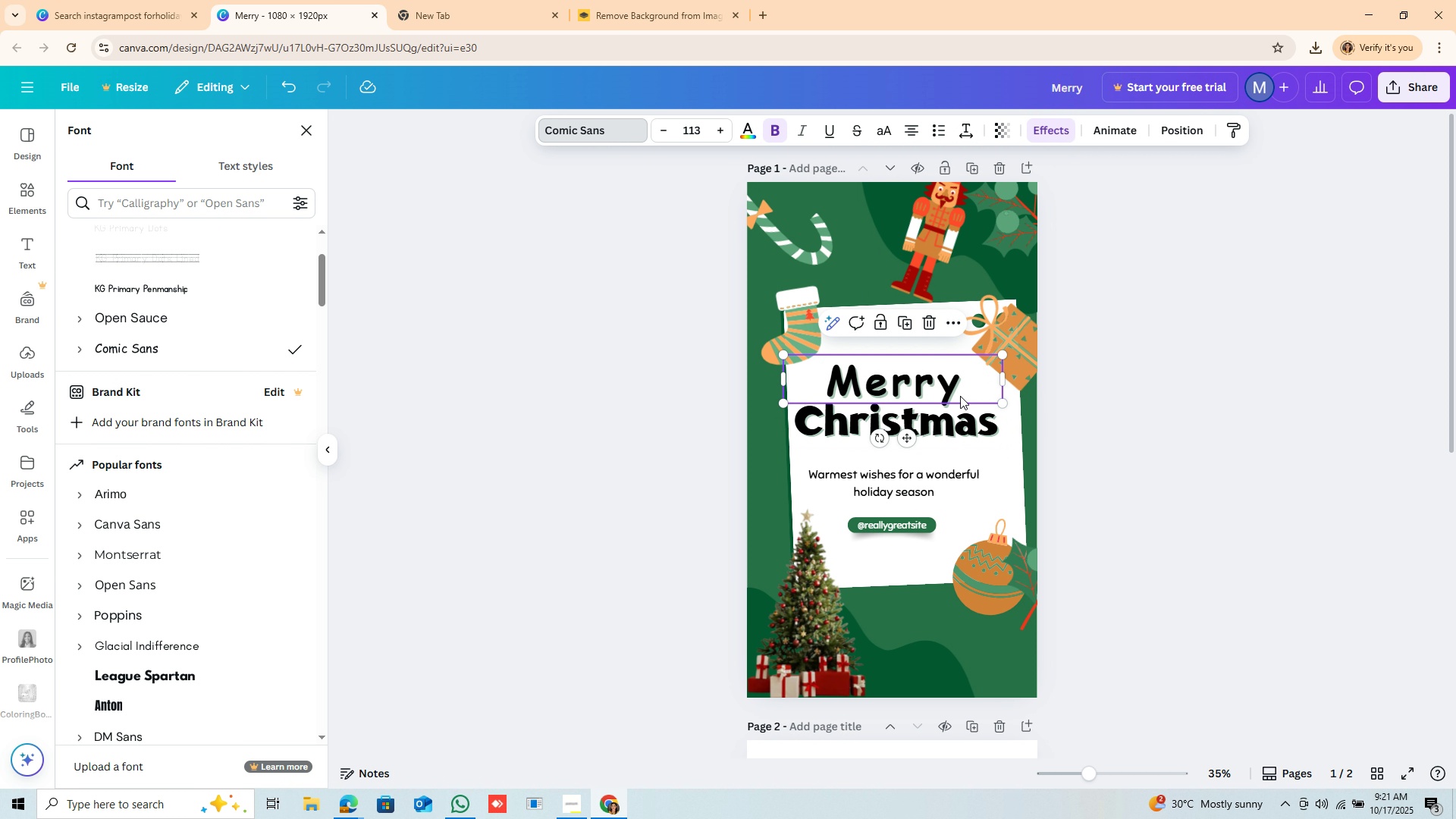 
left_click([960, 396])
 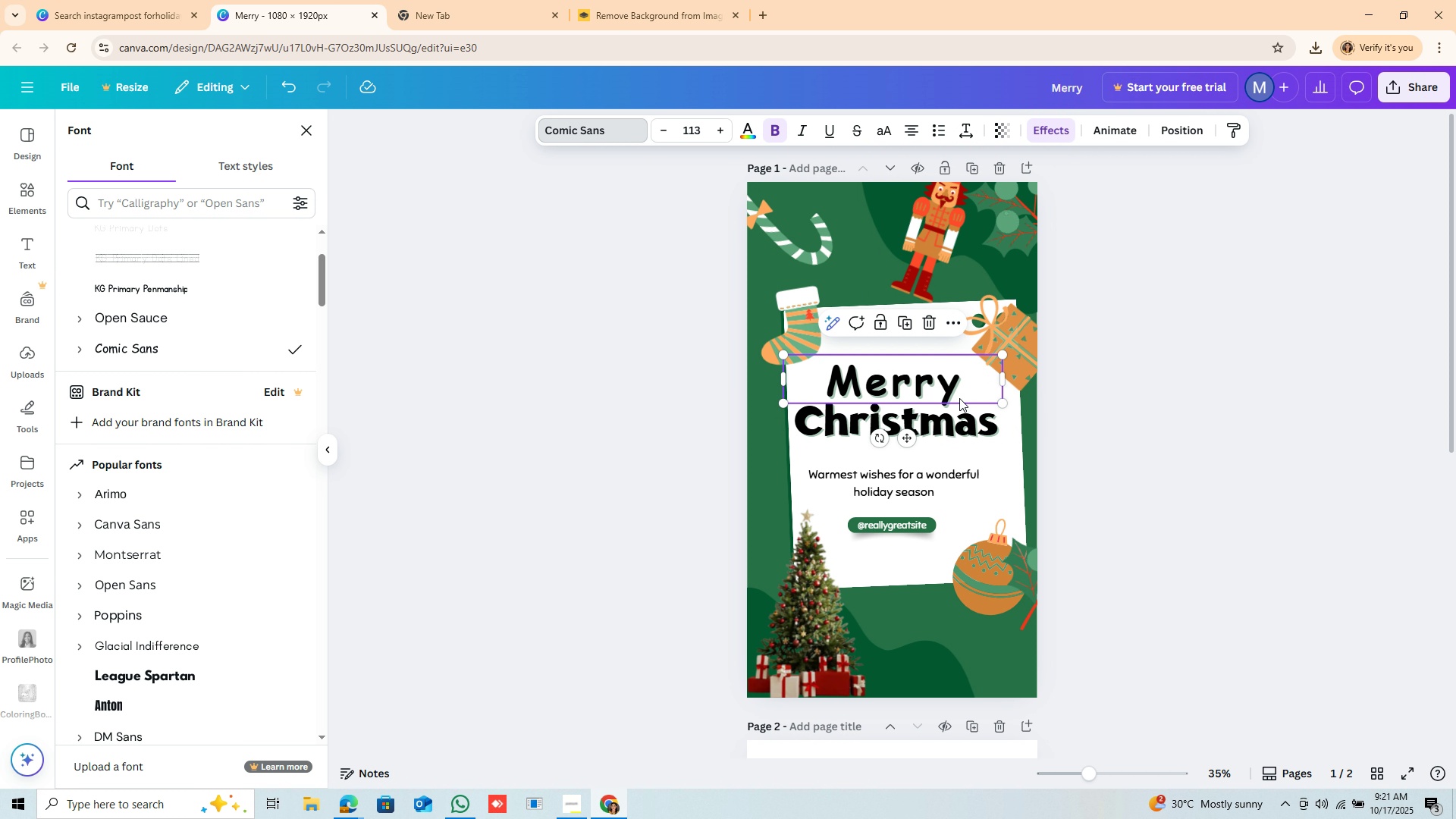 
hold_key(key=ControlLeft, duration=0.43)
 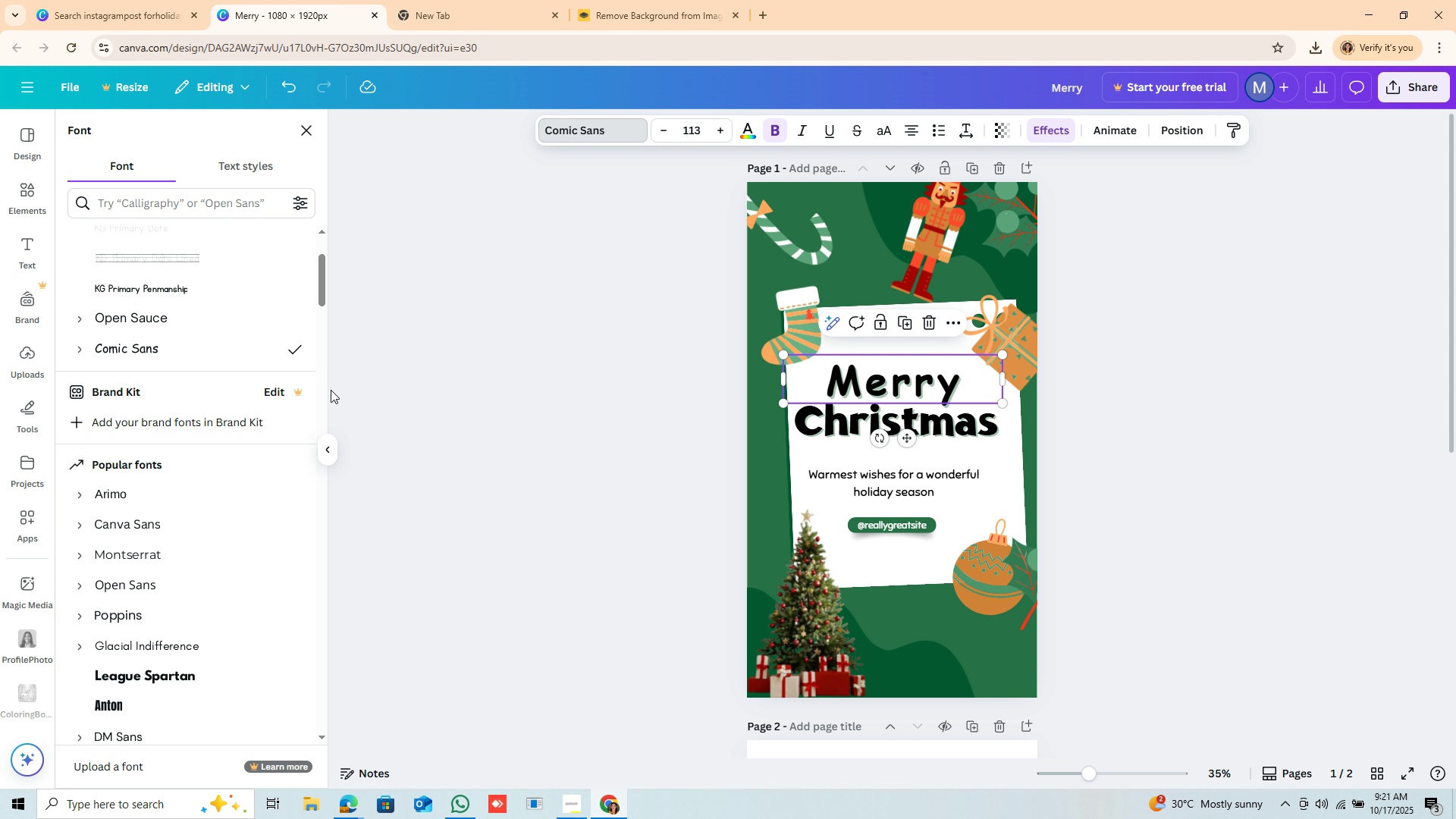 
scroll: coordinate [255, 507], scroll_direction: down, amount: 3.0
 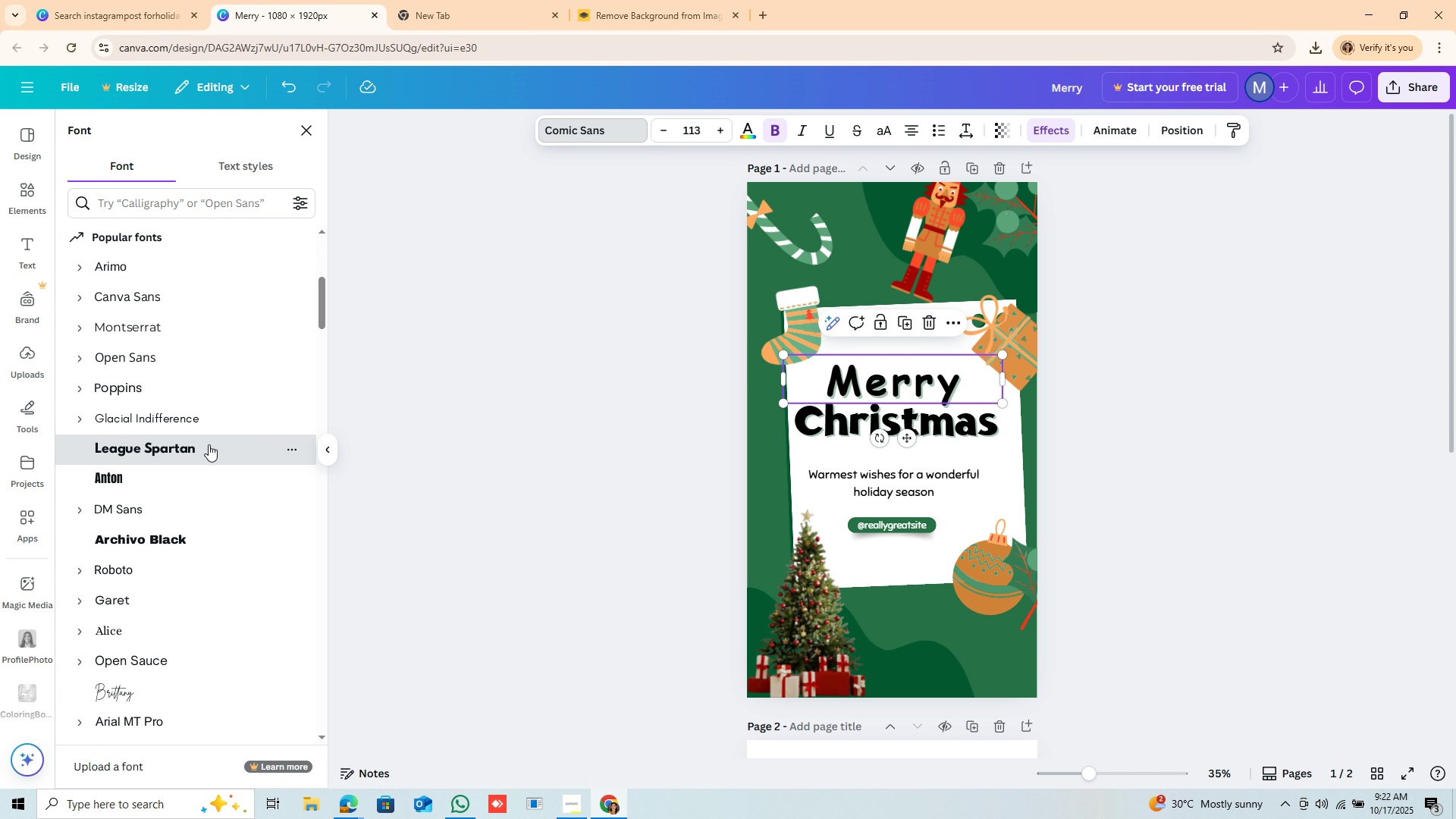 
left_click([209, 444])
 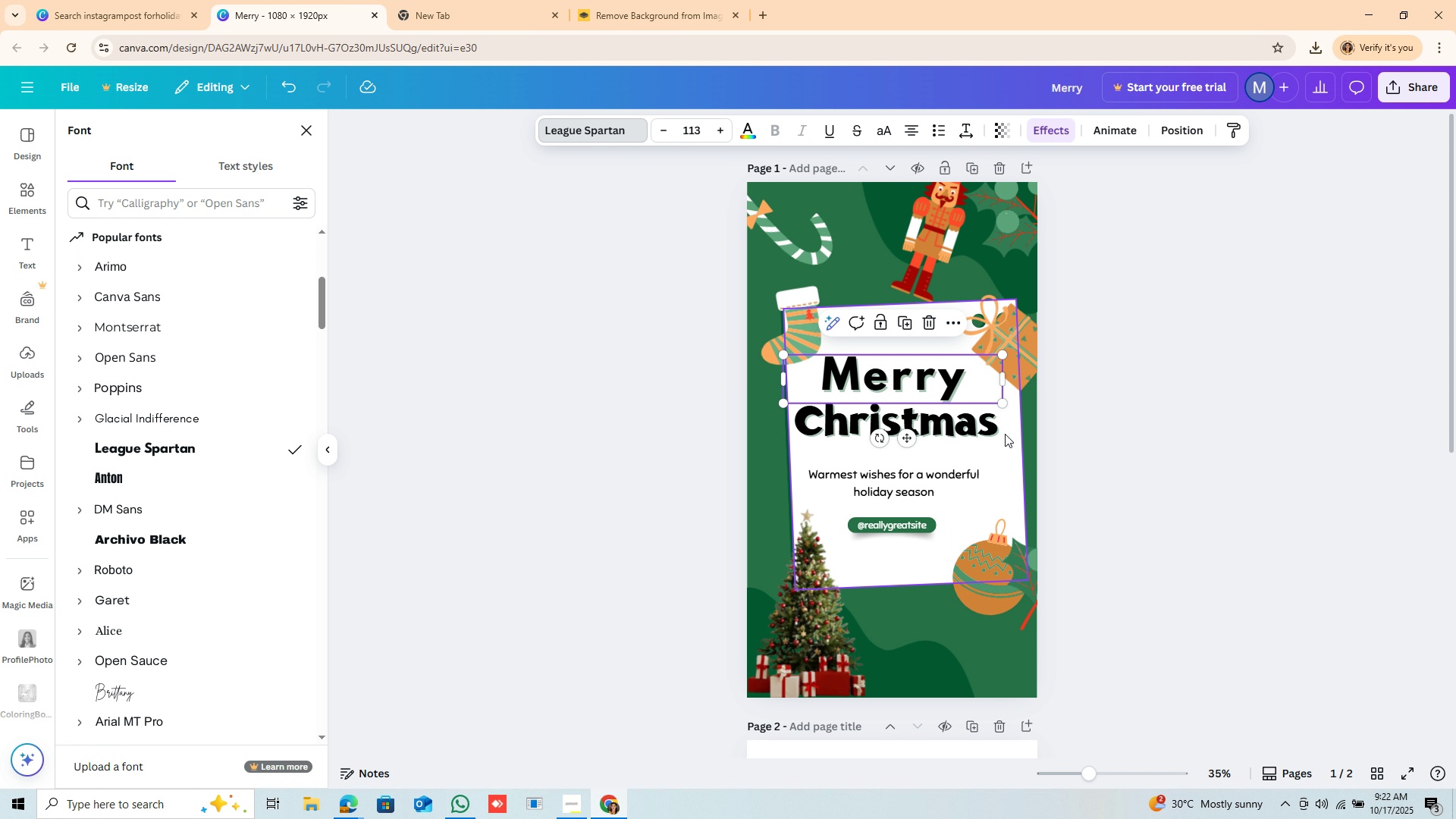 
left_click([969, 422])
 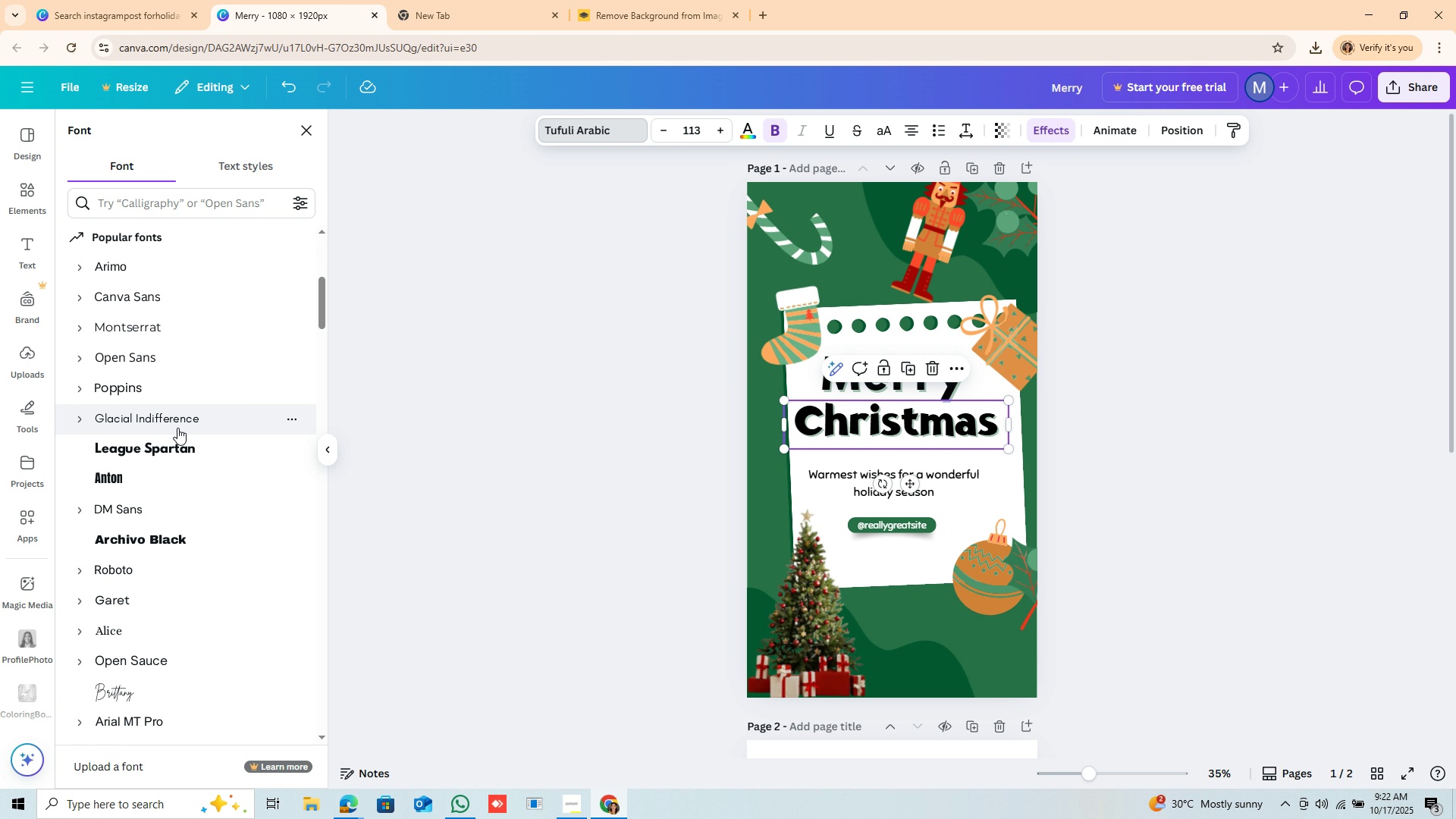 
left_click([168, 444])
 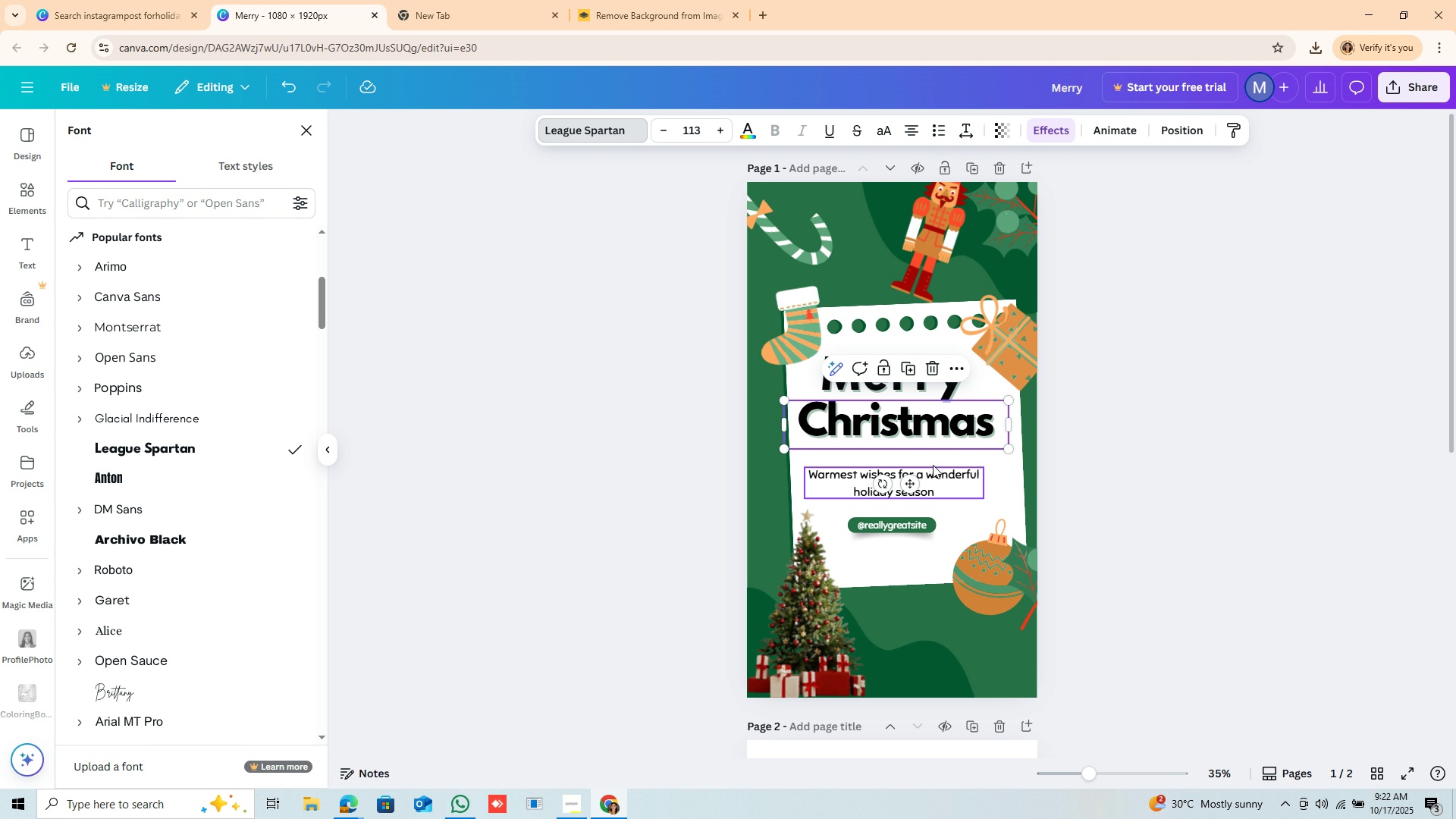 
left_click([905, 390])
 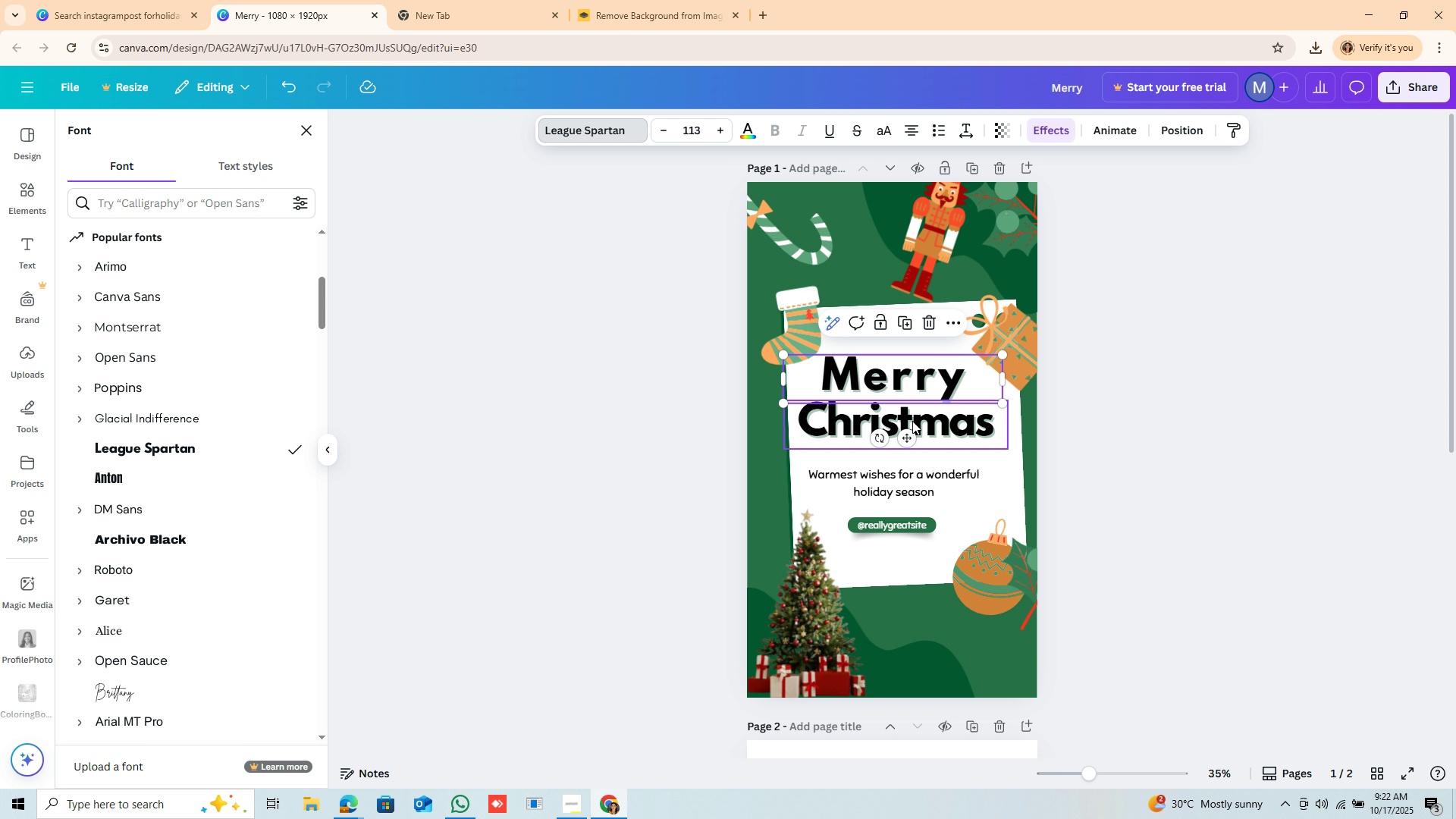 
wait(12.79)
 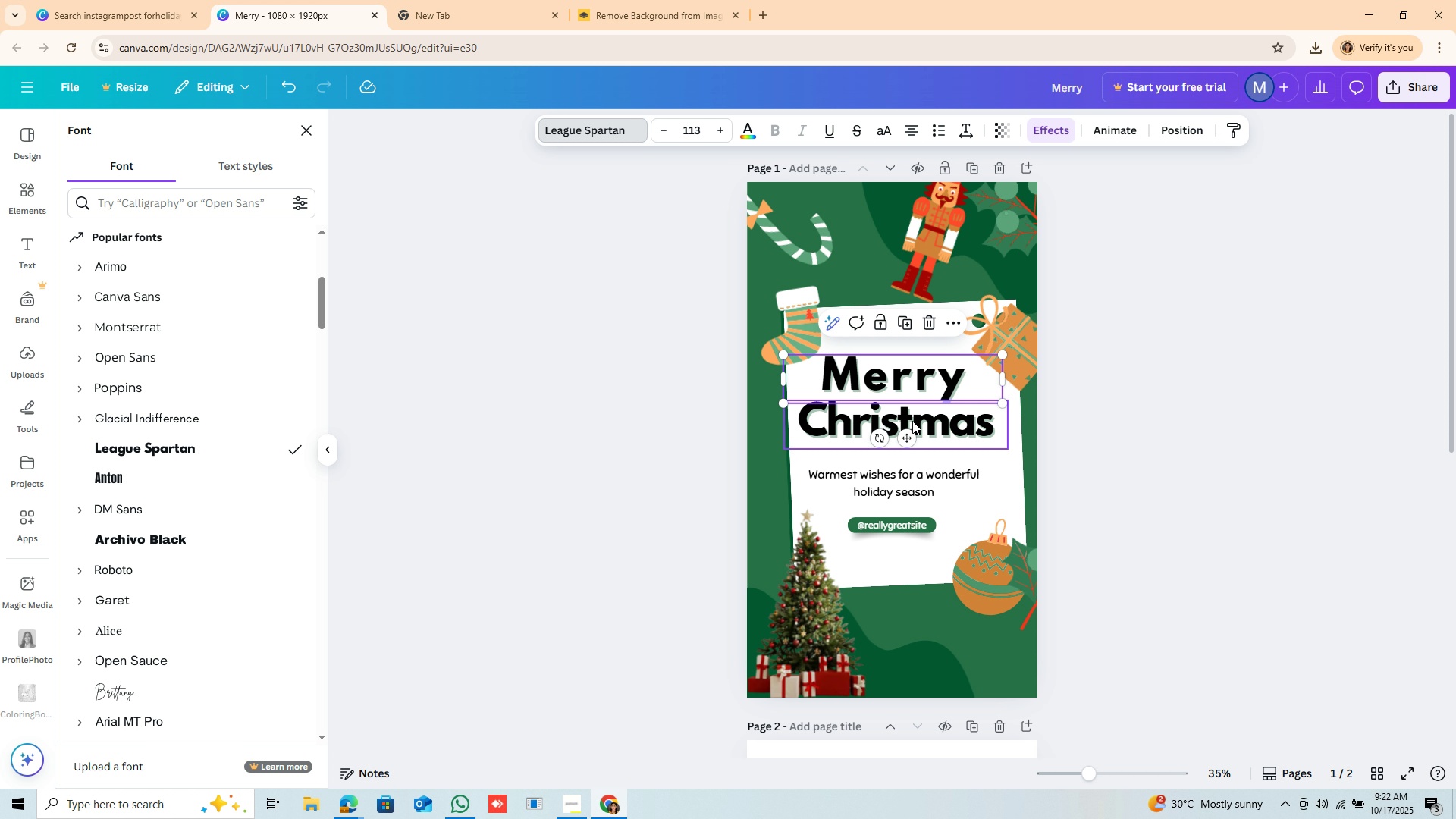 
left_click([949, 435])
 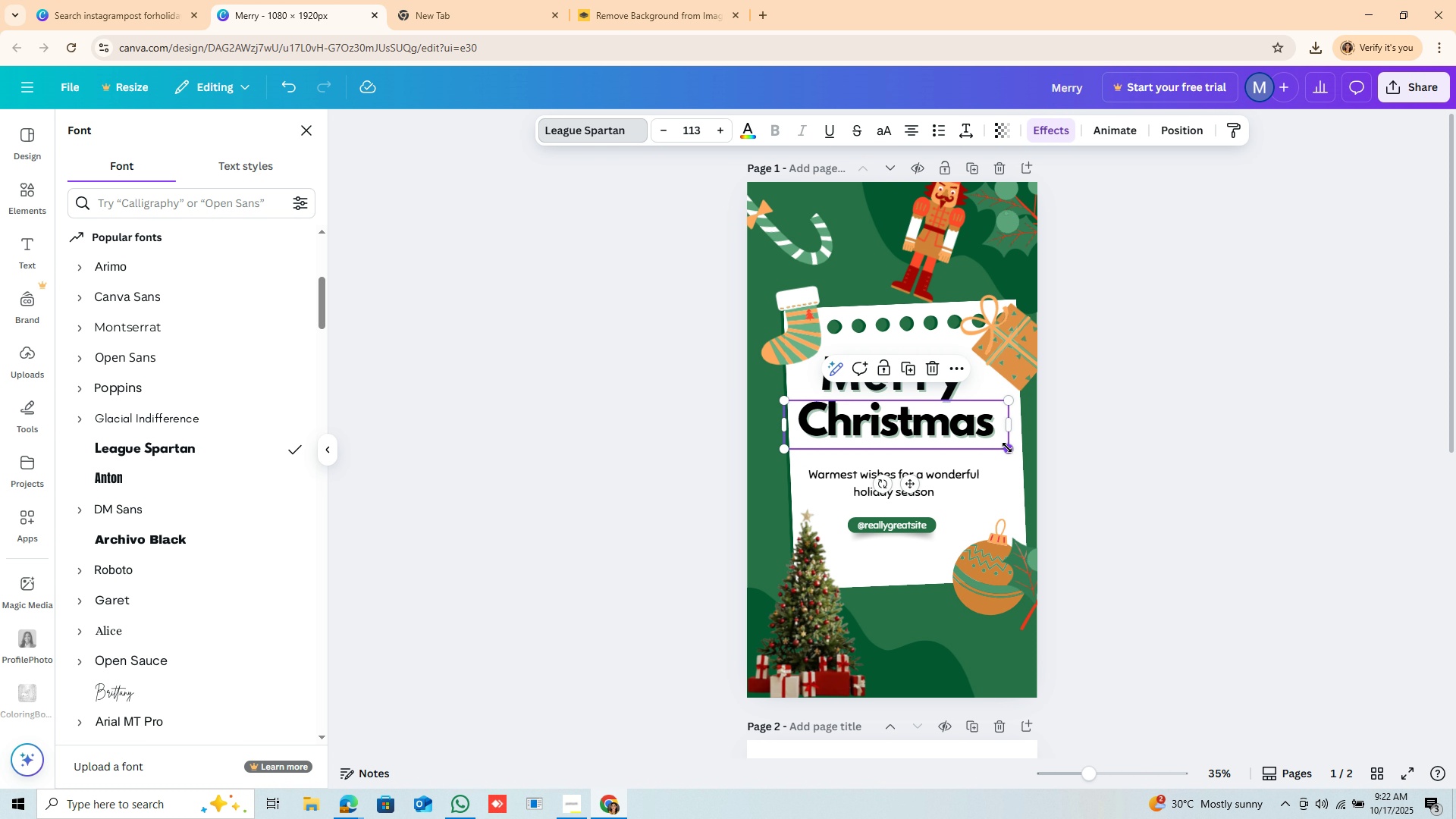 
left_click_drag(start_coordinate=[1007, 447], to_coordinate=[1025, 462])
 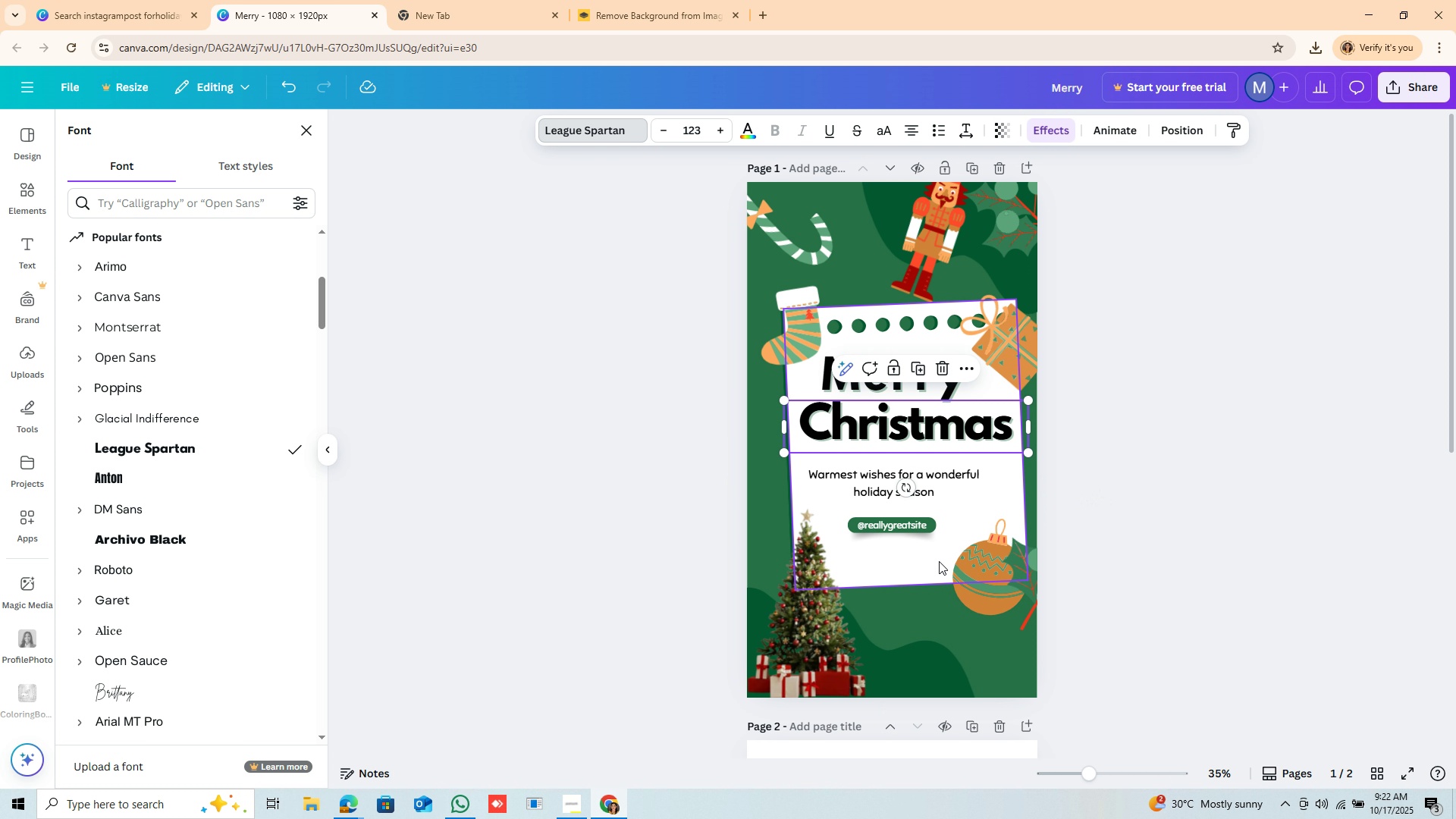 
left_click([912, 573])
 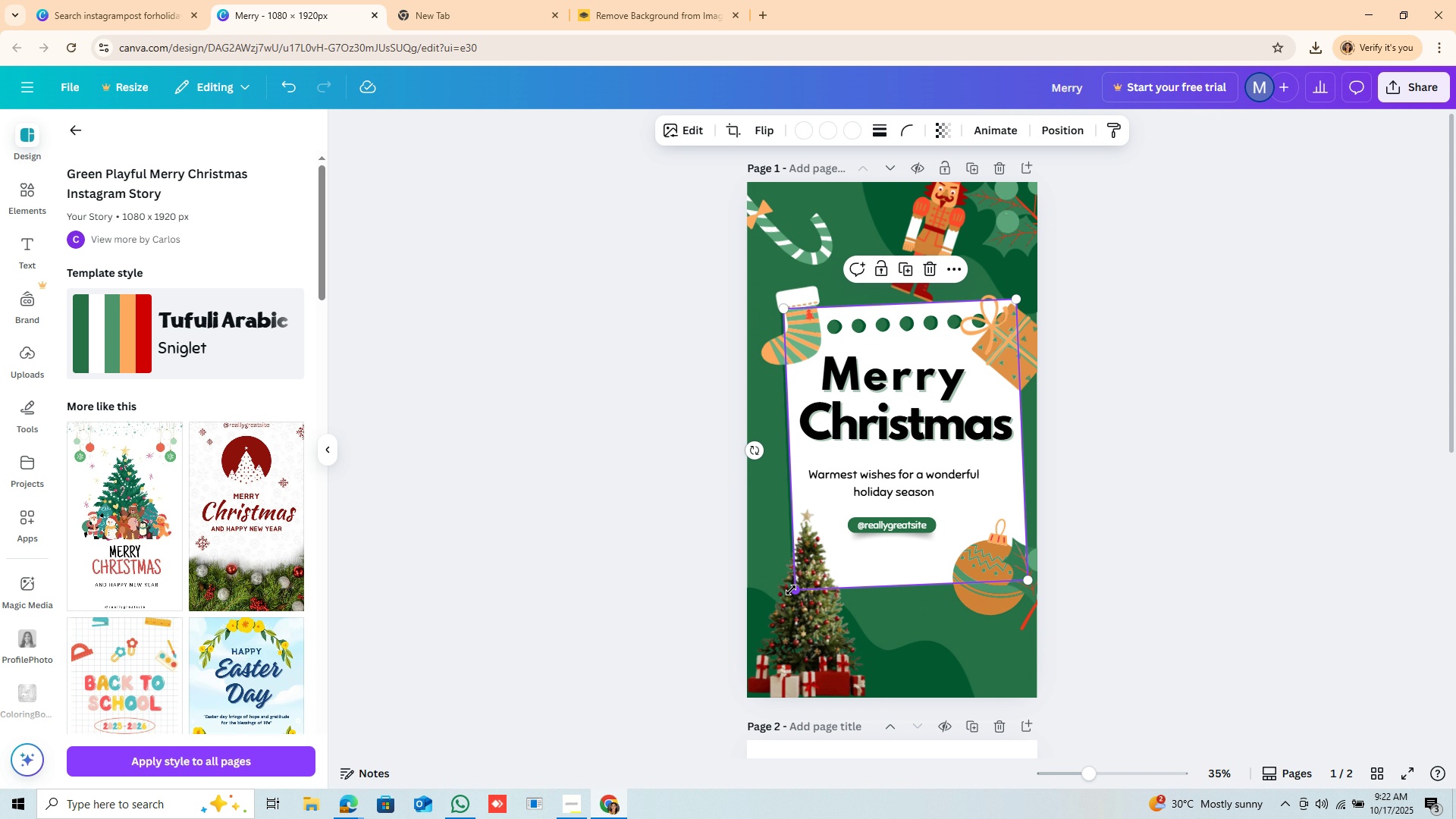 
left_click_drag(start_coordinate=[794, 593], to_coordinate=[772, 602])
 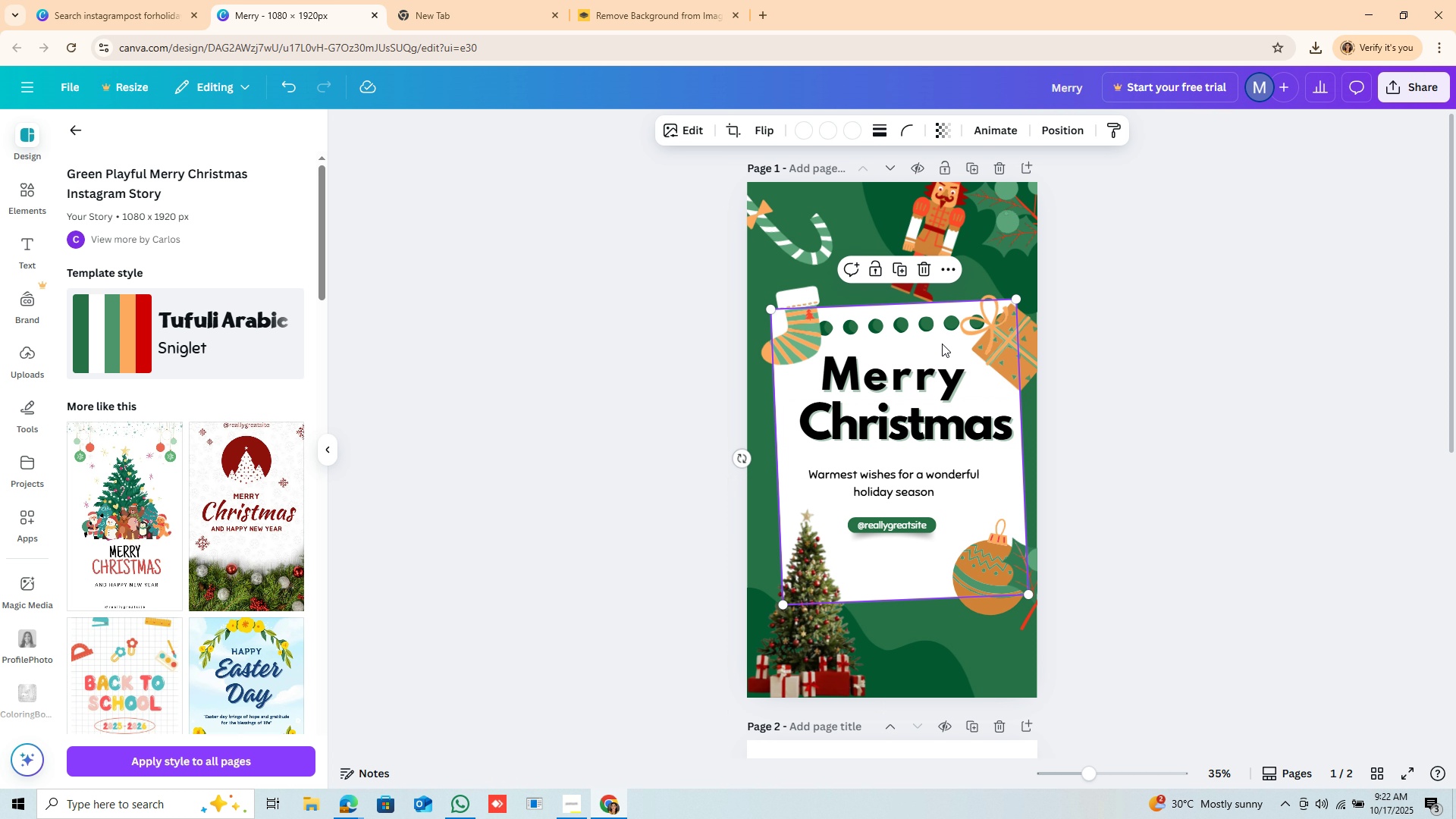 
wait(7.82)
 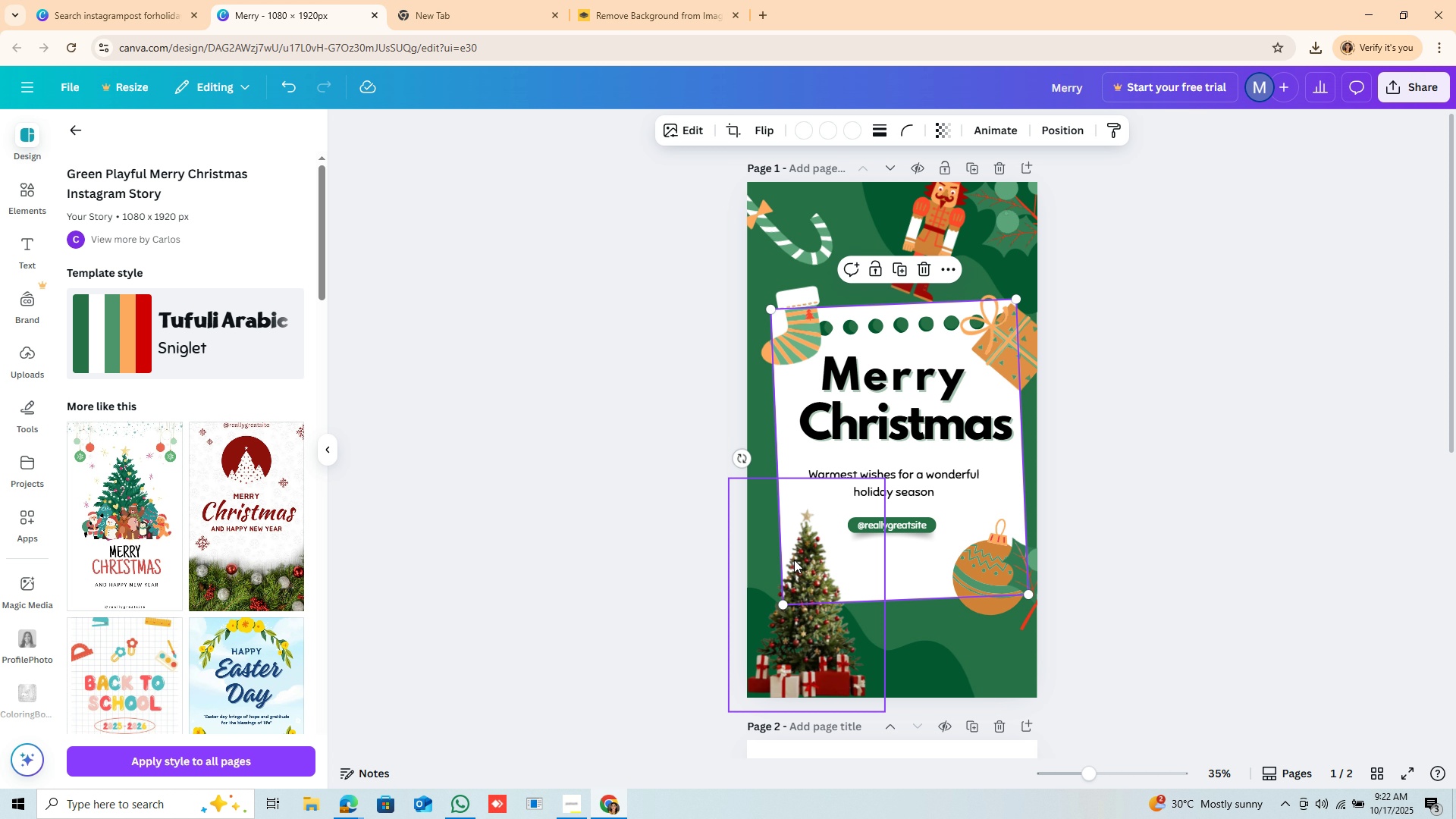 
left_click([969, 570])
 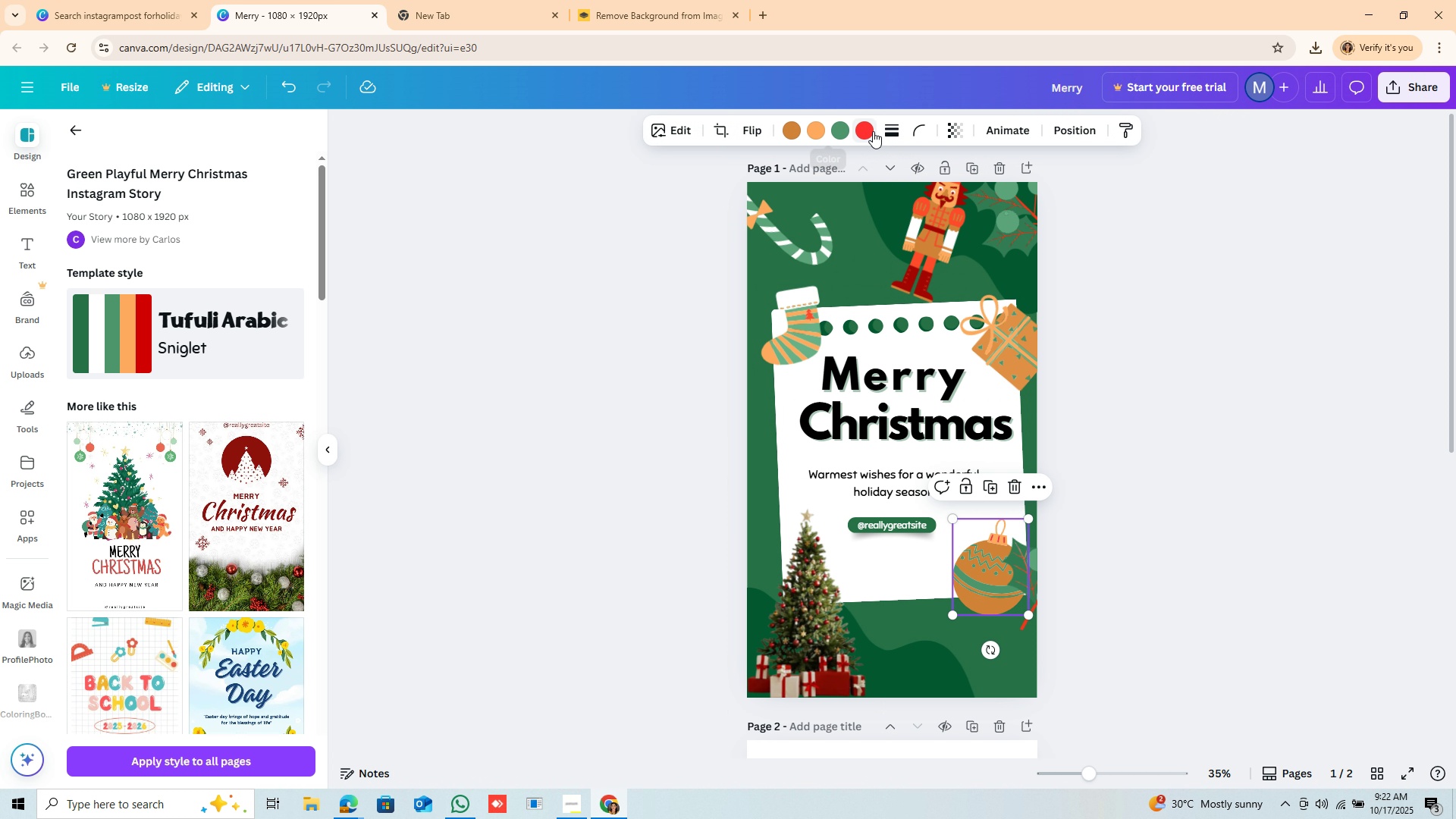 
left_click([873, 131])
 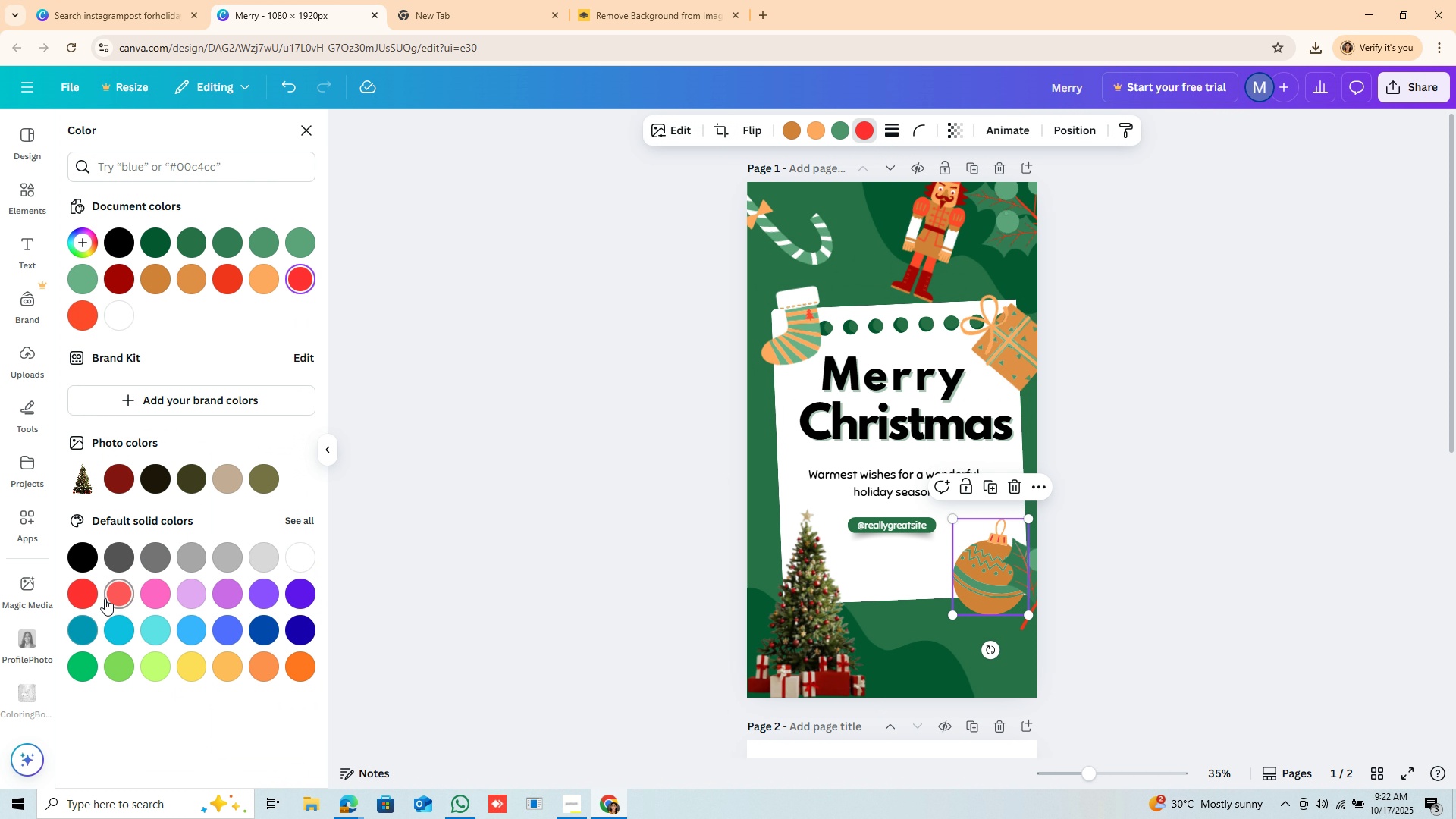 
left_click([86, 596])
 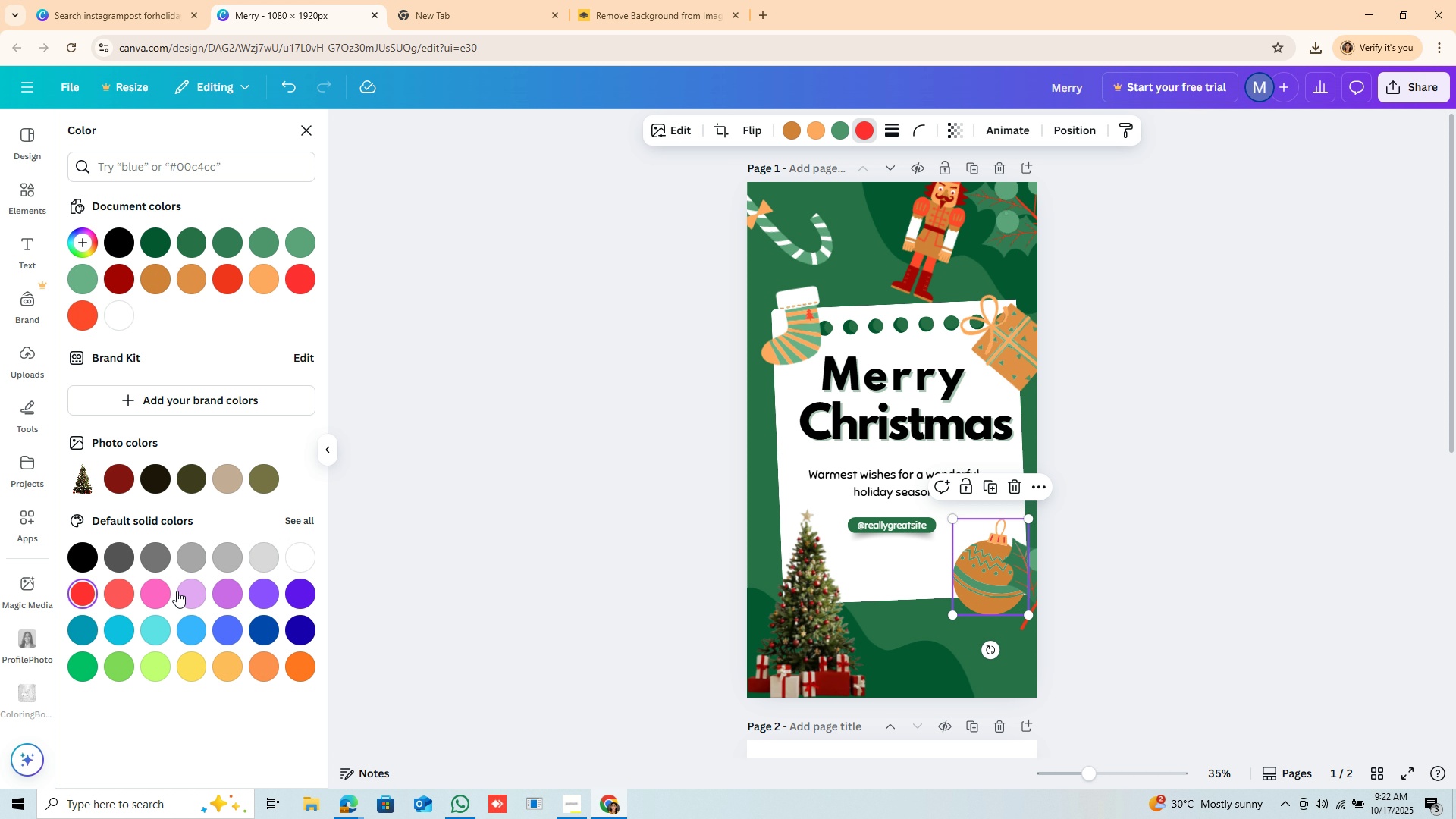 
scroll: coordinate [401, 608], scroll_direction: down, amount: 3.0
 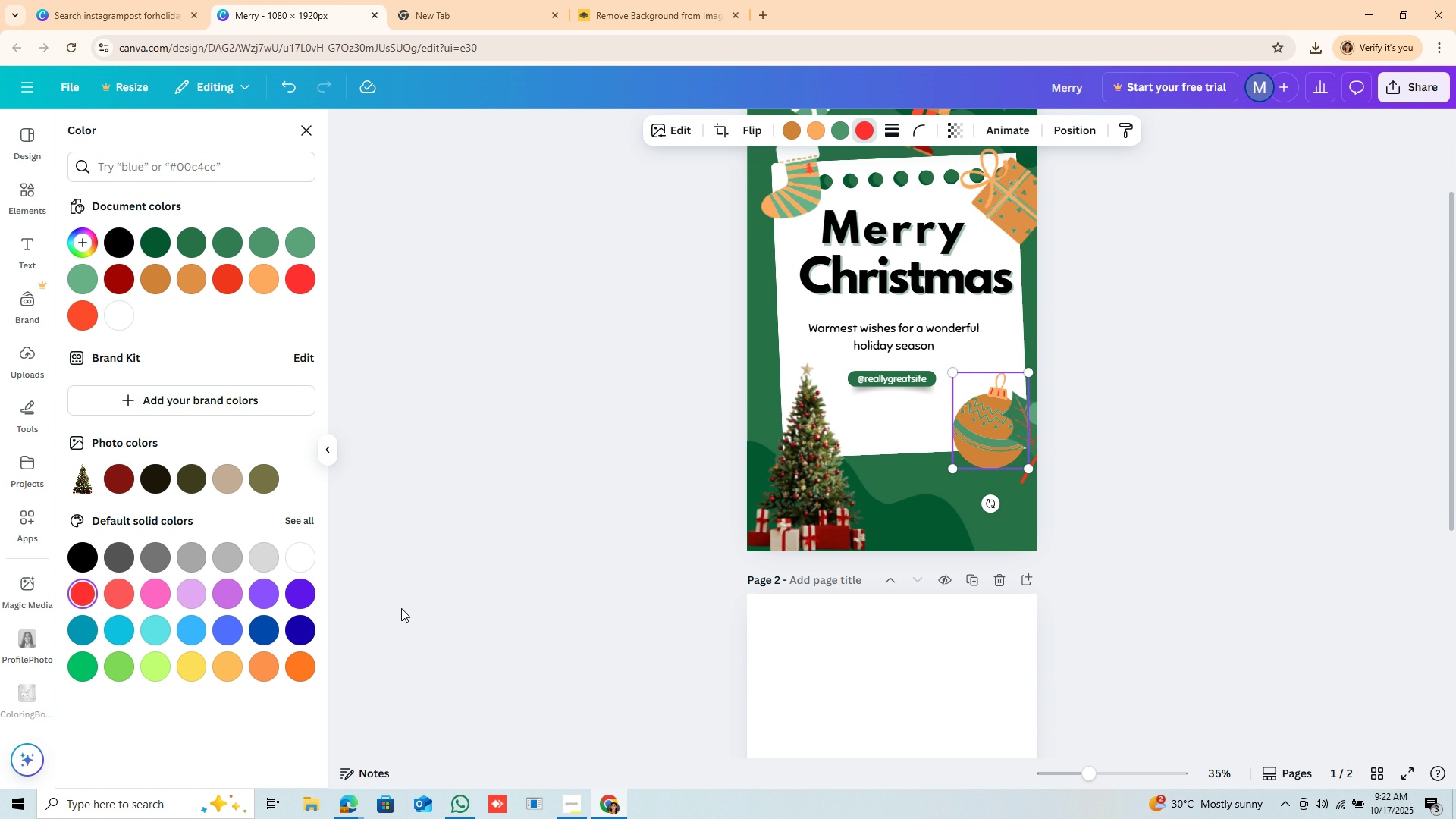 
scroll: coordinate [401, 608], scroll_direction: up, amount: 3.0
 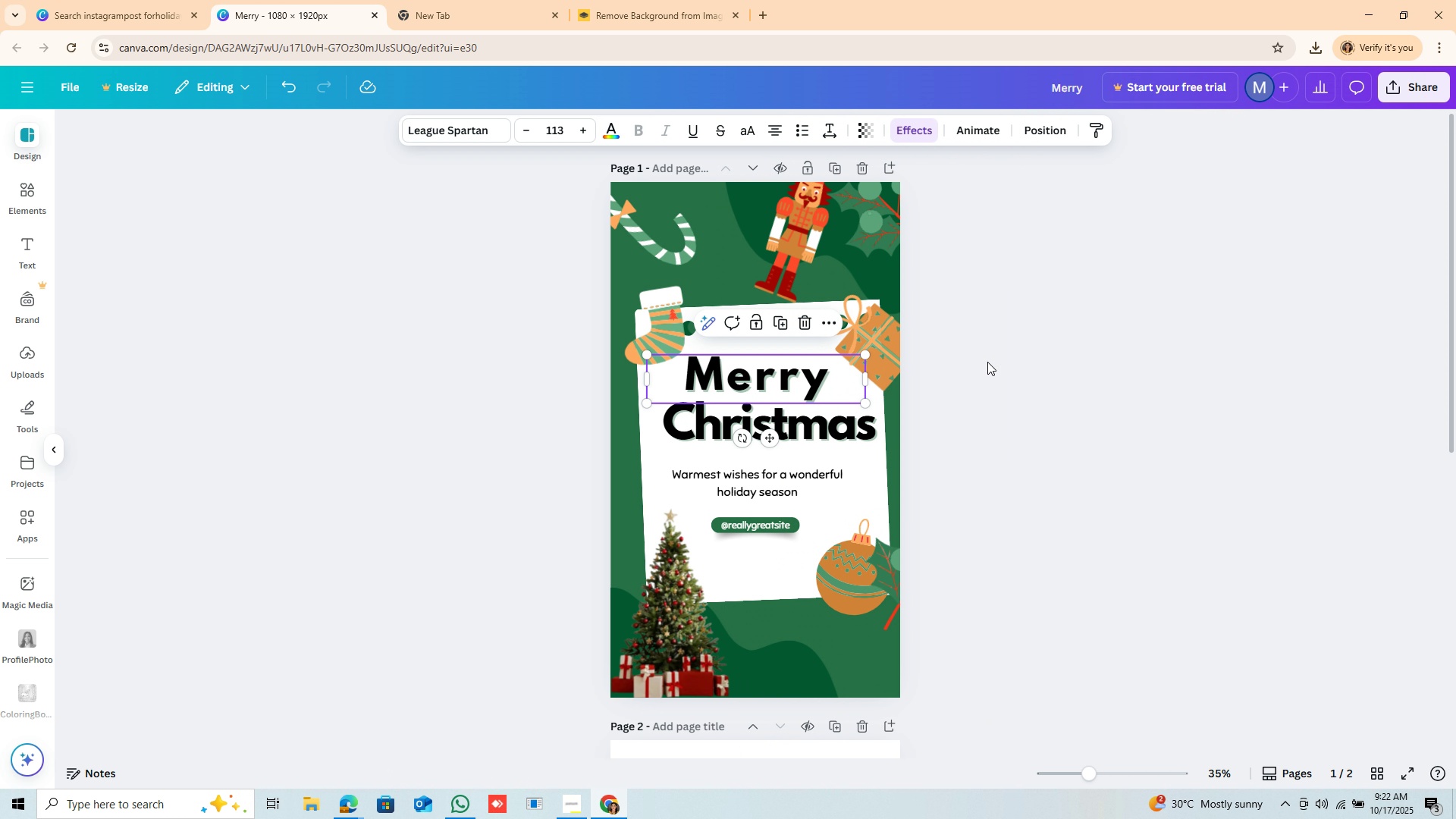 
left_click([987, 362])
 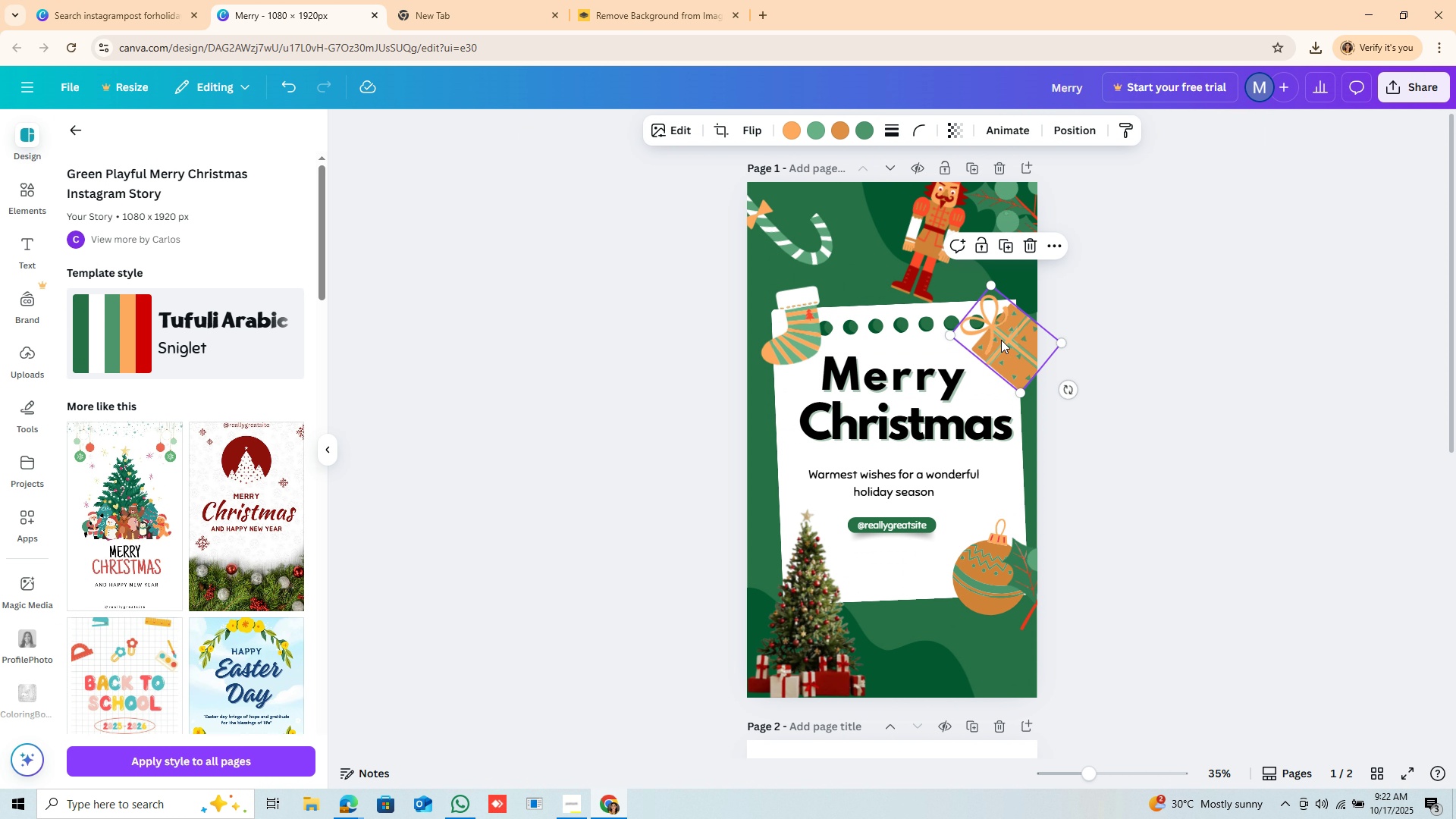 
left_click([1001, 340])
 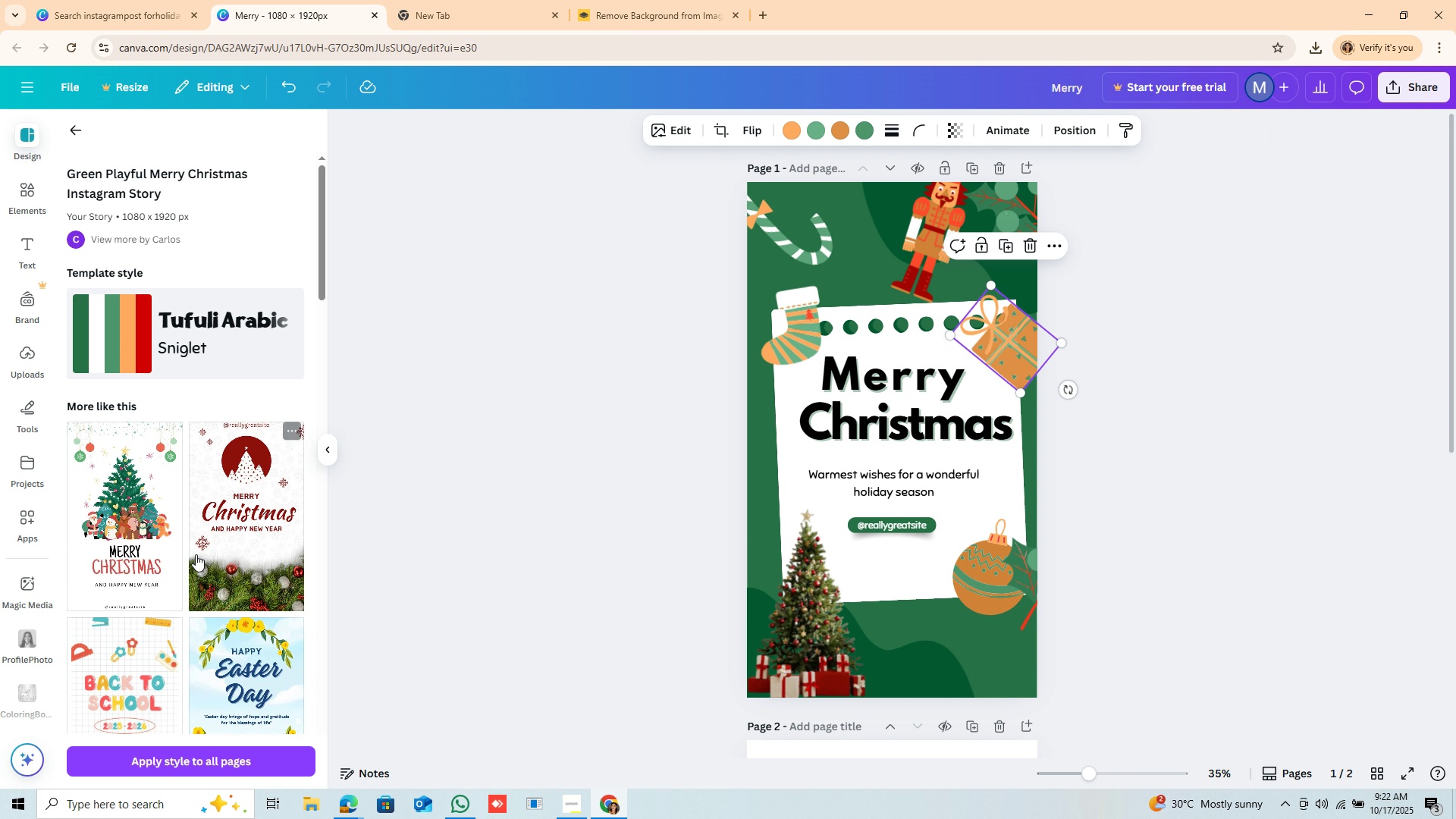 
scroll: coordinate [205, 545], scroll_direction: up, amount: 6.0
 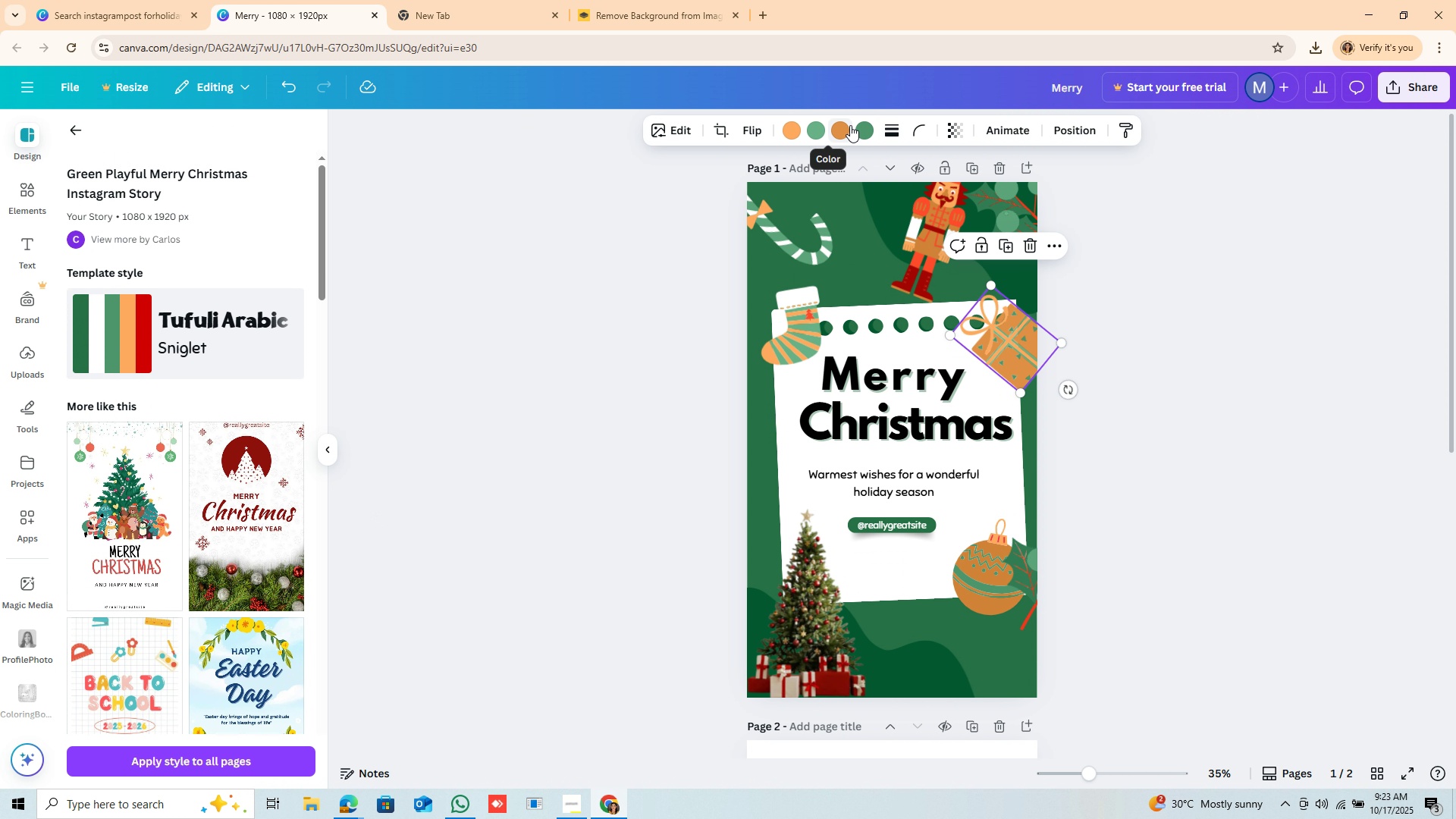 
left_click([854, 124])
 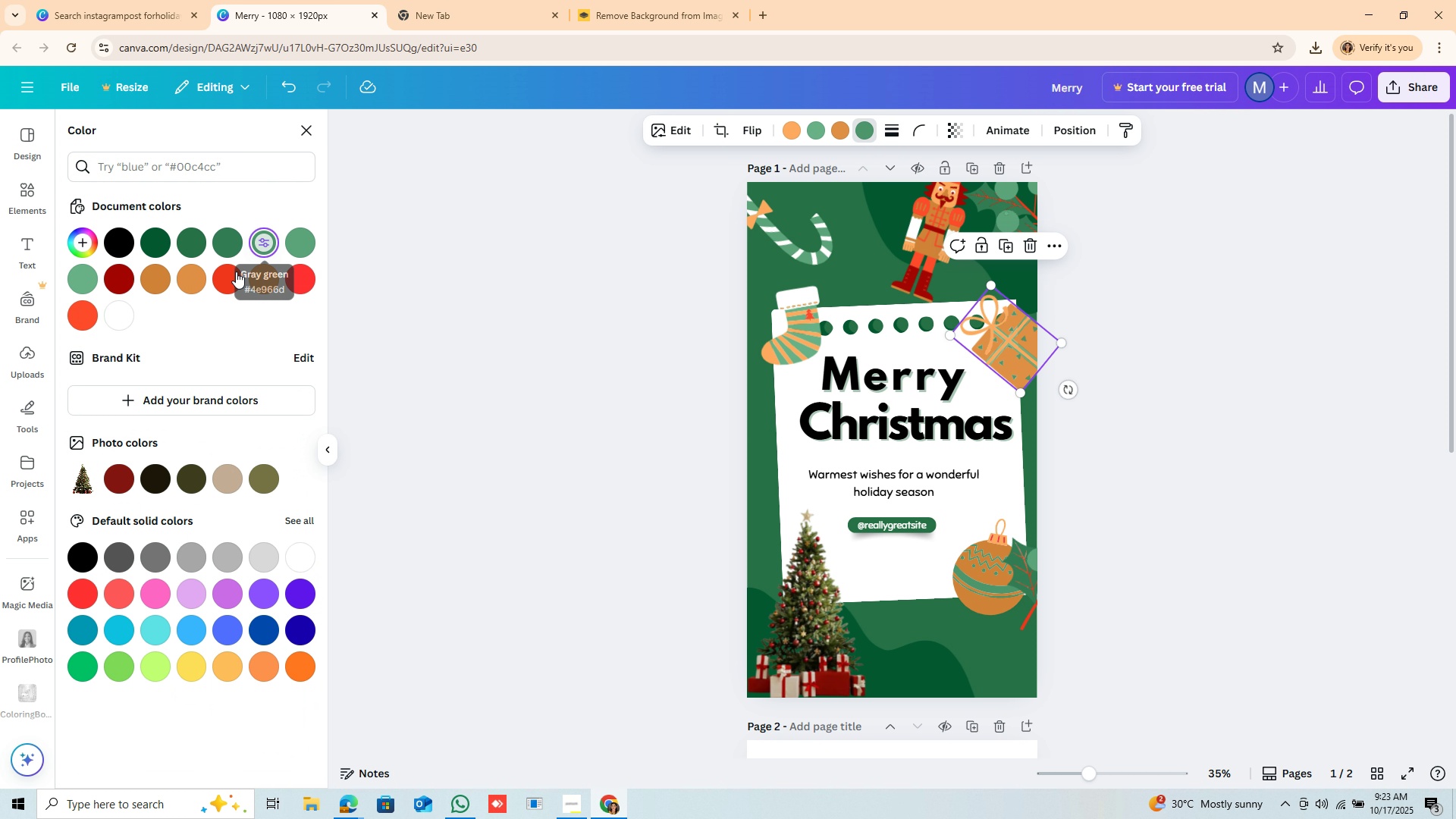 
left_click([236, 271])
 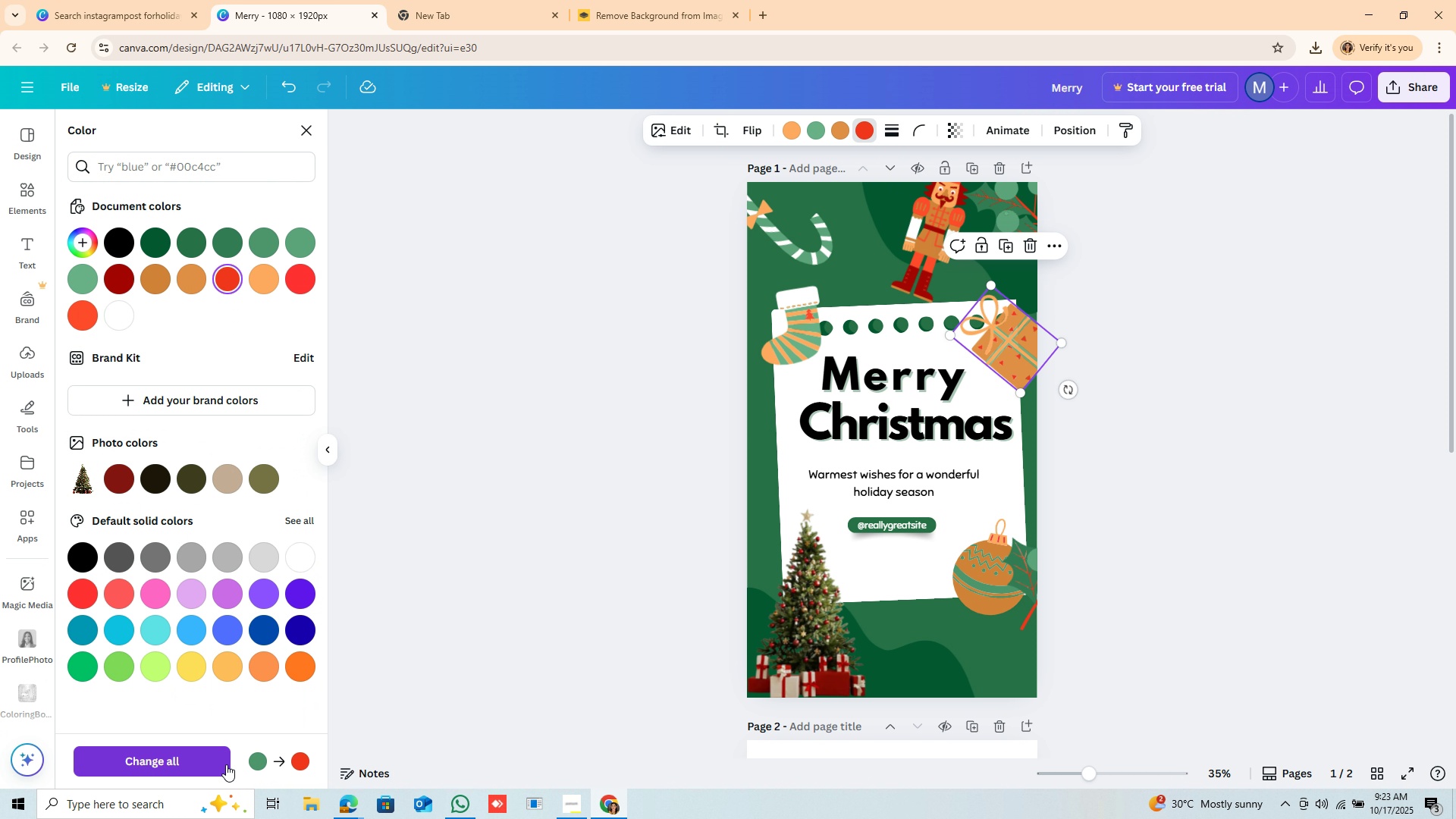 
left_click([202, 764])
 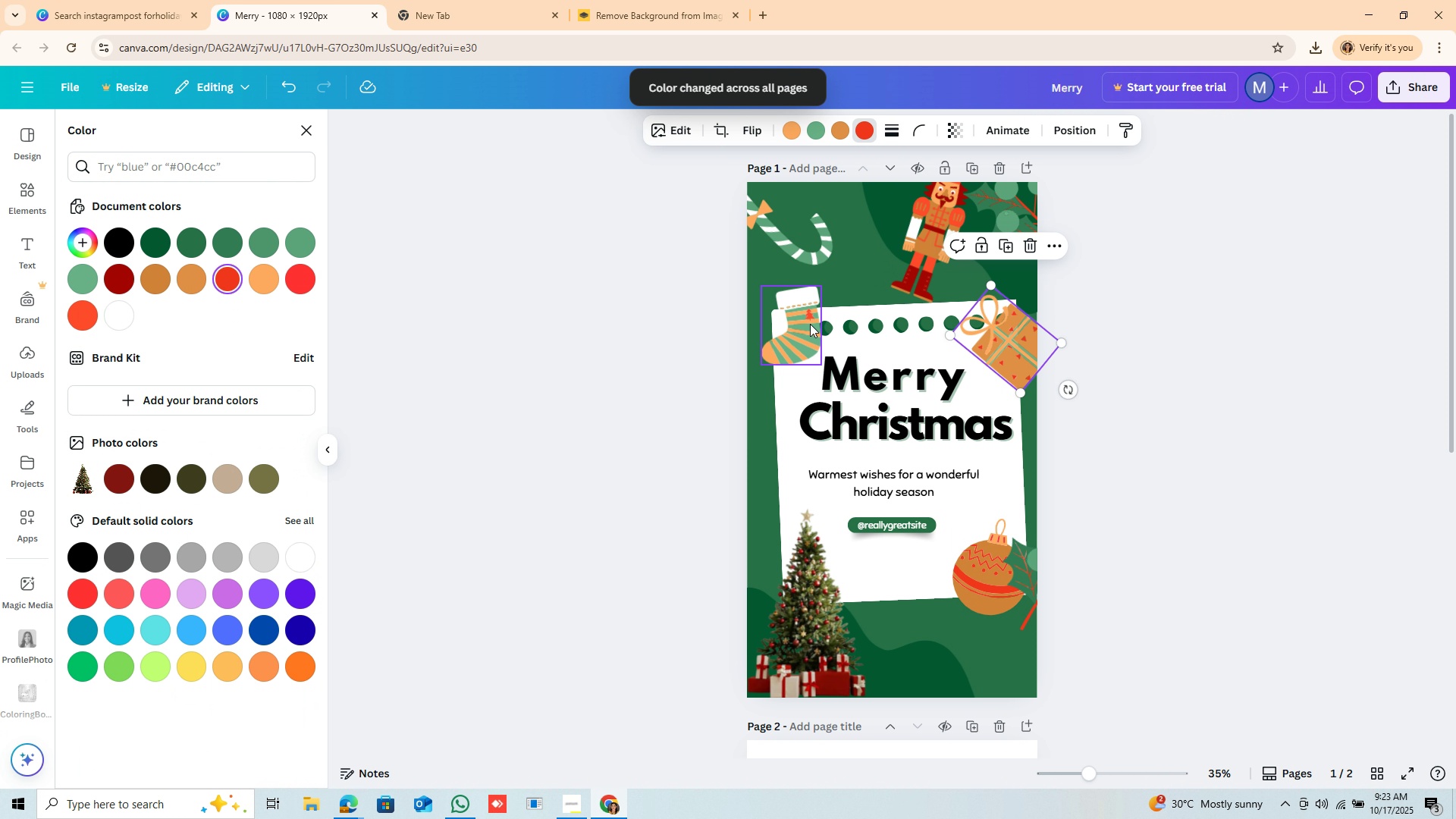 
left_click([808, 326])
 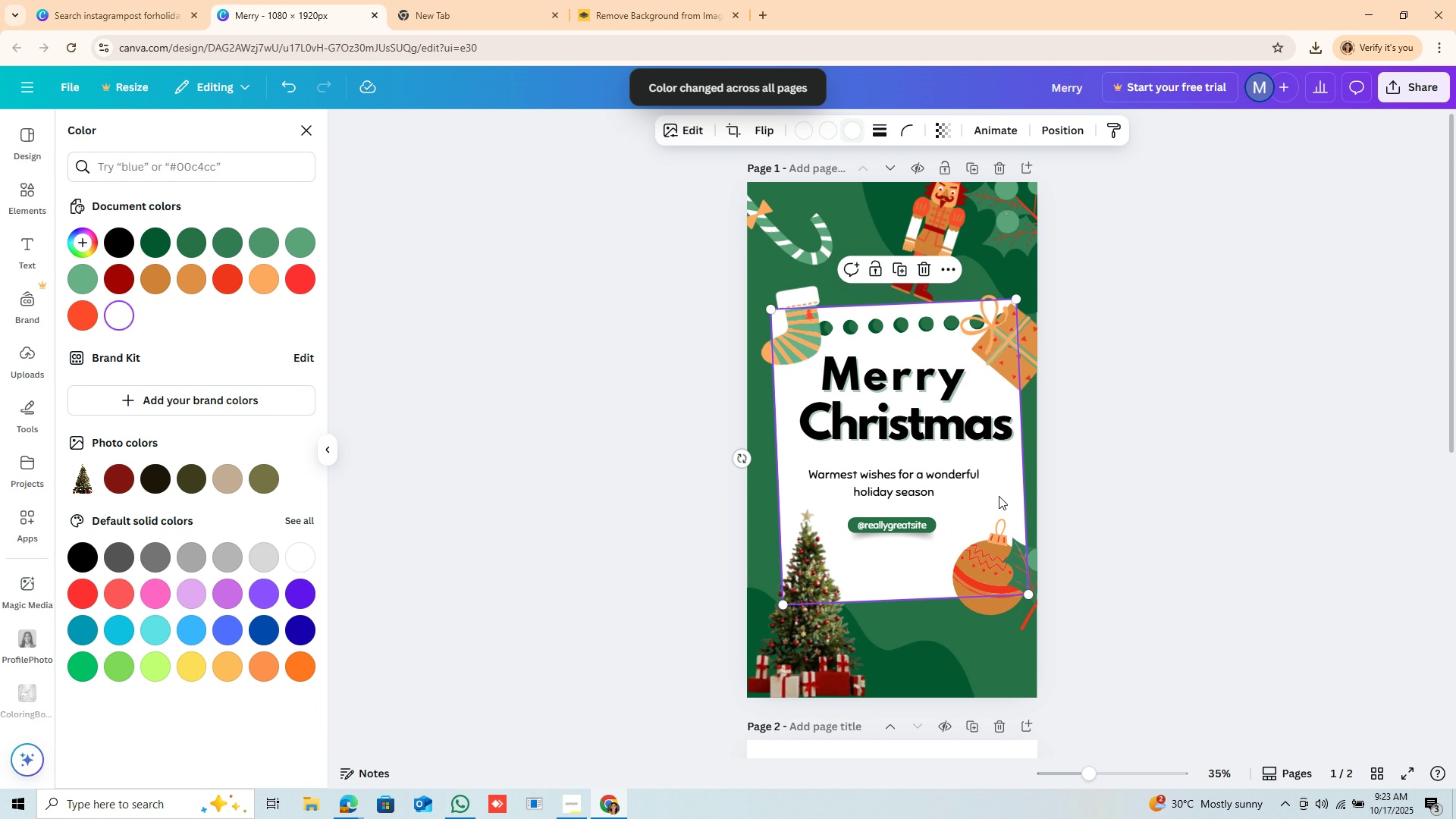 
left_click([999, 496])
 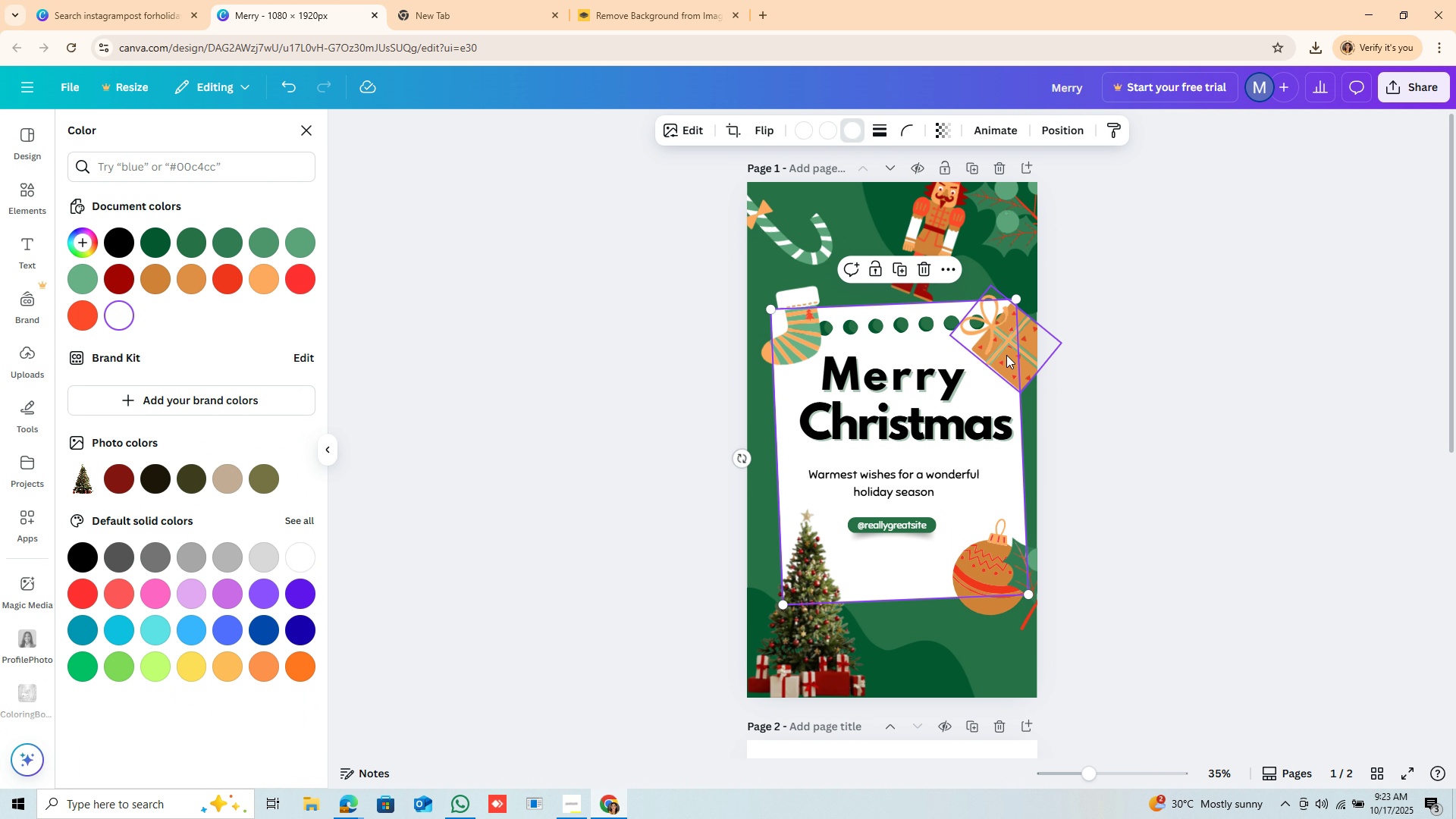 
left_click([1006, 355])
 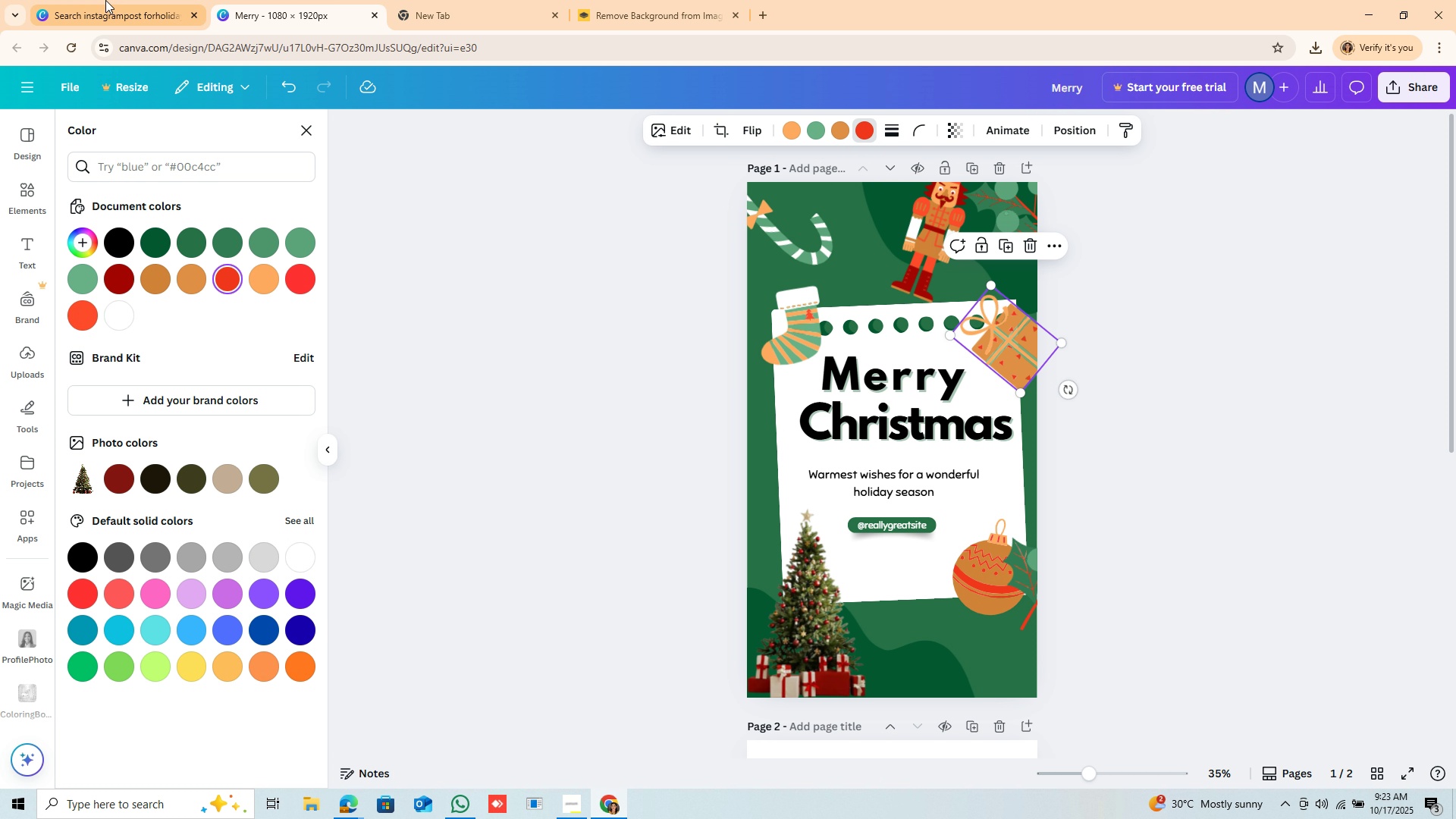 
wait(8.81)
 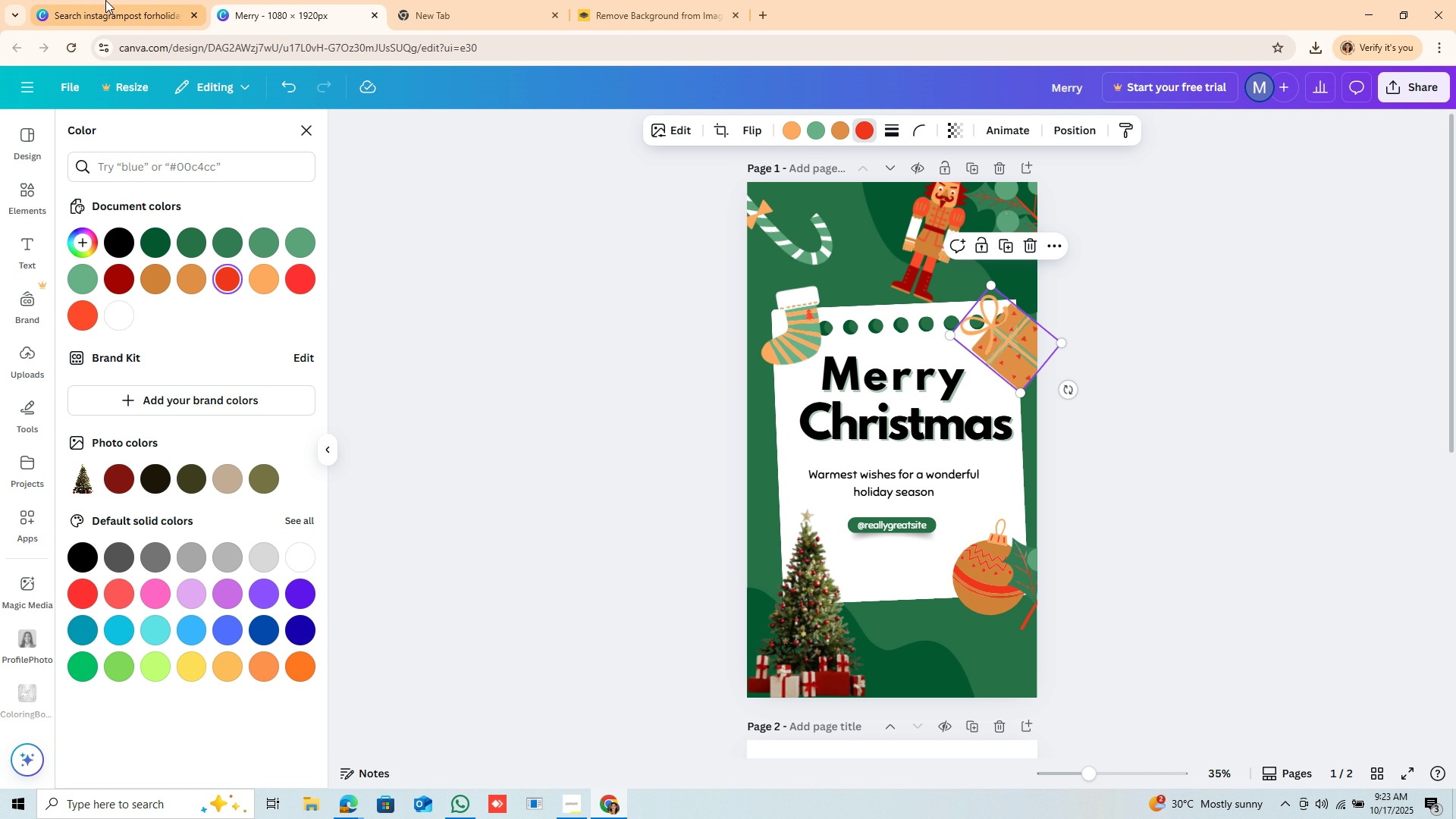 
left_click([925, 478])
 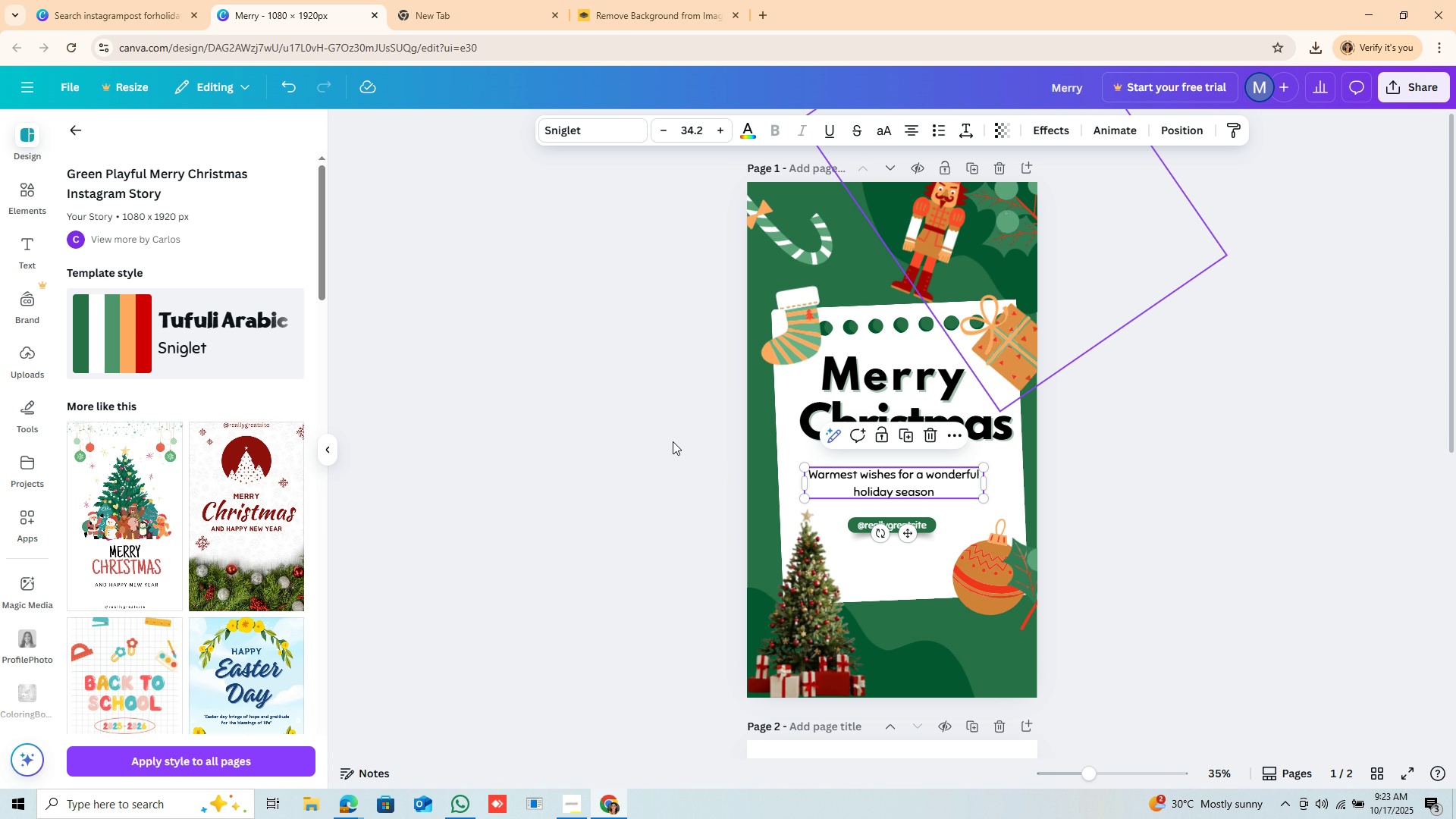 
wait(10.8)
 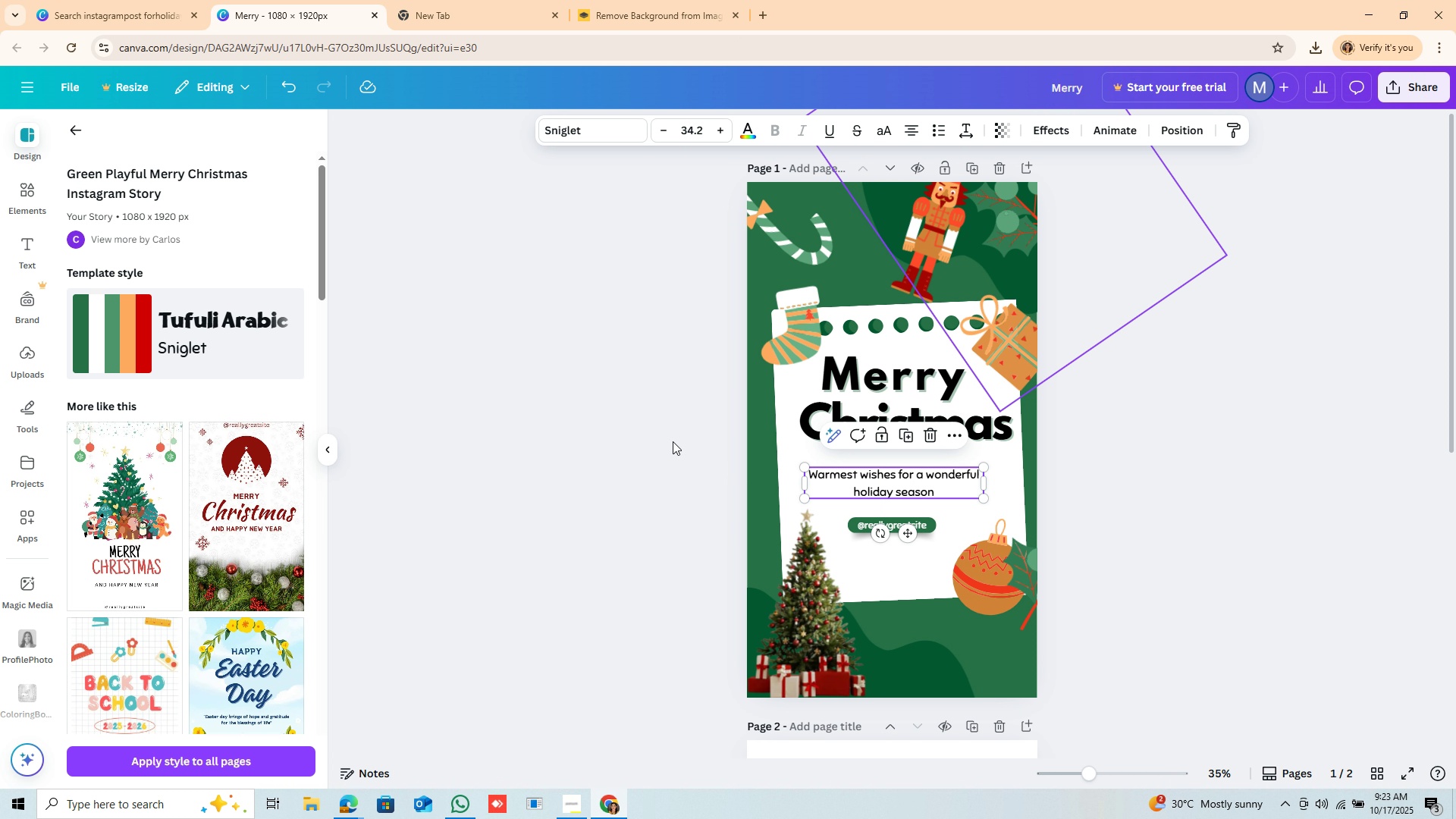 
scroll: coordinate [223, 516], scroll_direction: down, amount: 3.0
 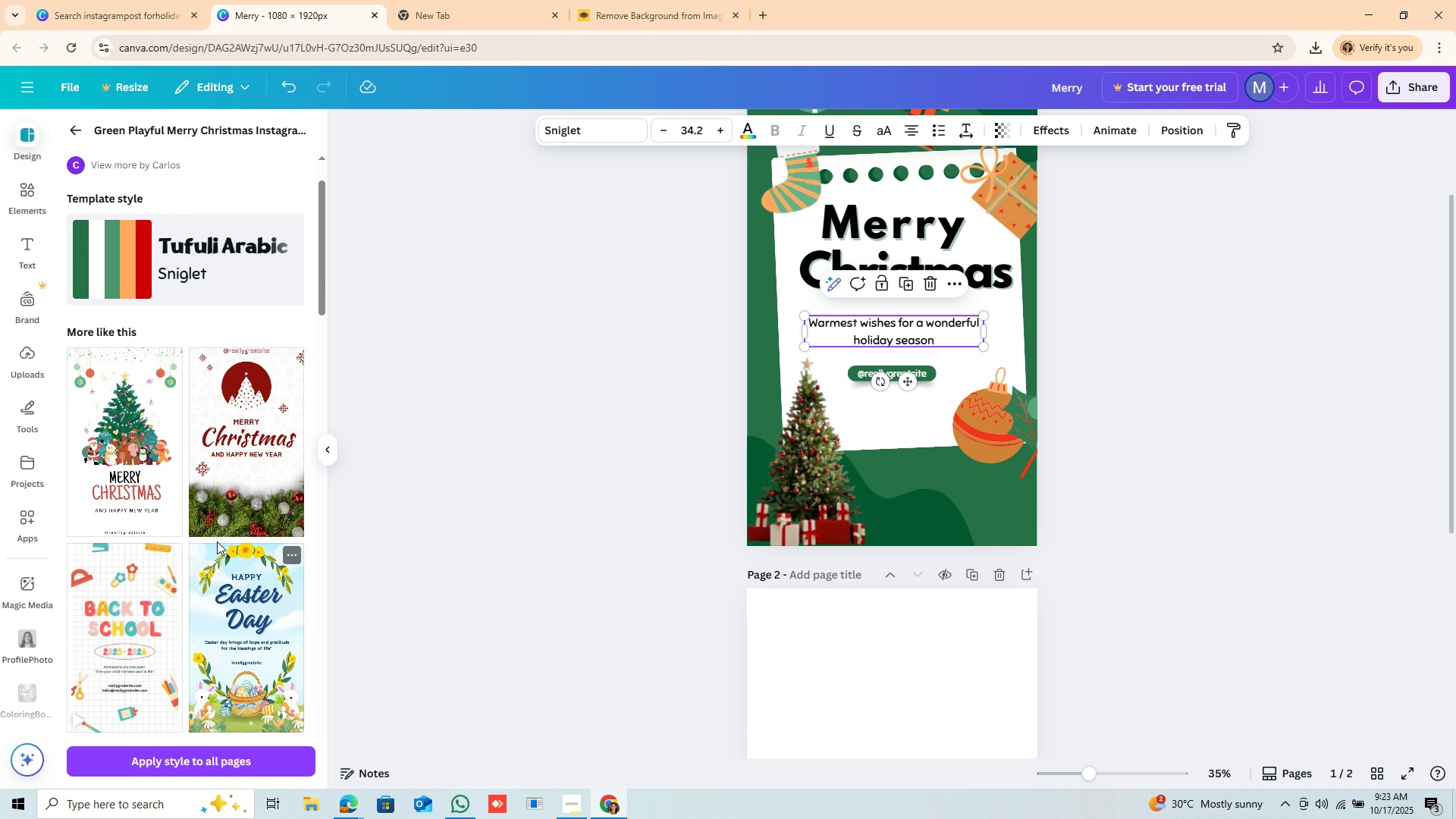 
scroll: coordinate [232, 243], scroll_direction: up, amount: 9.0
 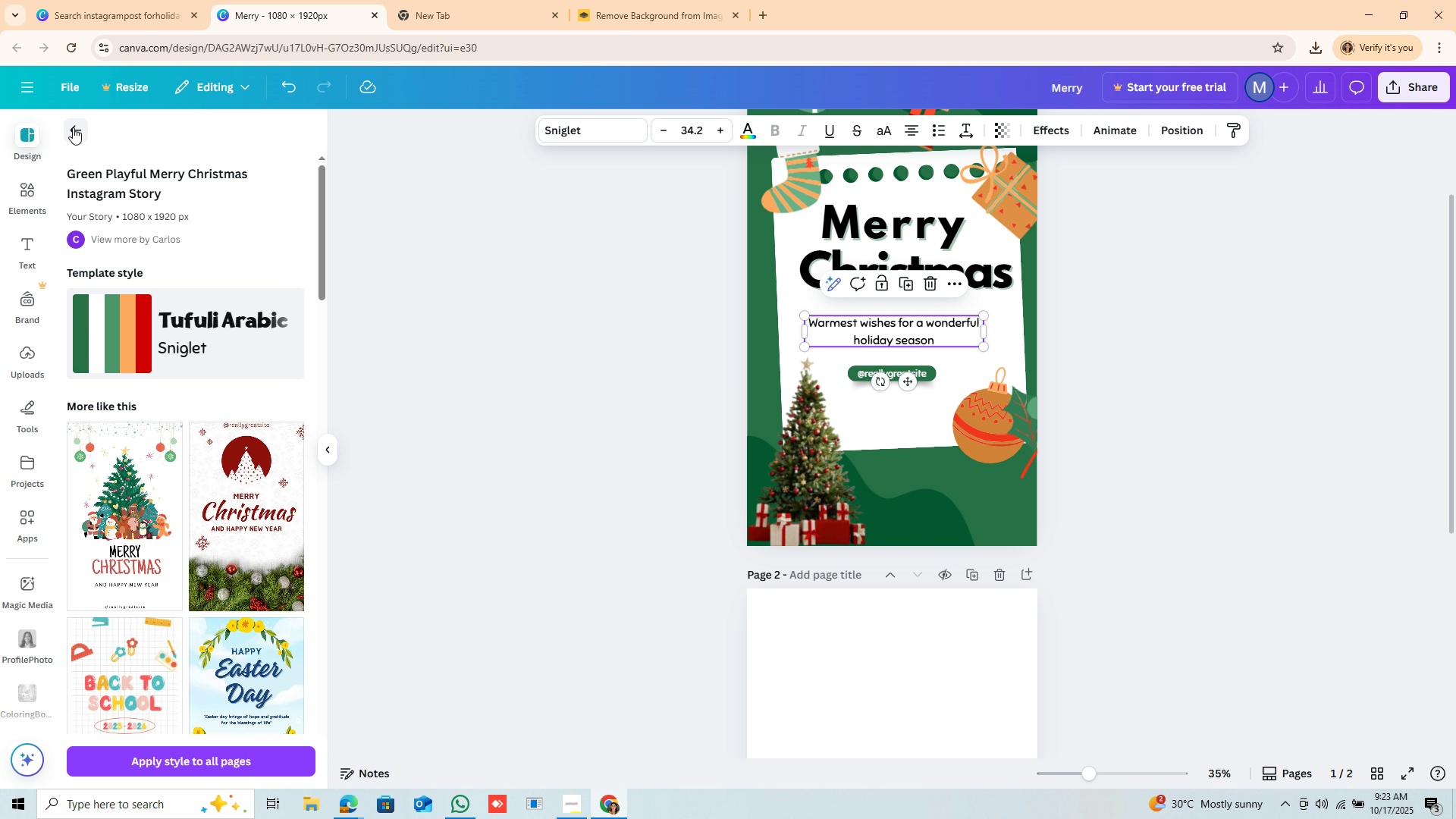 
left_click([73, 127])
 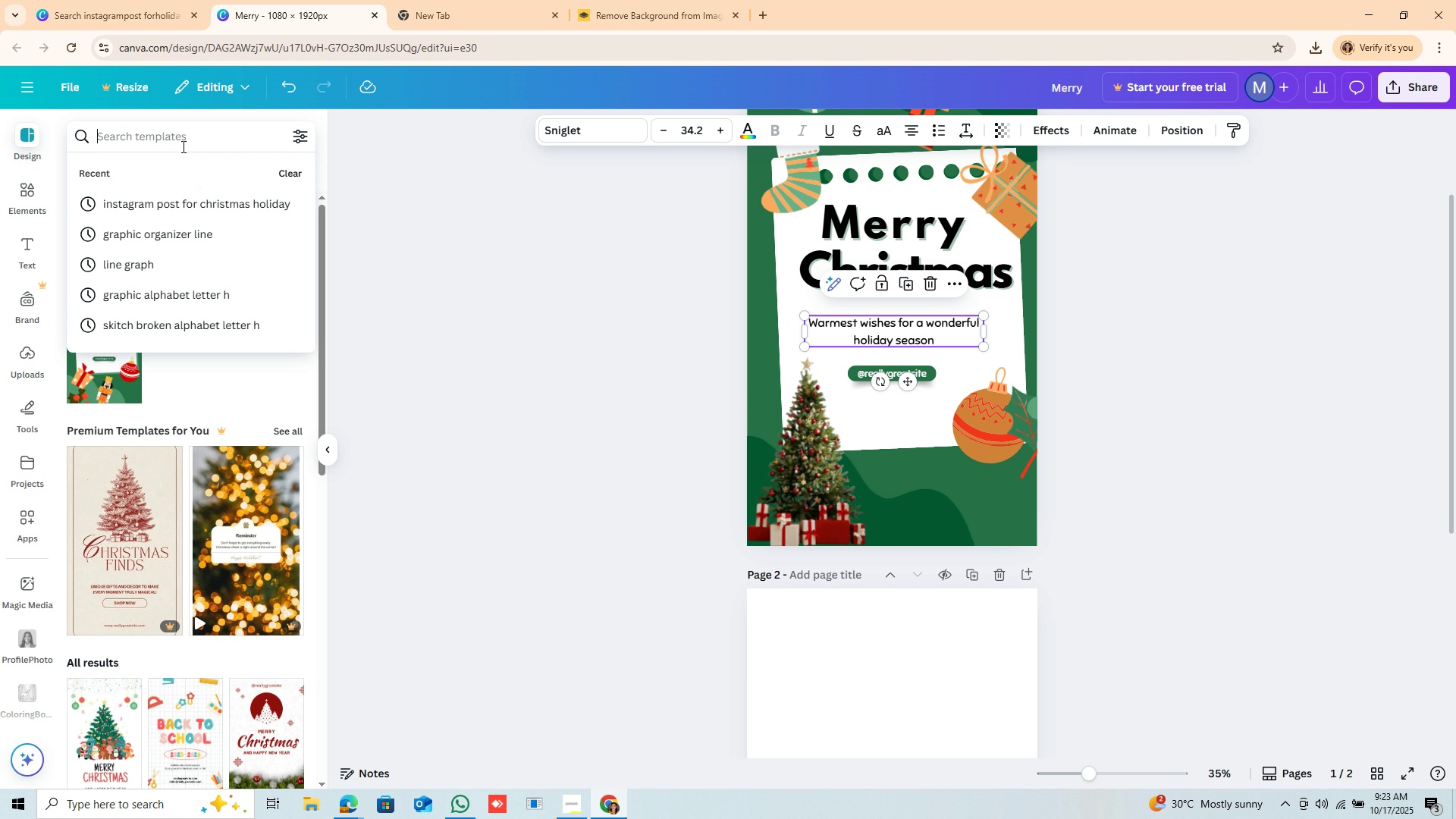 
left_click([182, 146])
 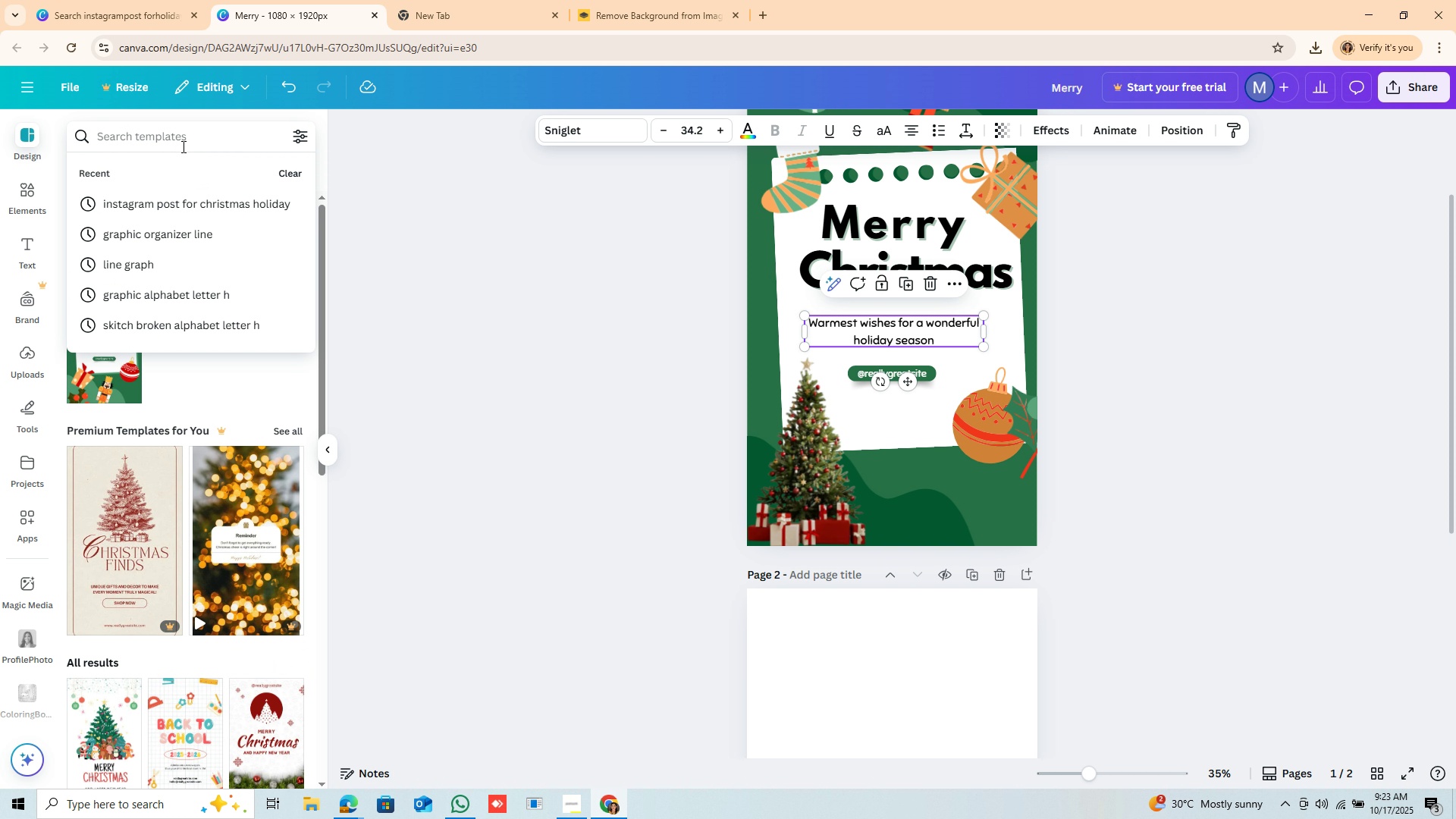 
type(snow flakes)
 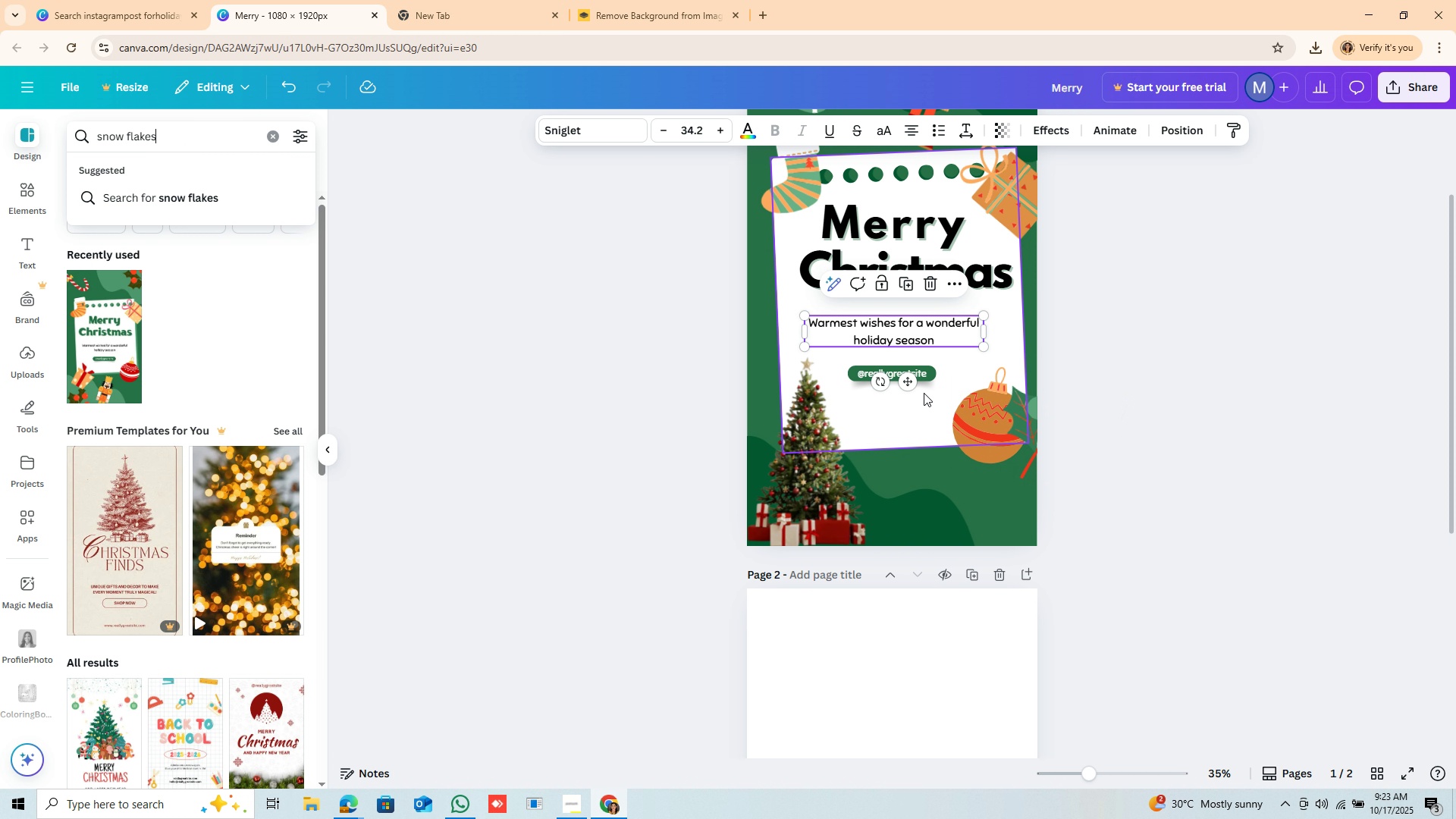 
wait(15.59)
 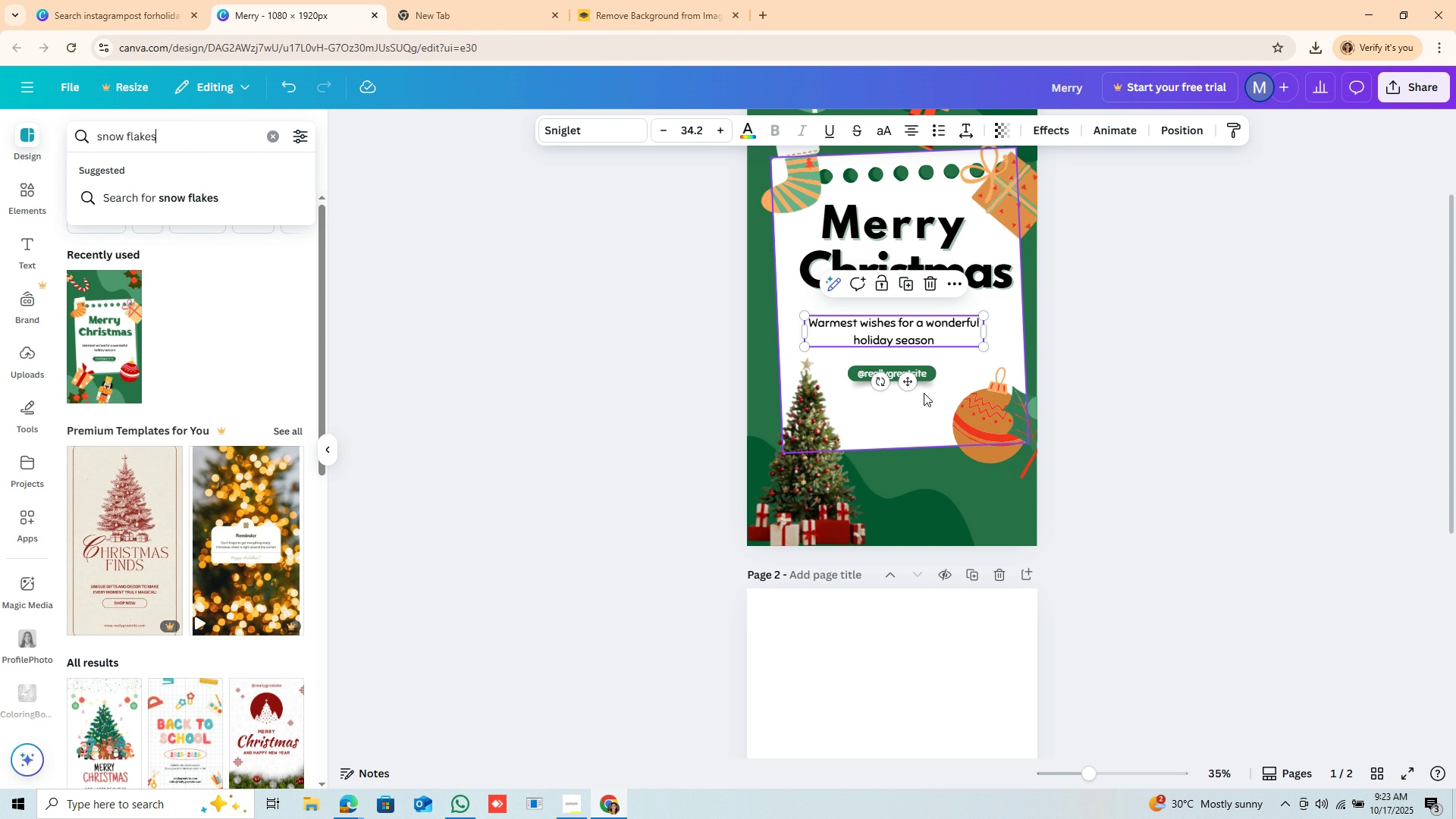 
key(Enter)
 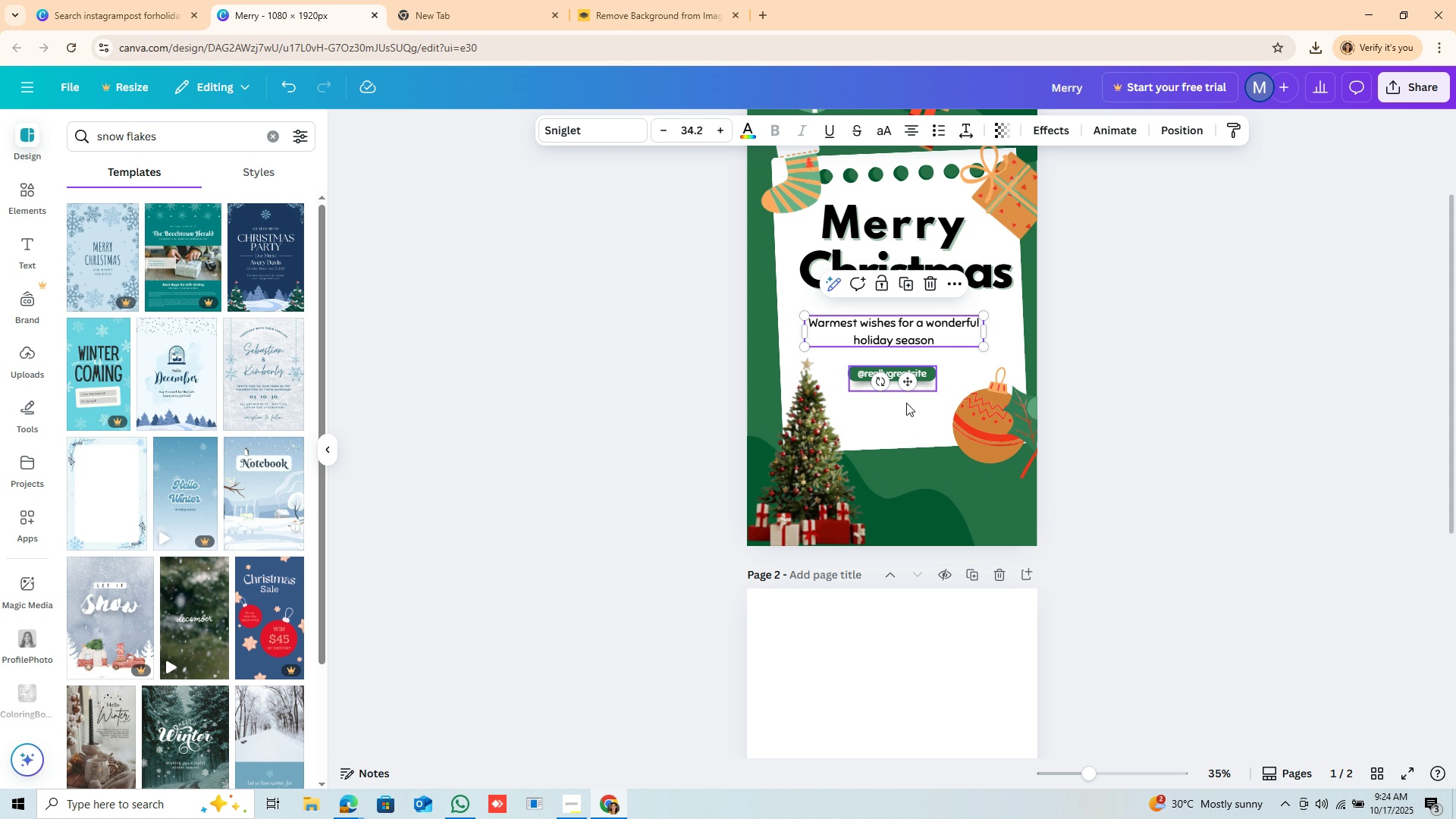 
wait(10.46)
 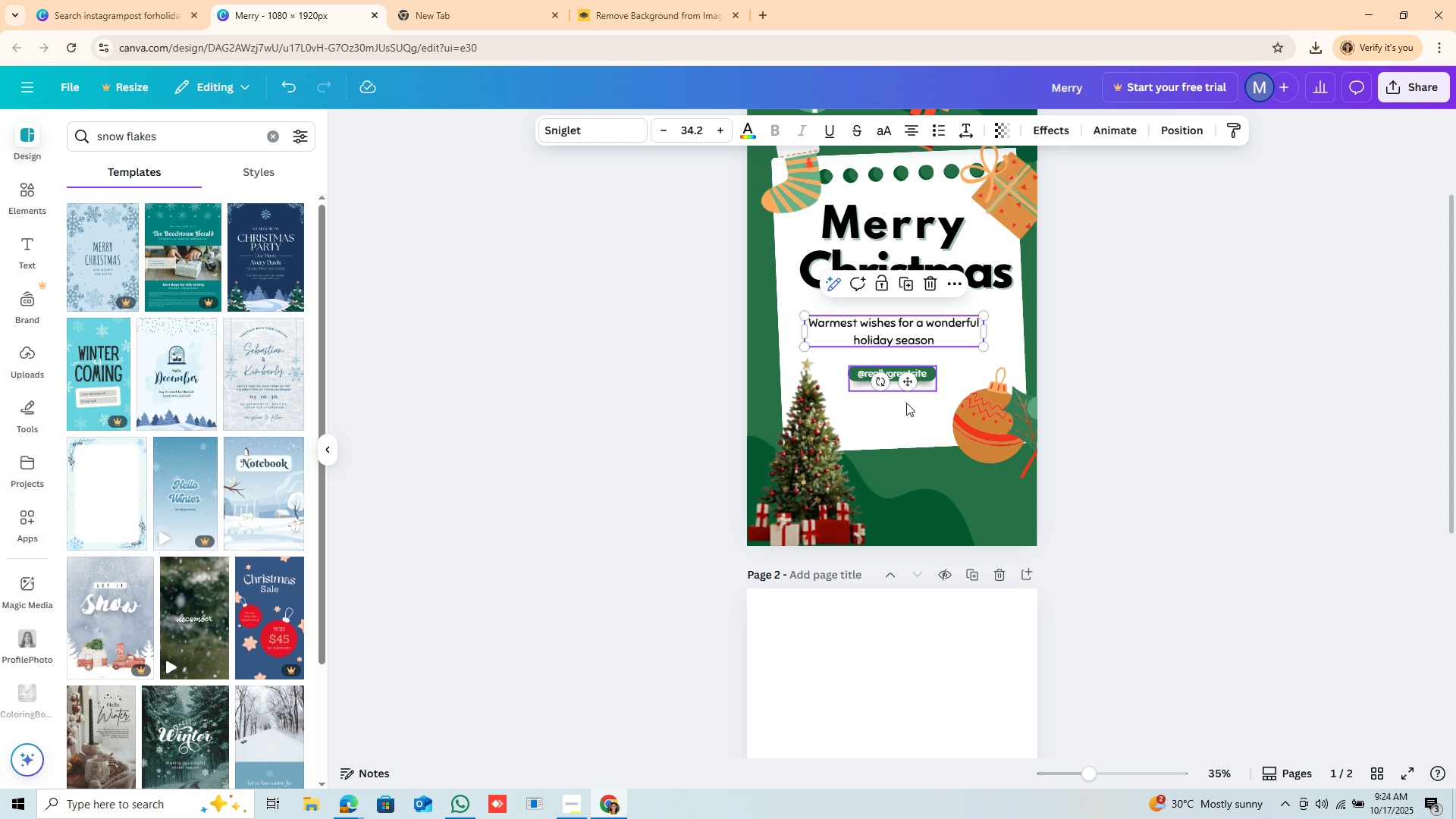 
scroll: coordinate [245, 435], scroll_direction: down, amount: 9.0
 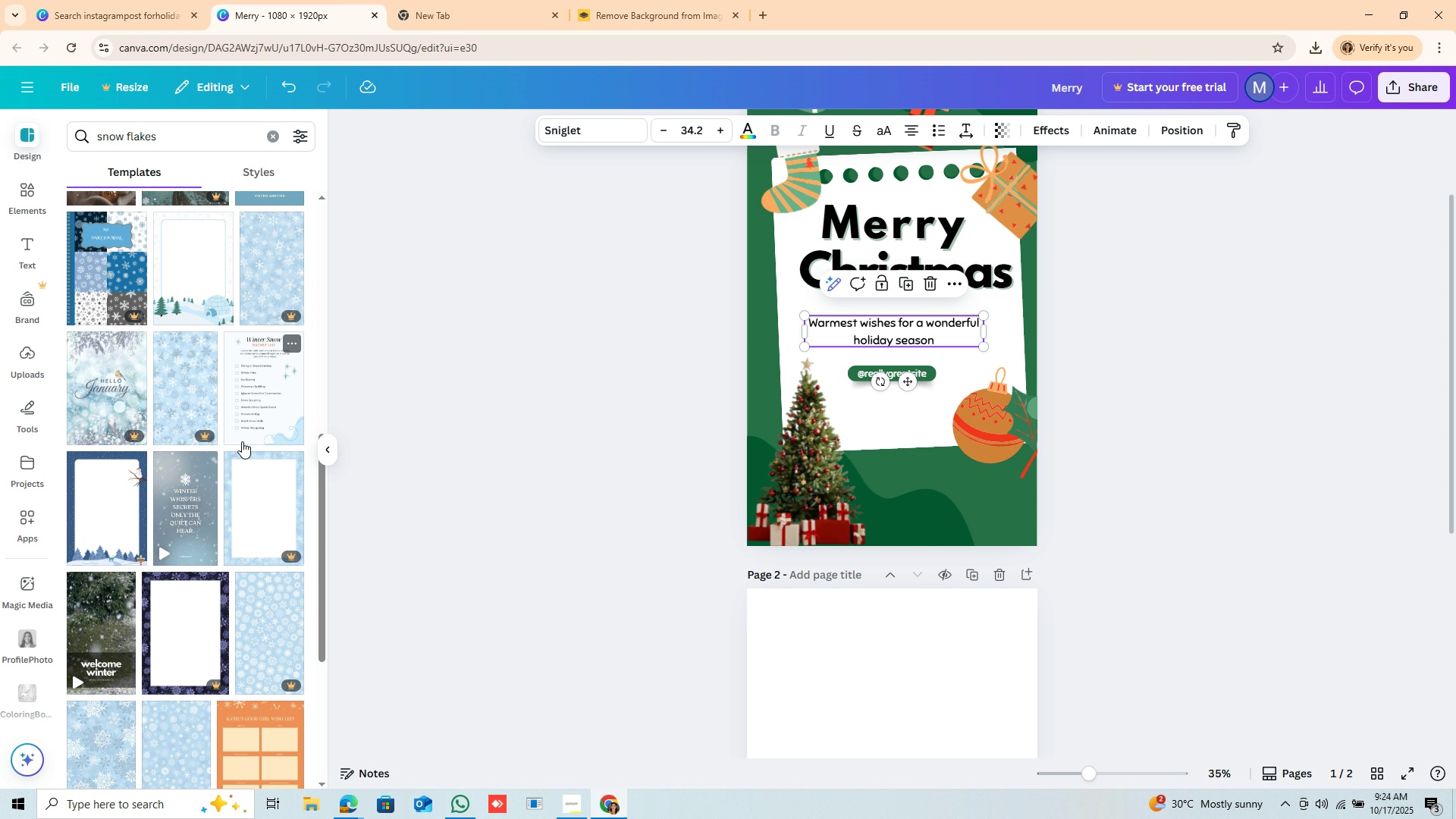 
scroll: coordinate [253, 408], scroll_direction: up, amount: 16.0
 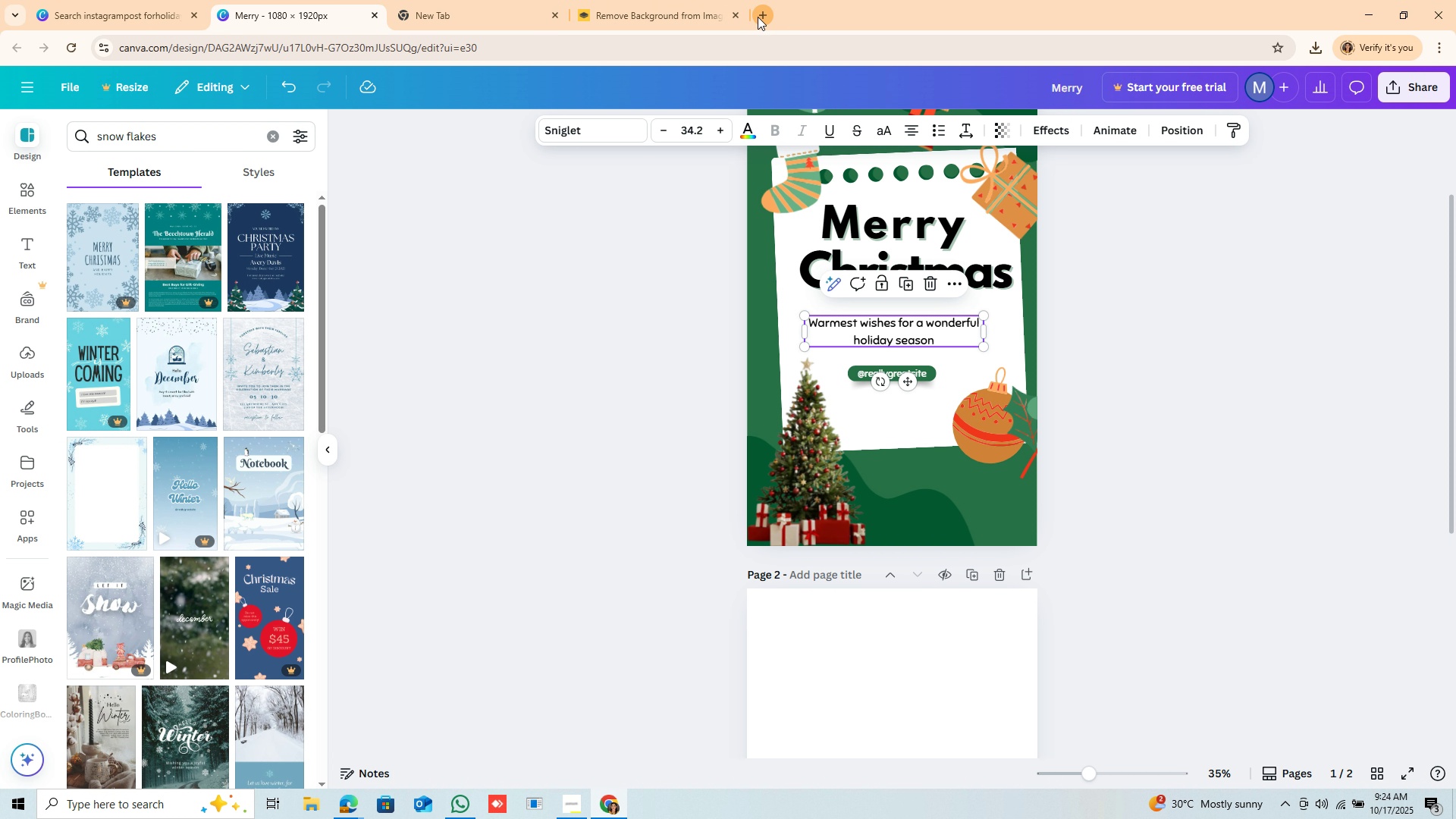 
wait(6.57)
 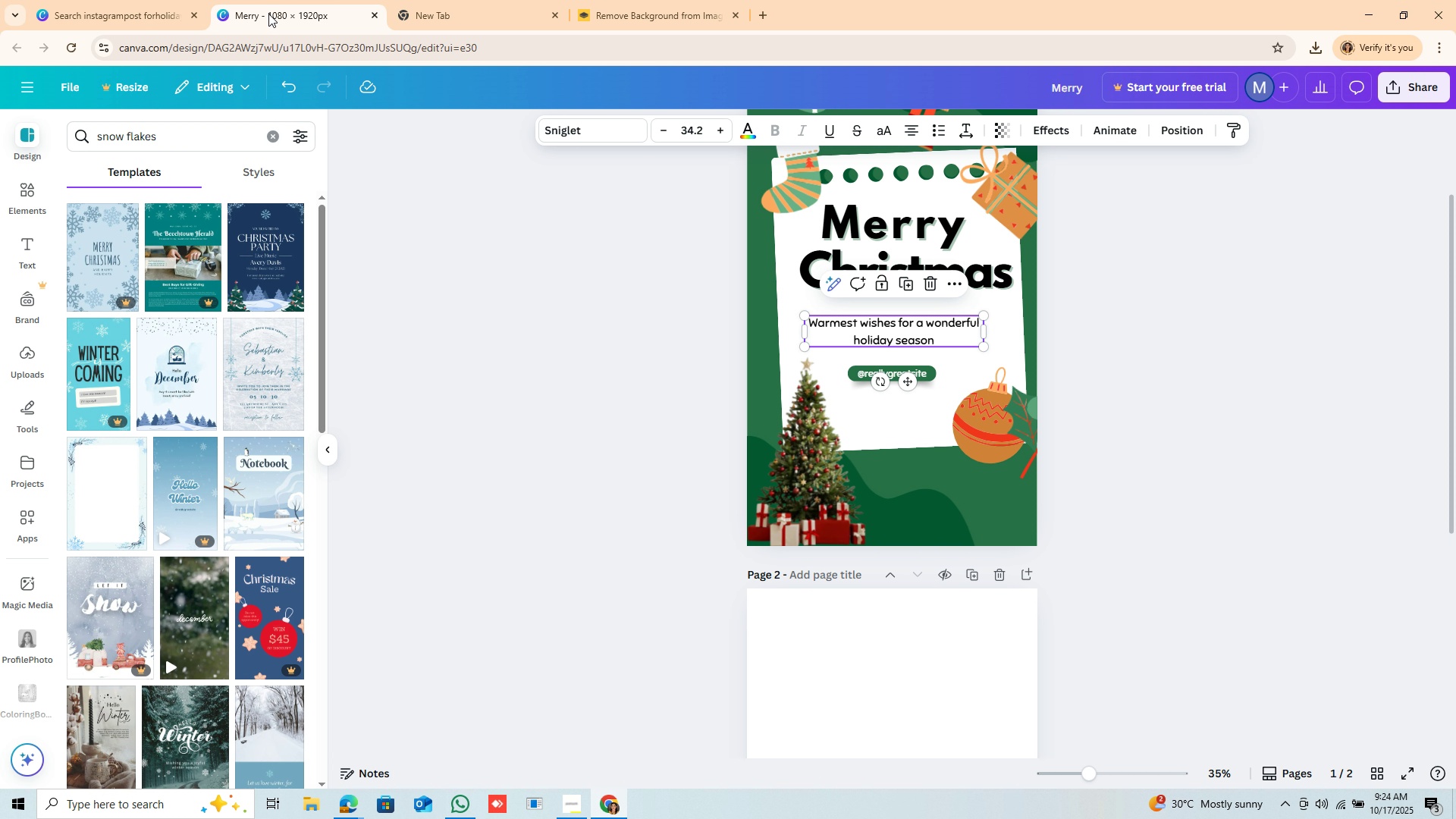 
left_click([718, 54])
 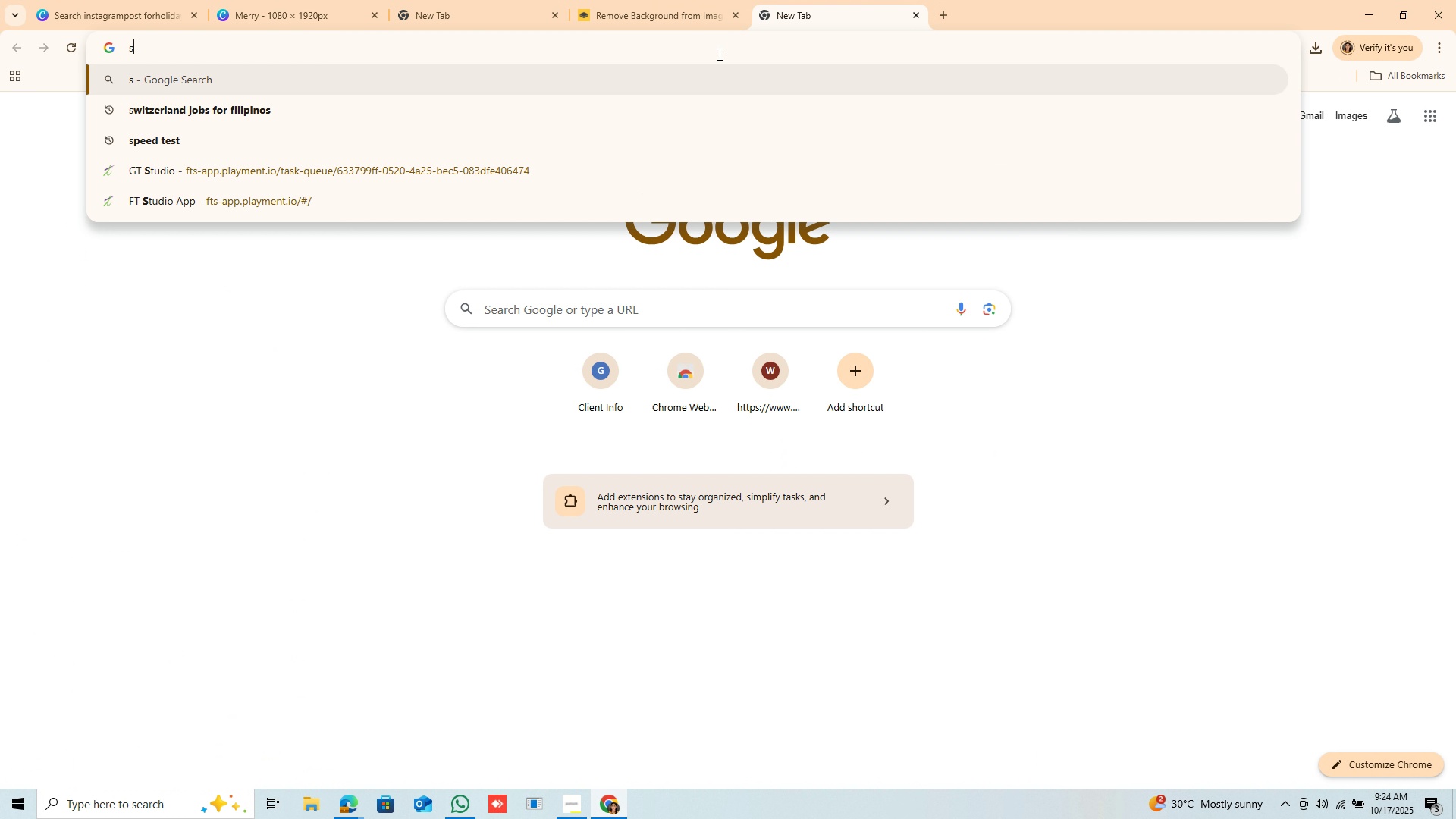 
type(snow flakes)
 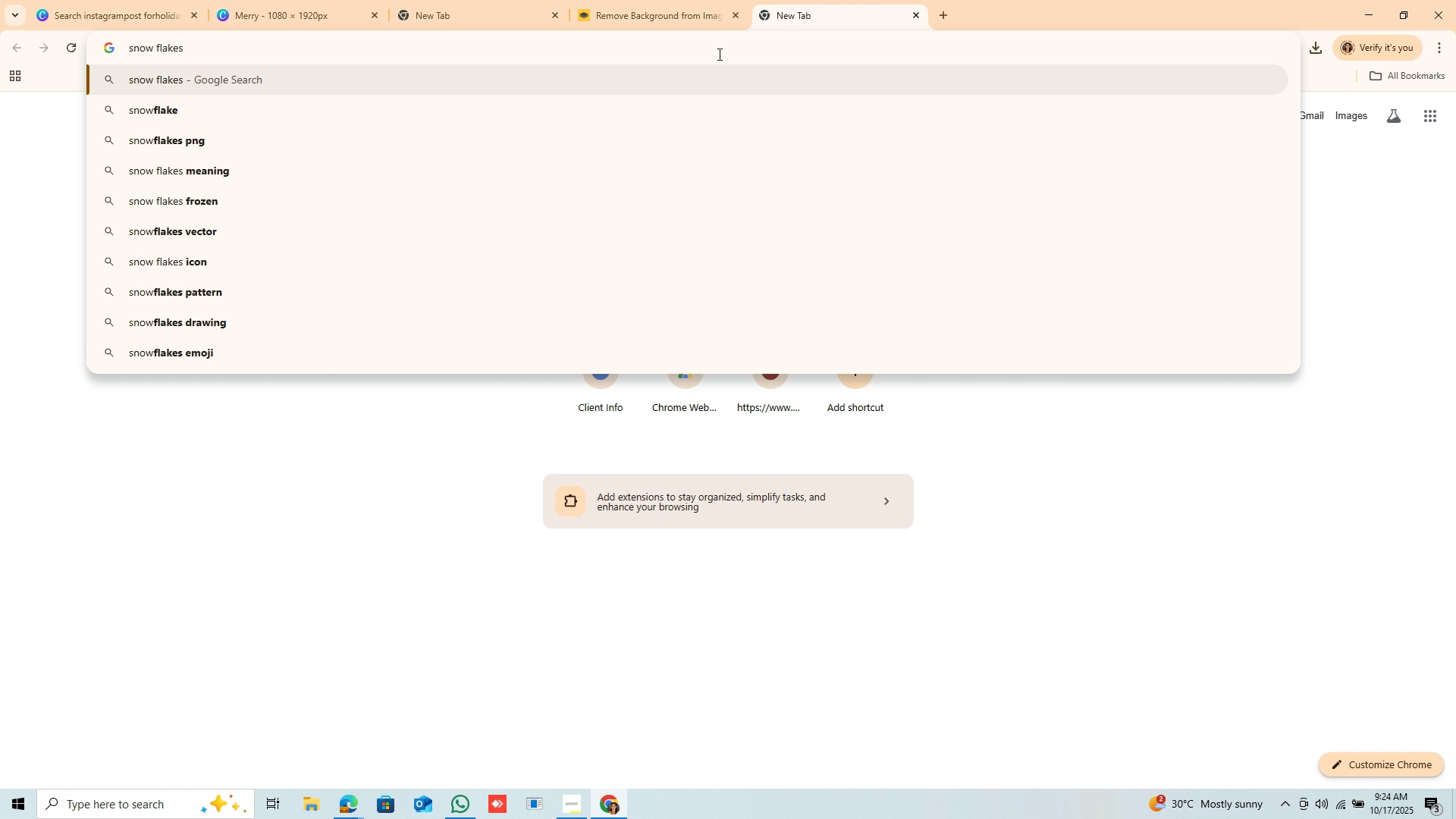 
key(Enter)
 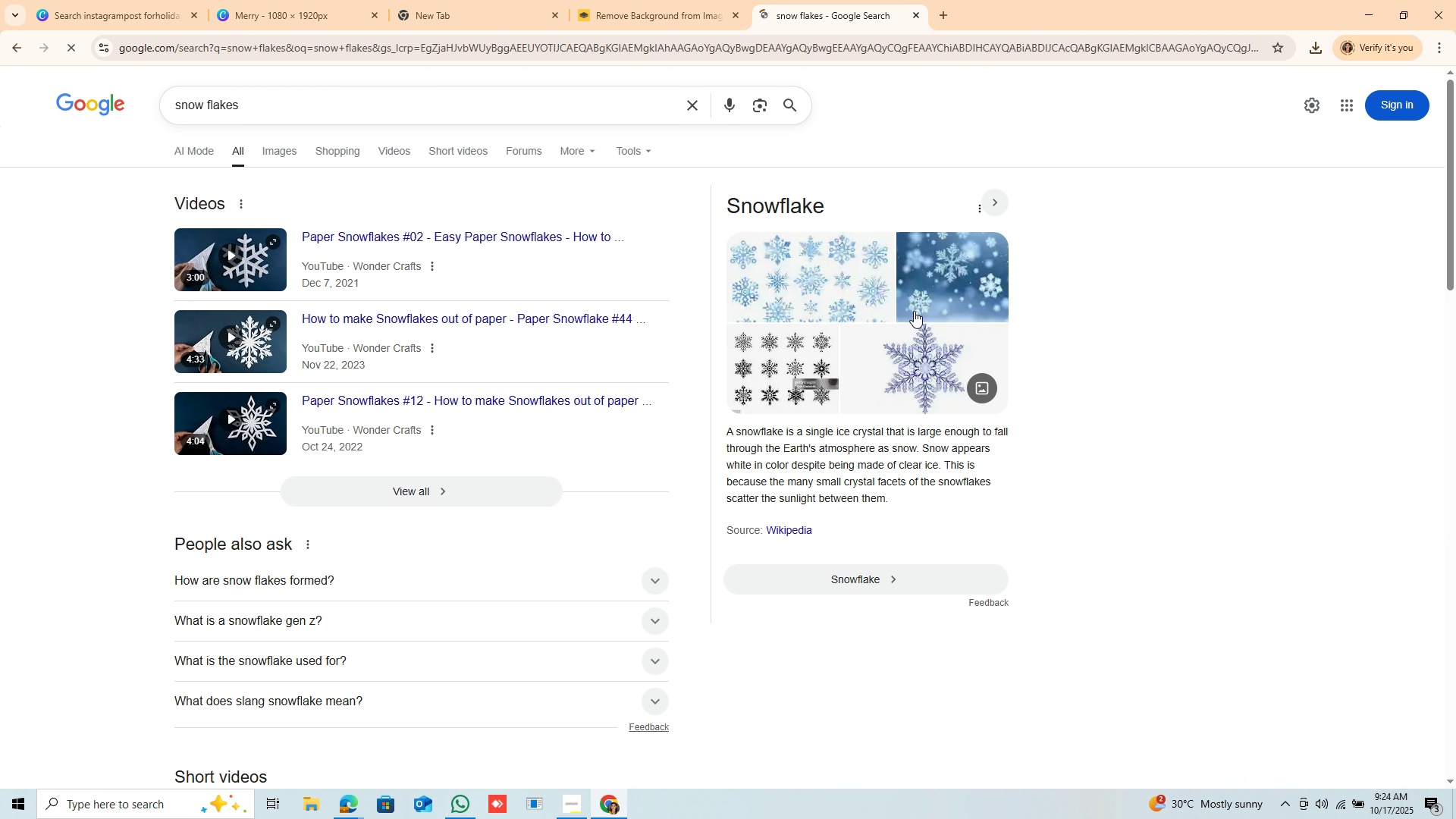 
left_click([922, 376])
 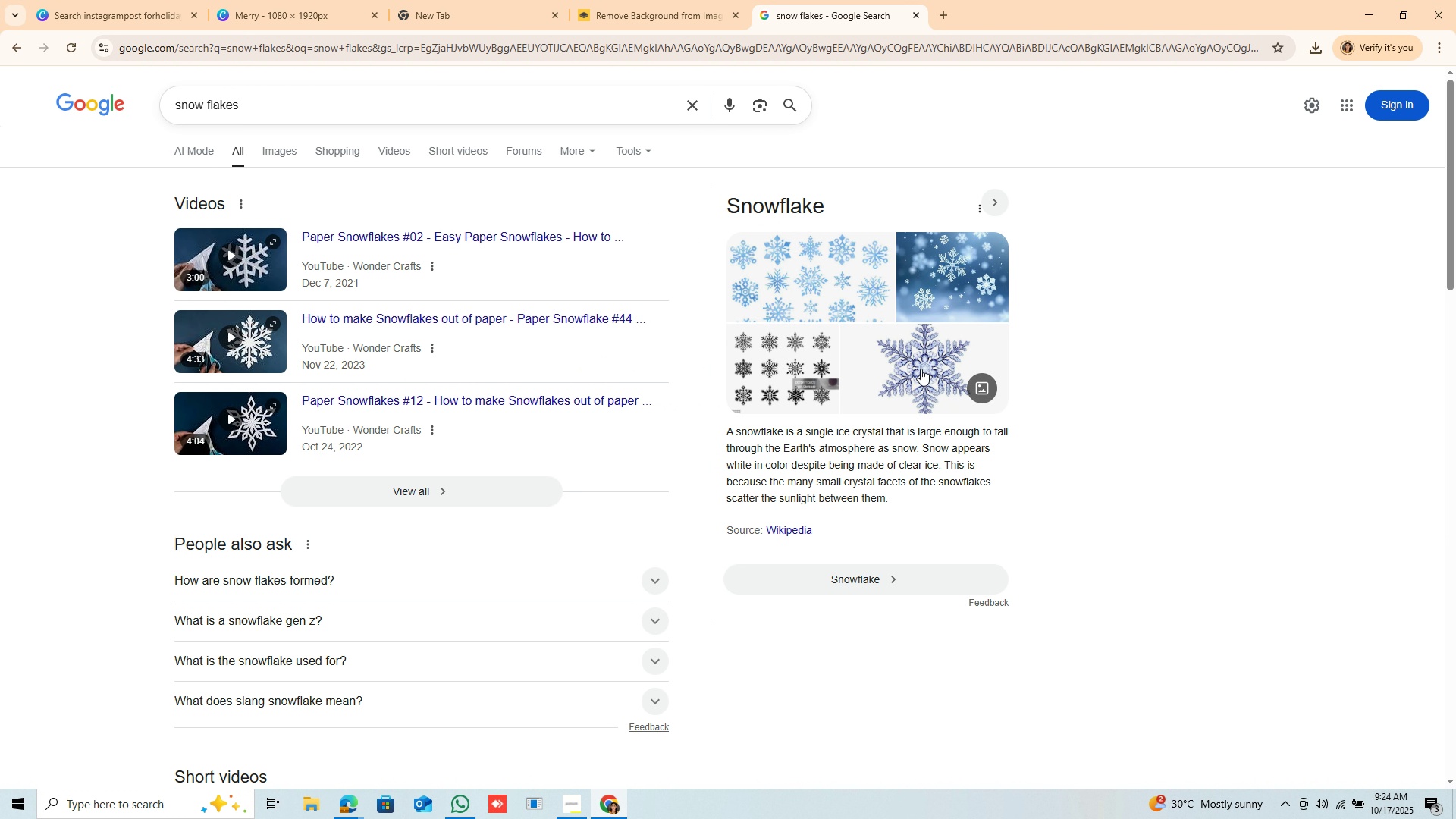 
left_click_drag(start_coordinate=[919, 362], to_coordinate=[919, 378])
 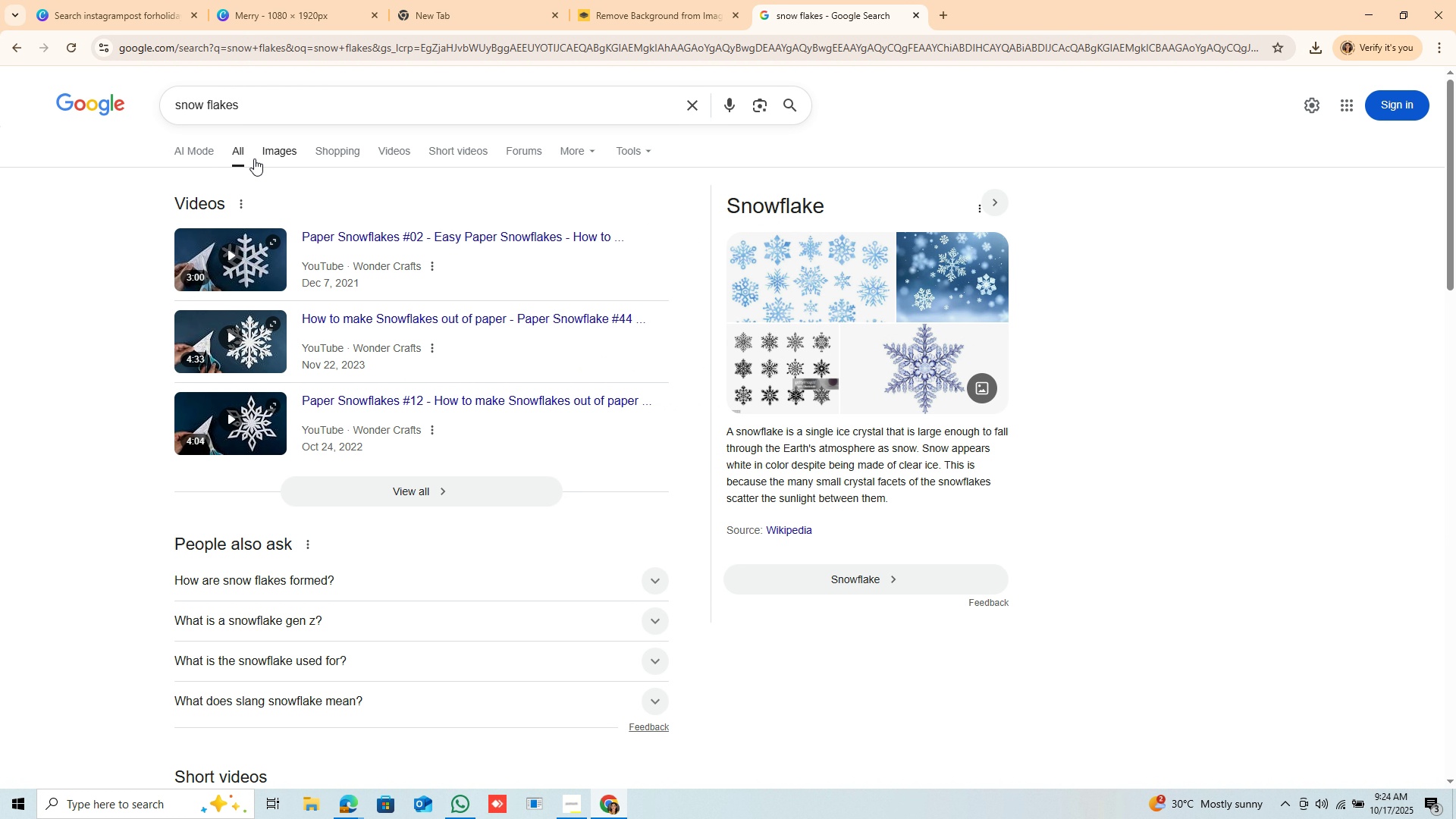 
left_click([269, 153])
 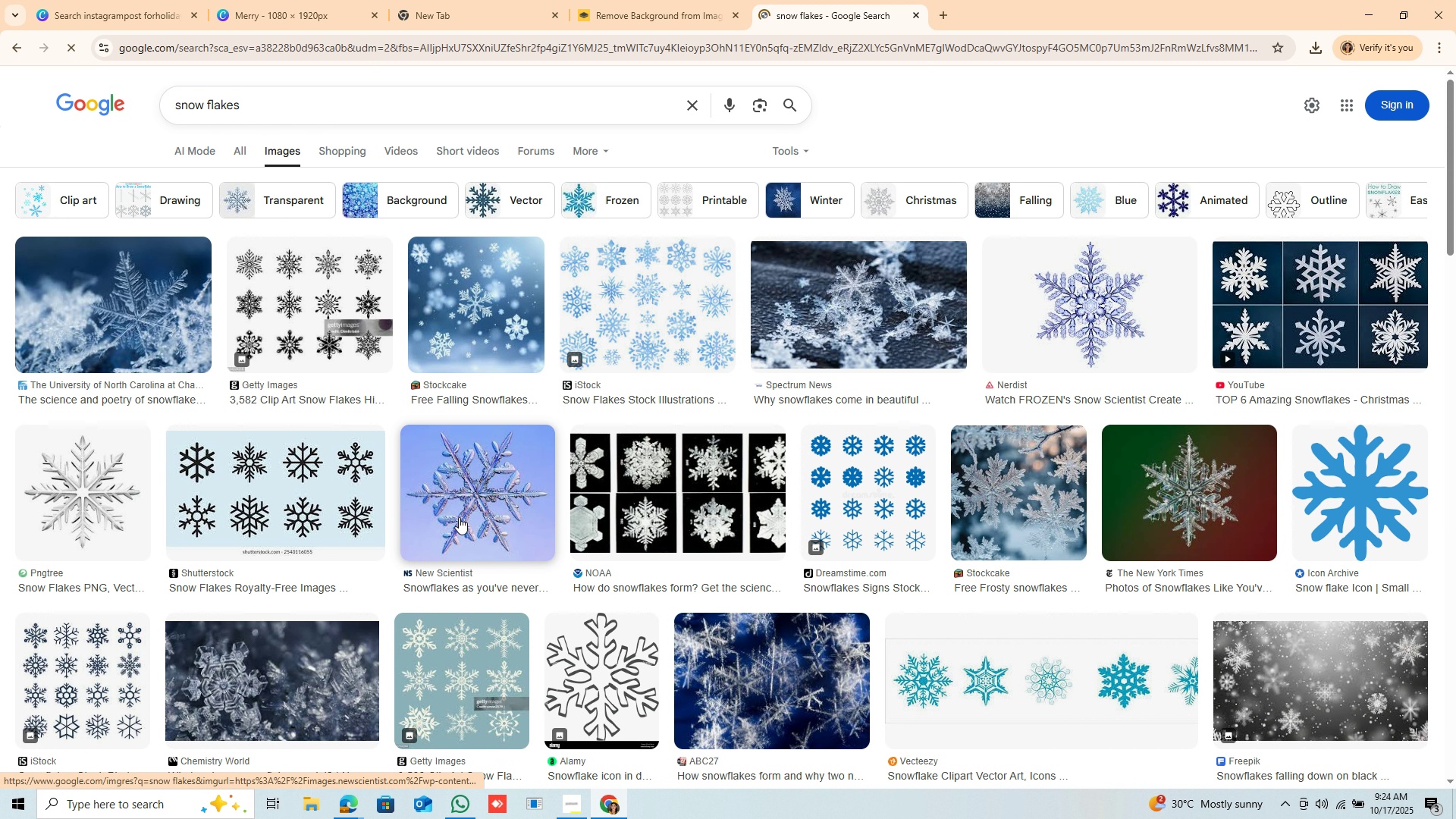 
wait(7.4)
 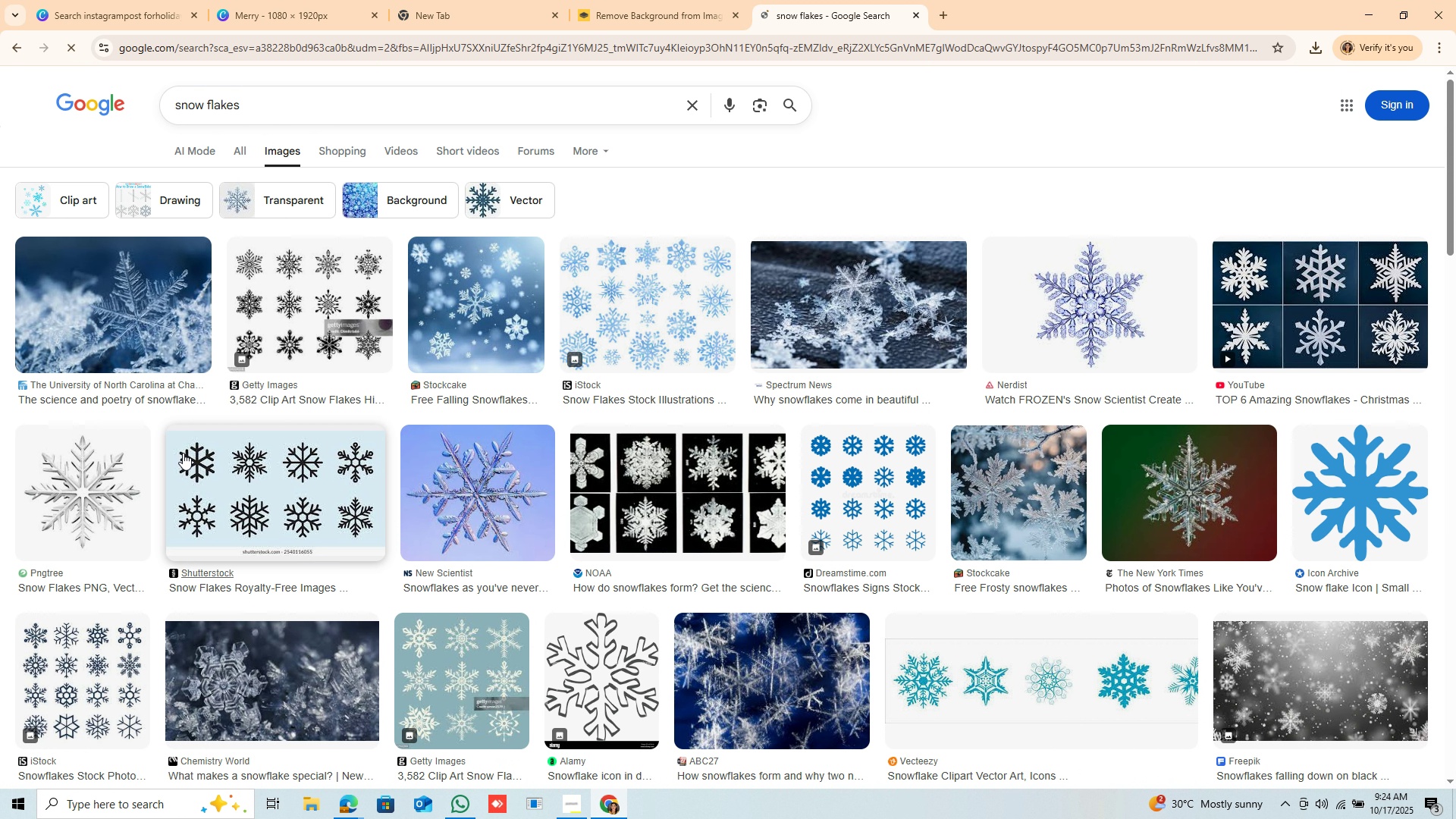 
left_click([1078, 293])
 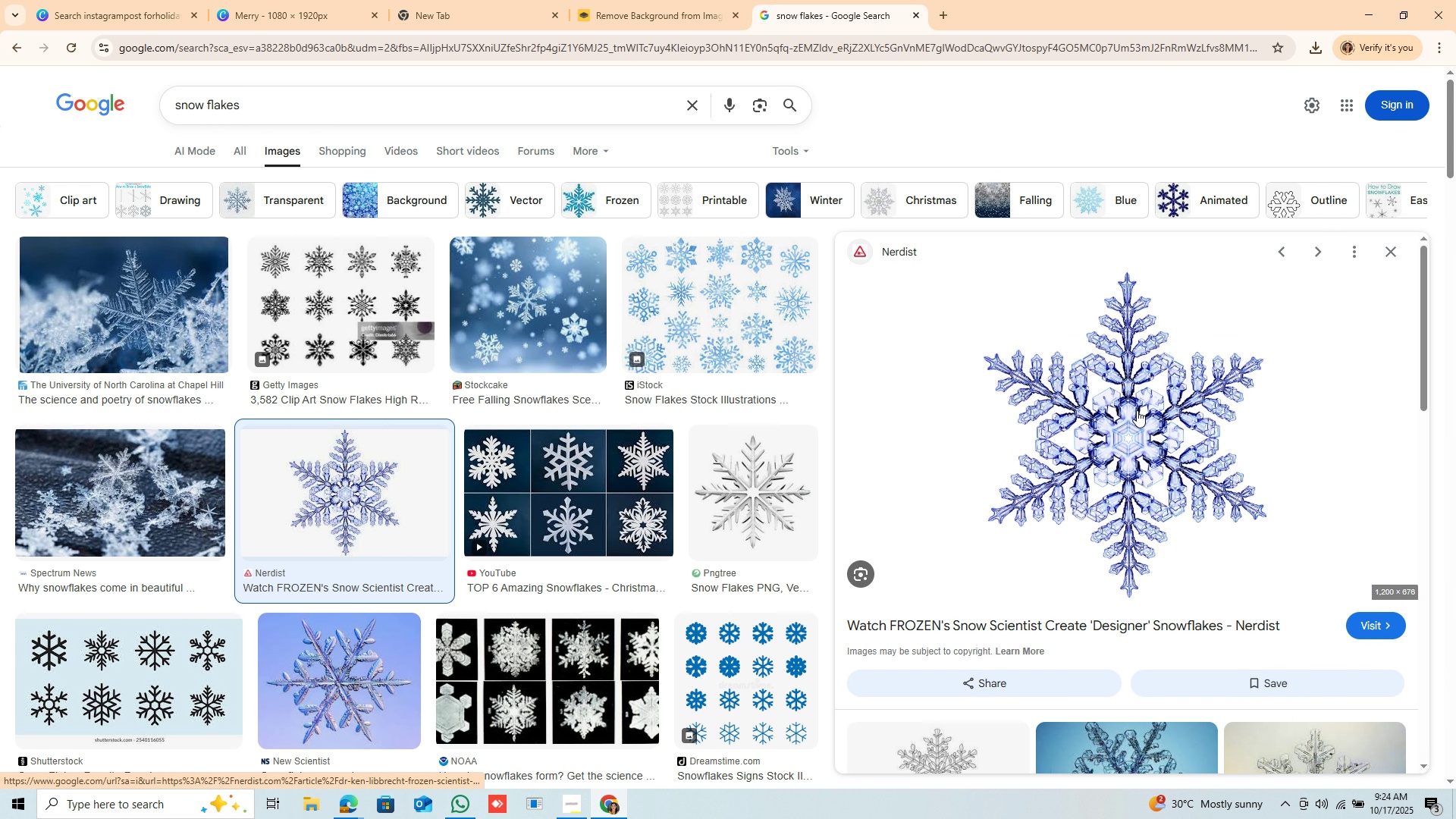 
right_click([1137, 410])
 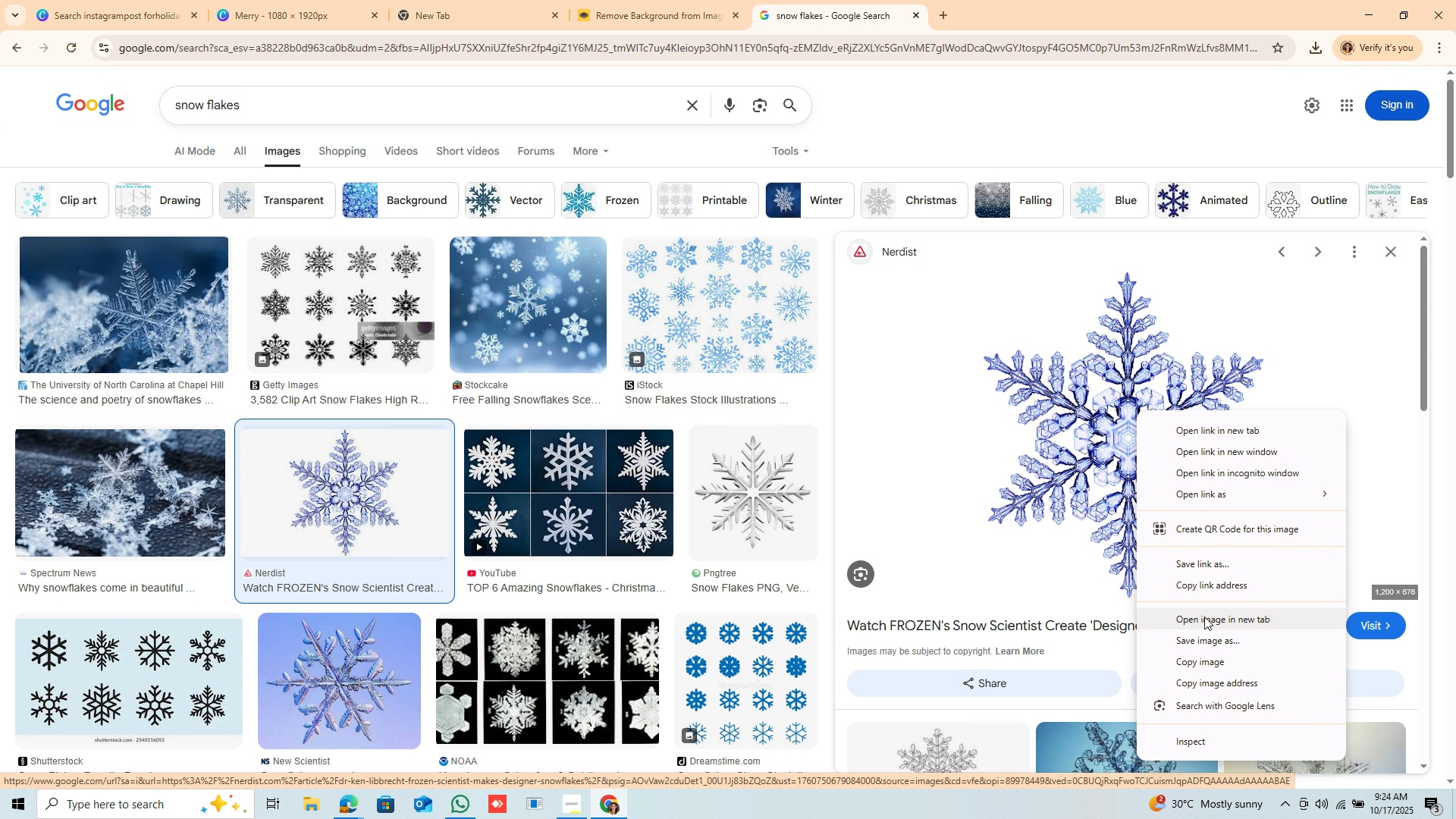 
left_click([1201, 642])
 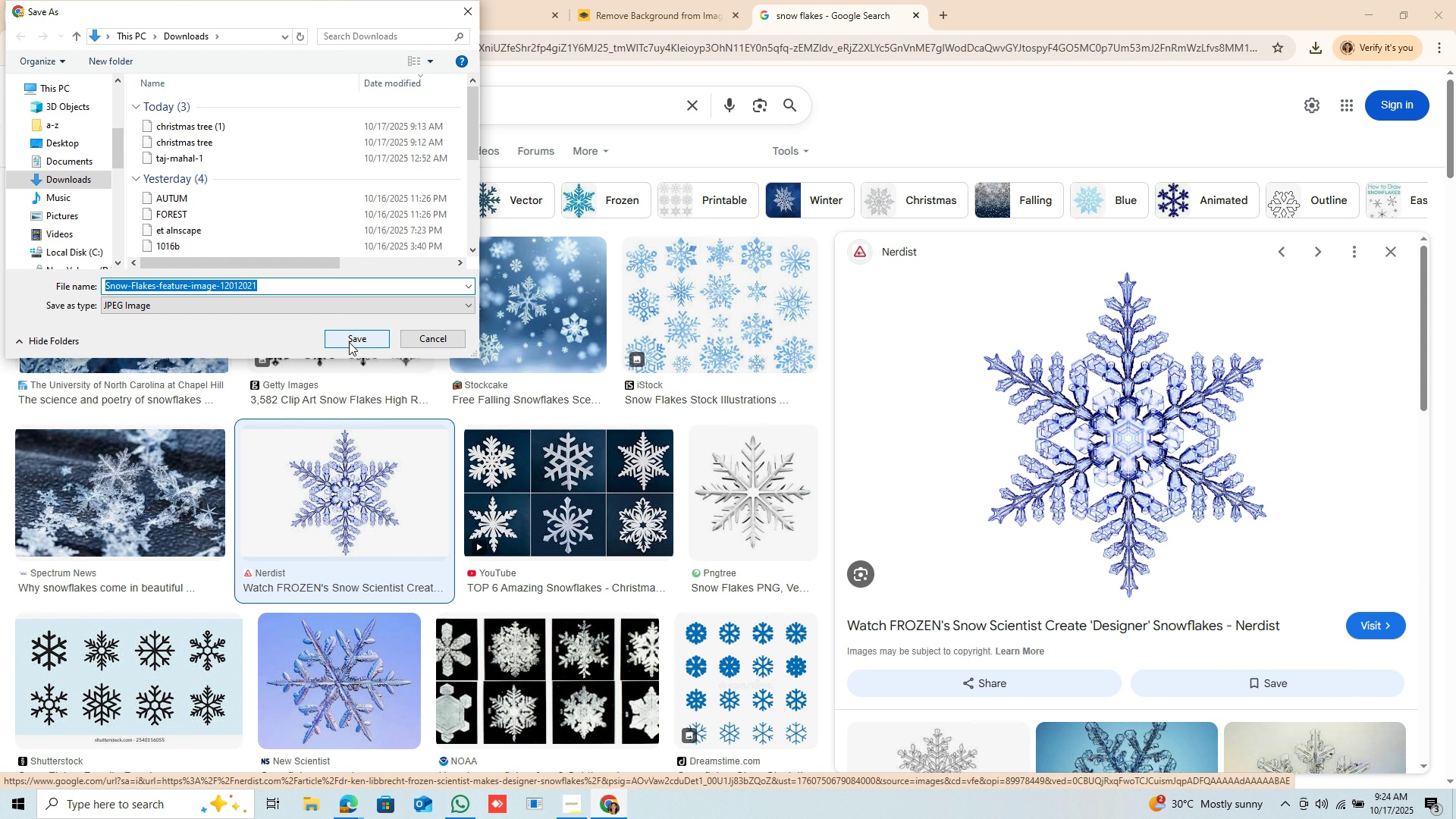 
wait(5.72)
 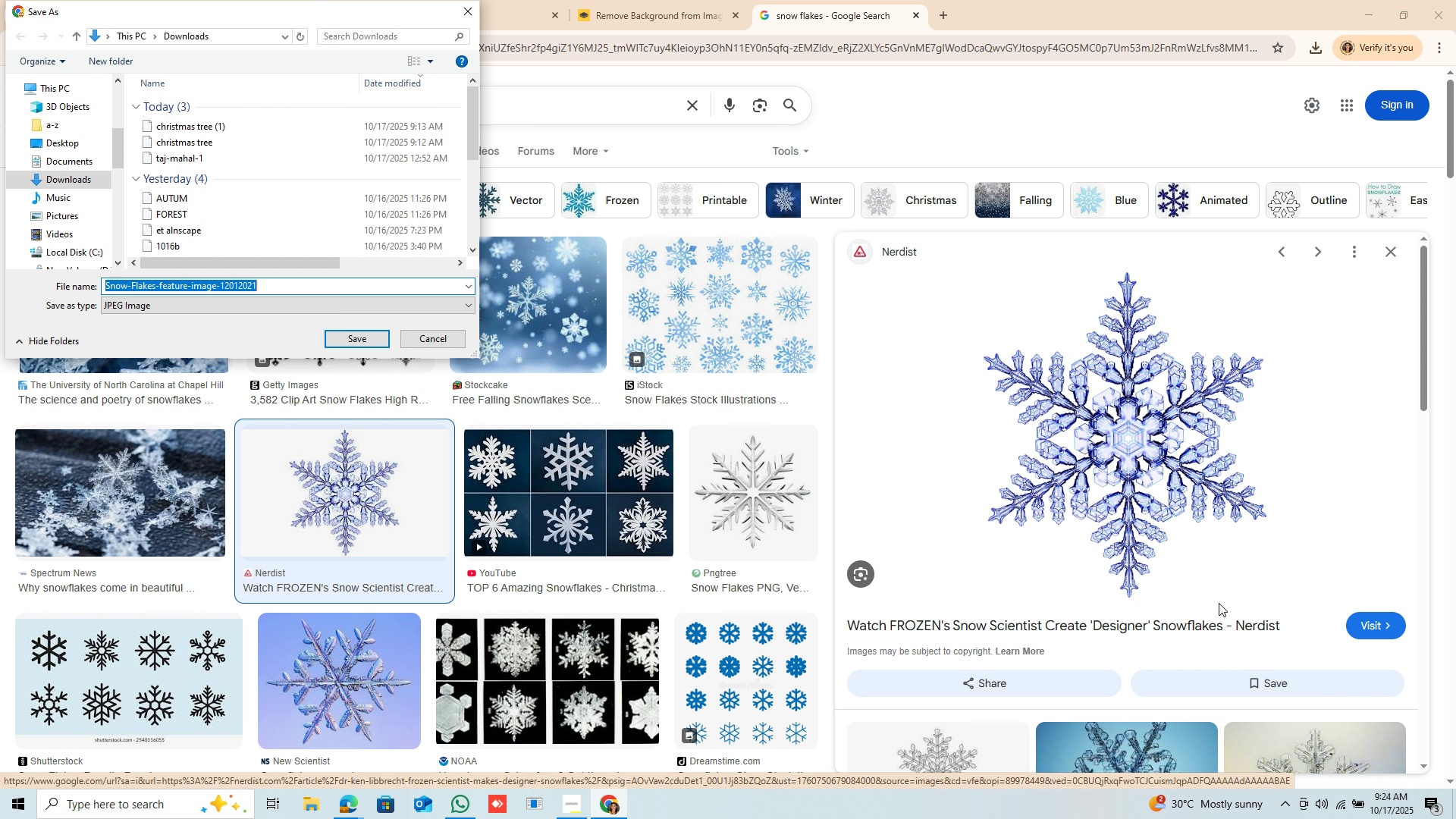 
left_click([358, 341])
 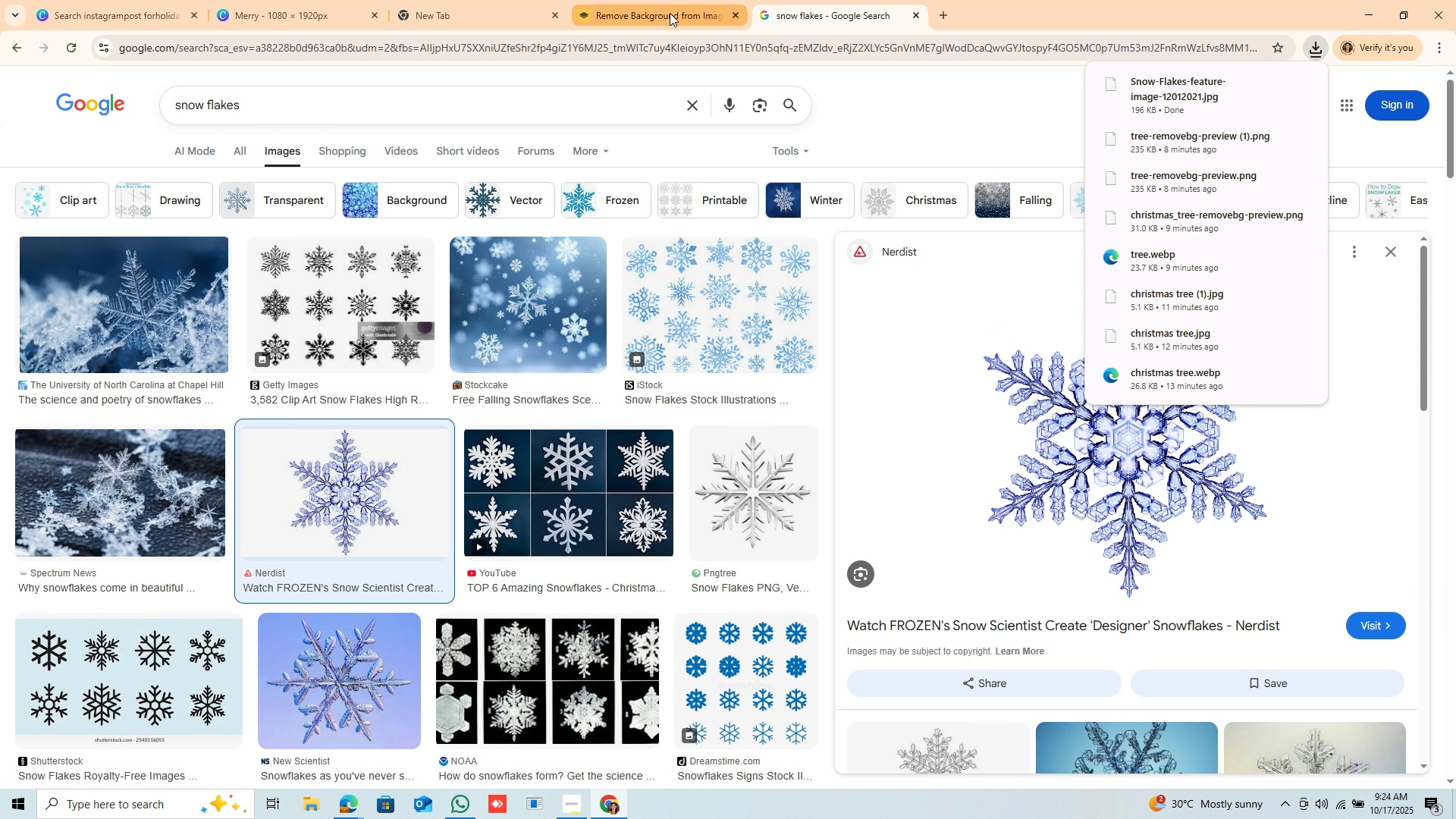 
left_click([670, 13])
 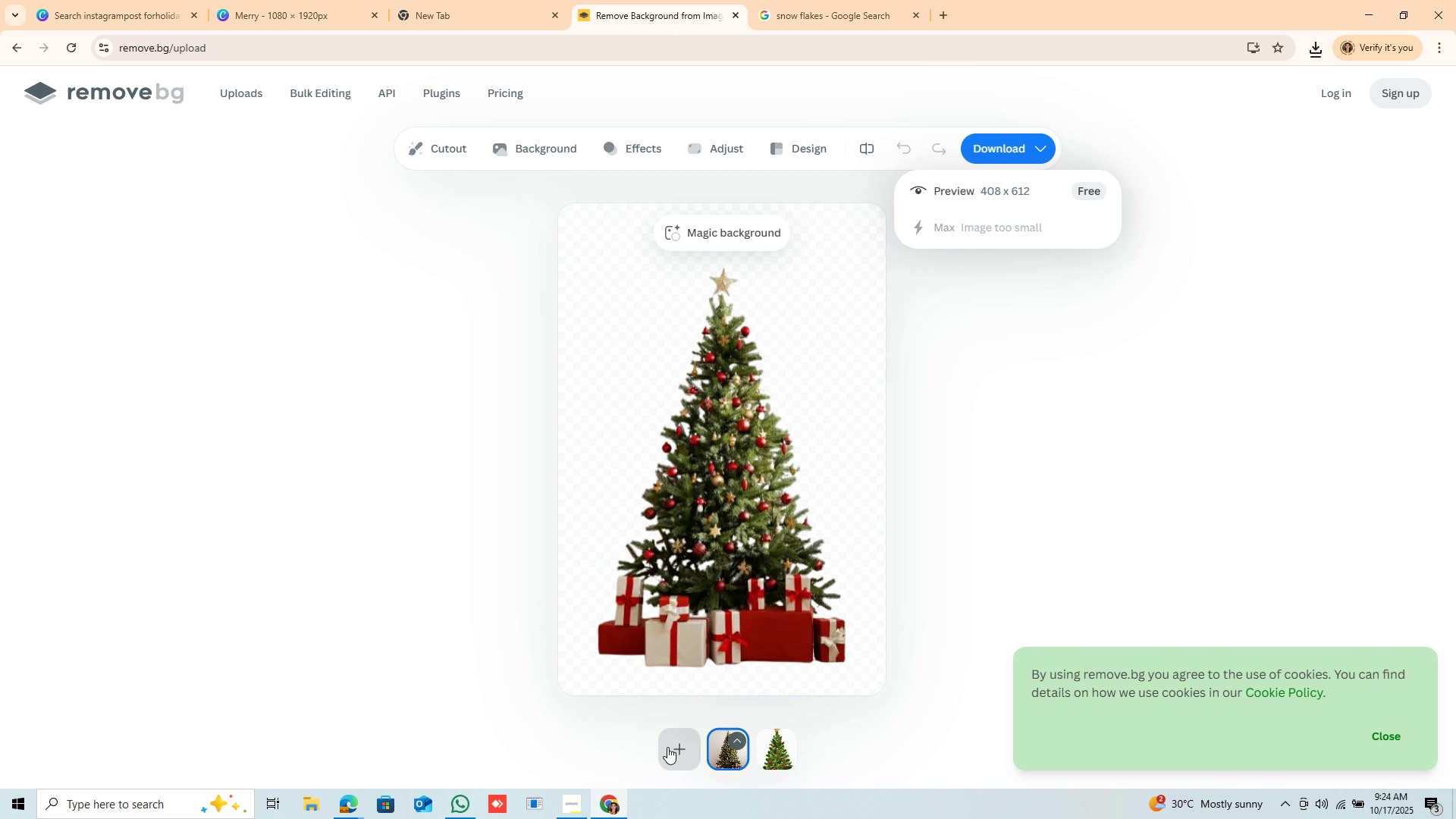 
left_click([670, 752])
 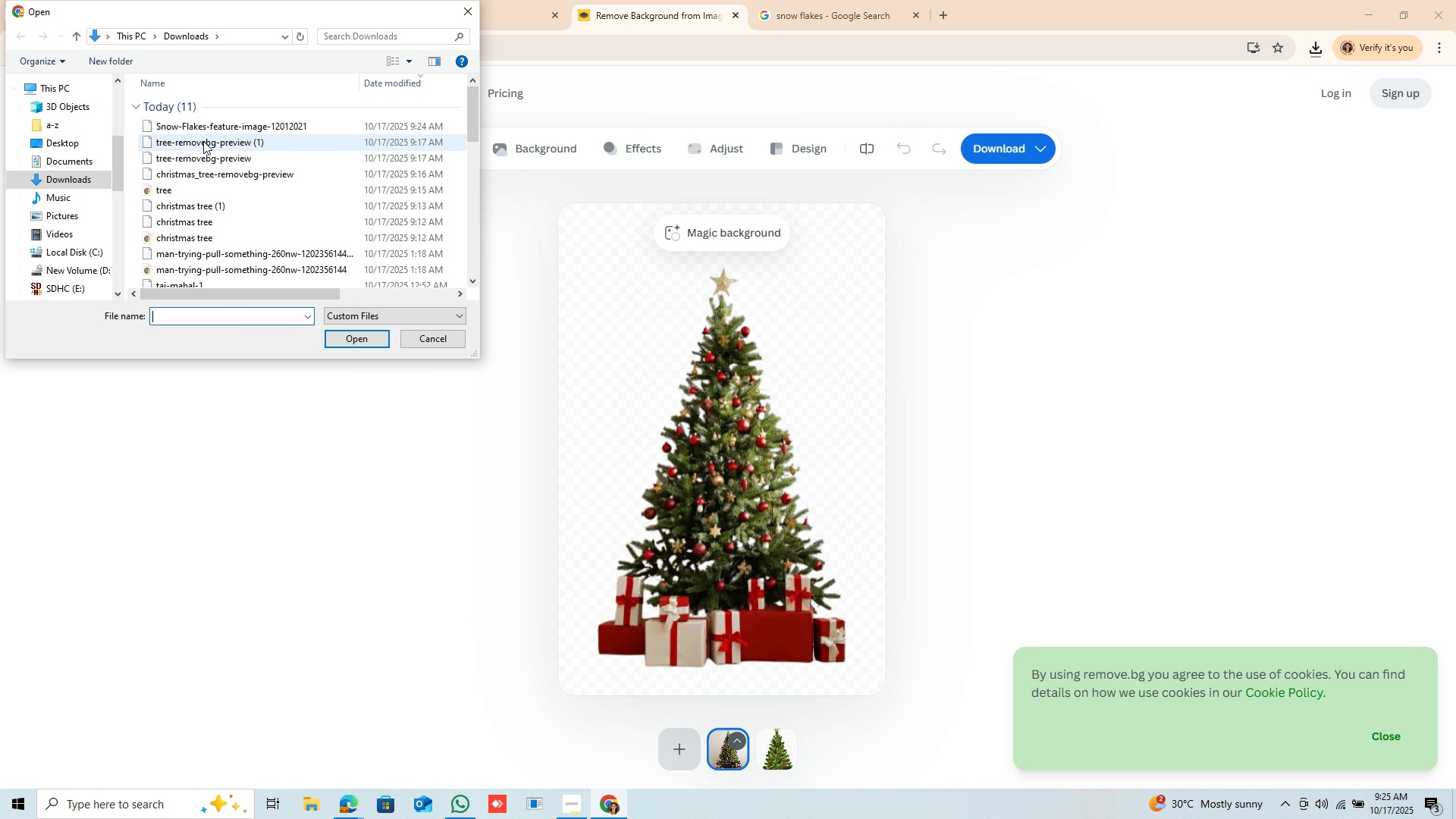 
left_click([220, 127])
 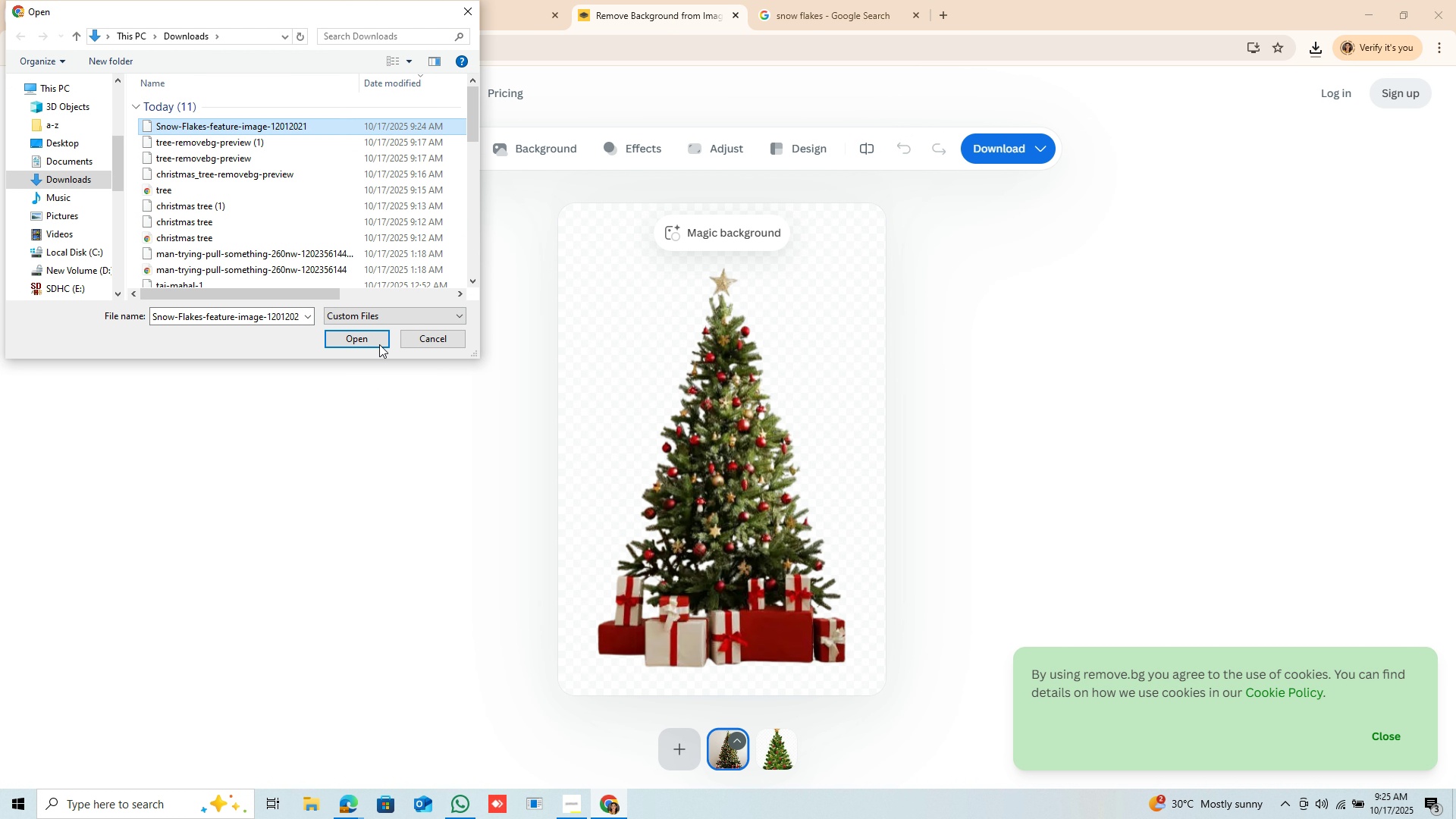 
left_click([380, 342])
 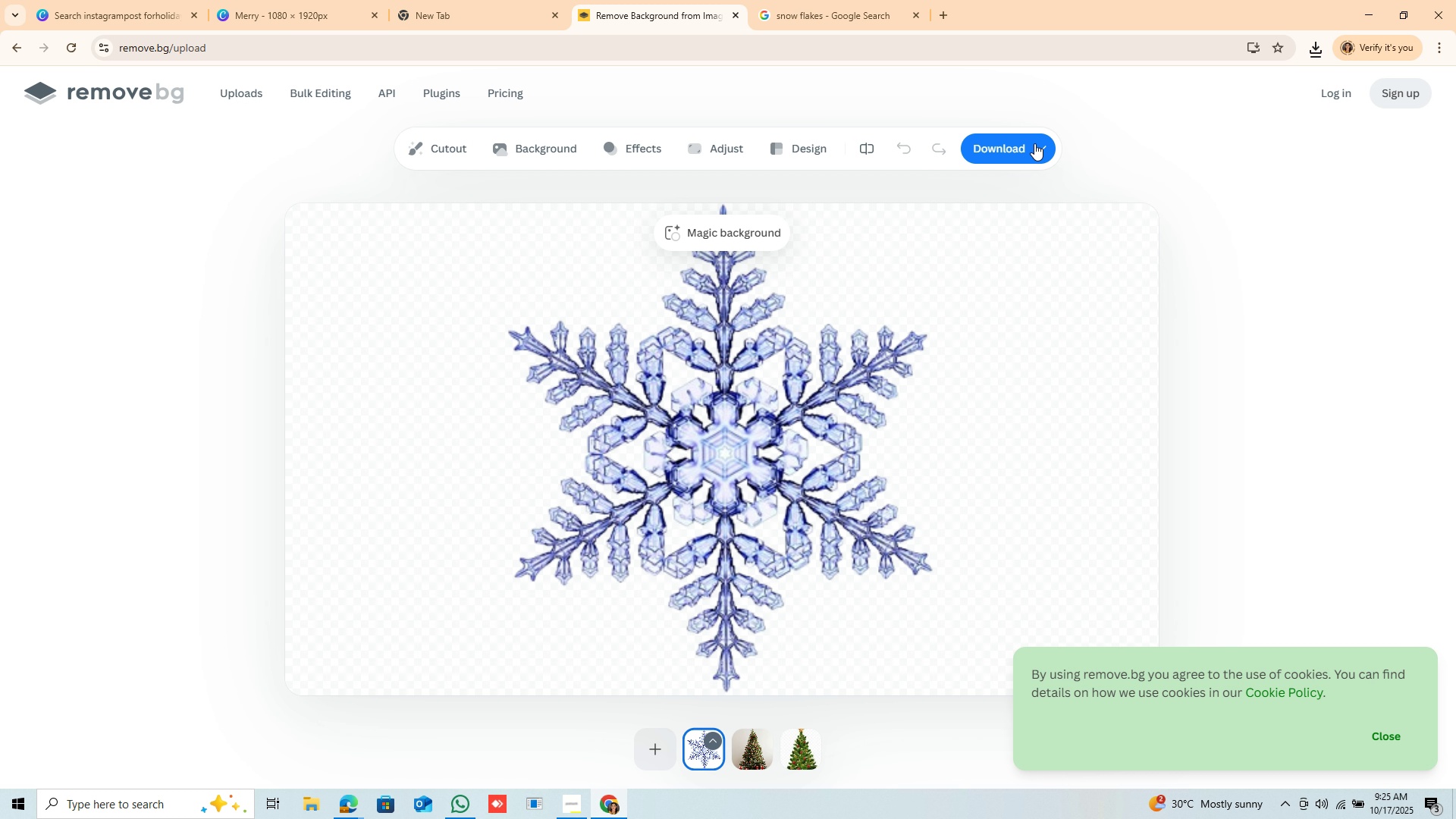 
wait(17.21)
 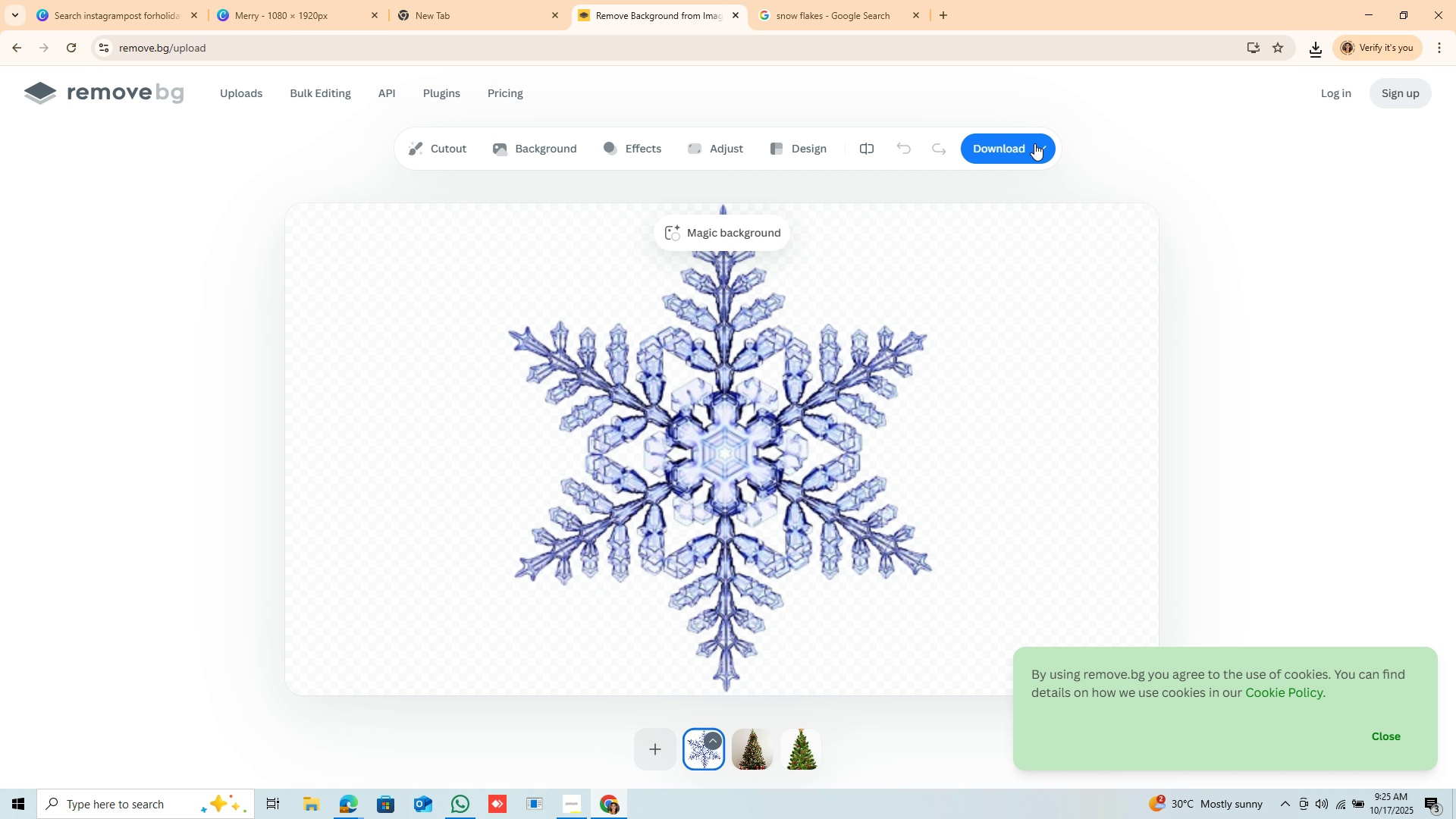 
left_click([1039, 149])
 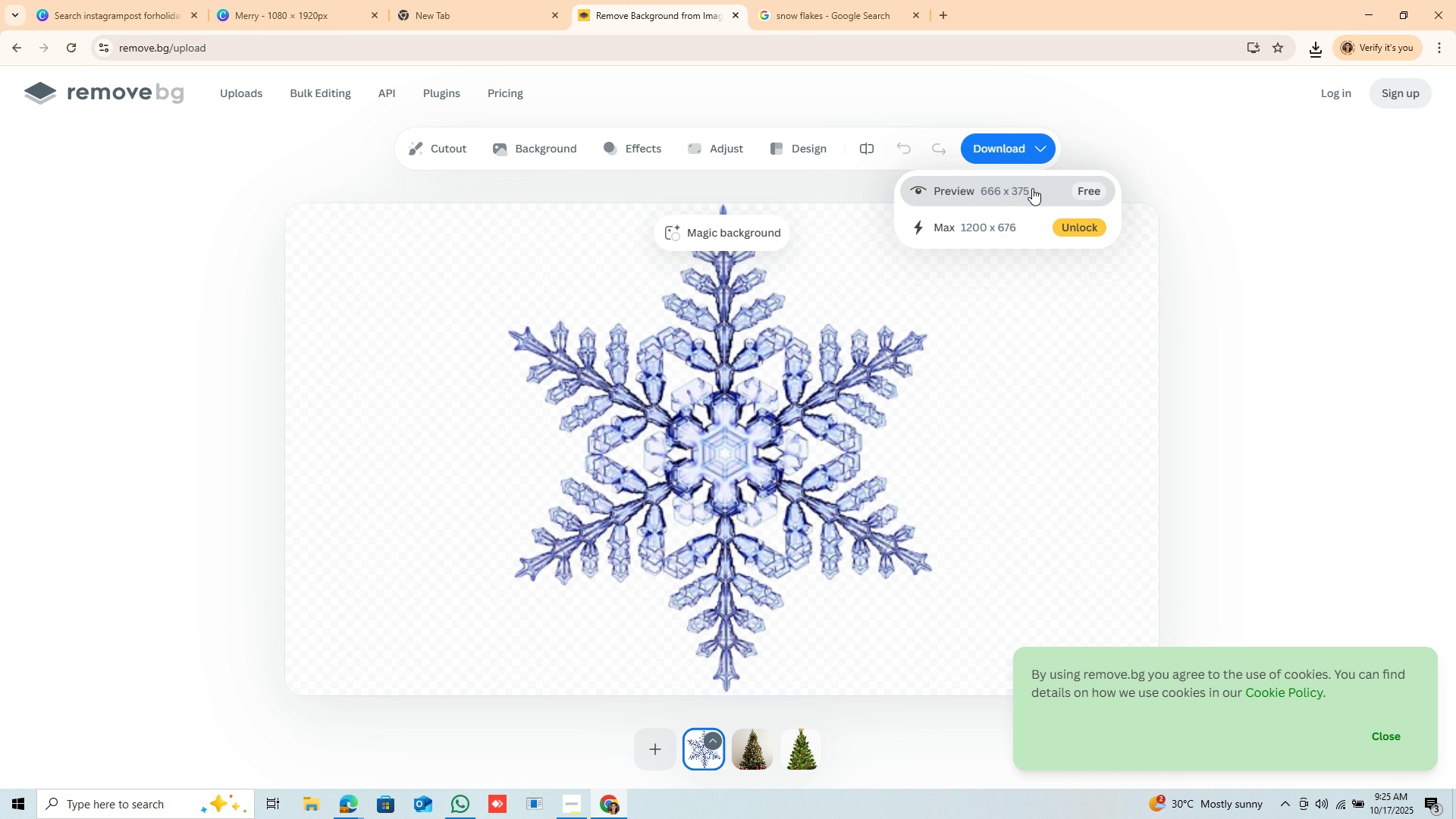 
left_click([1032, 188])
 